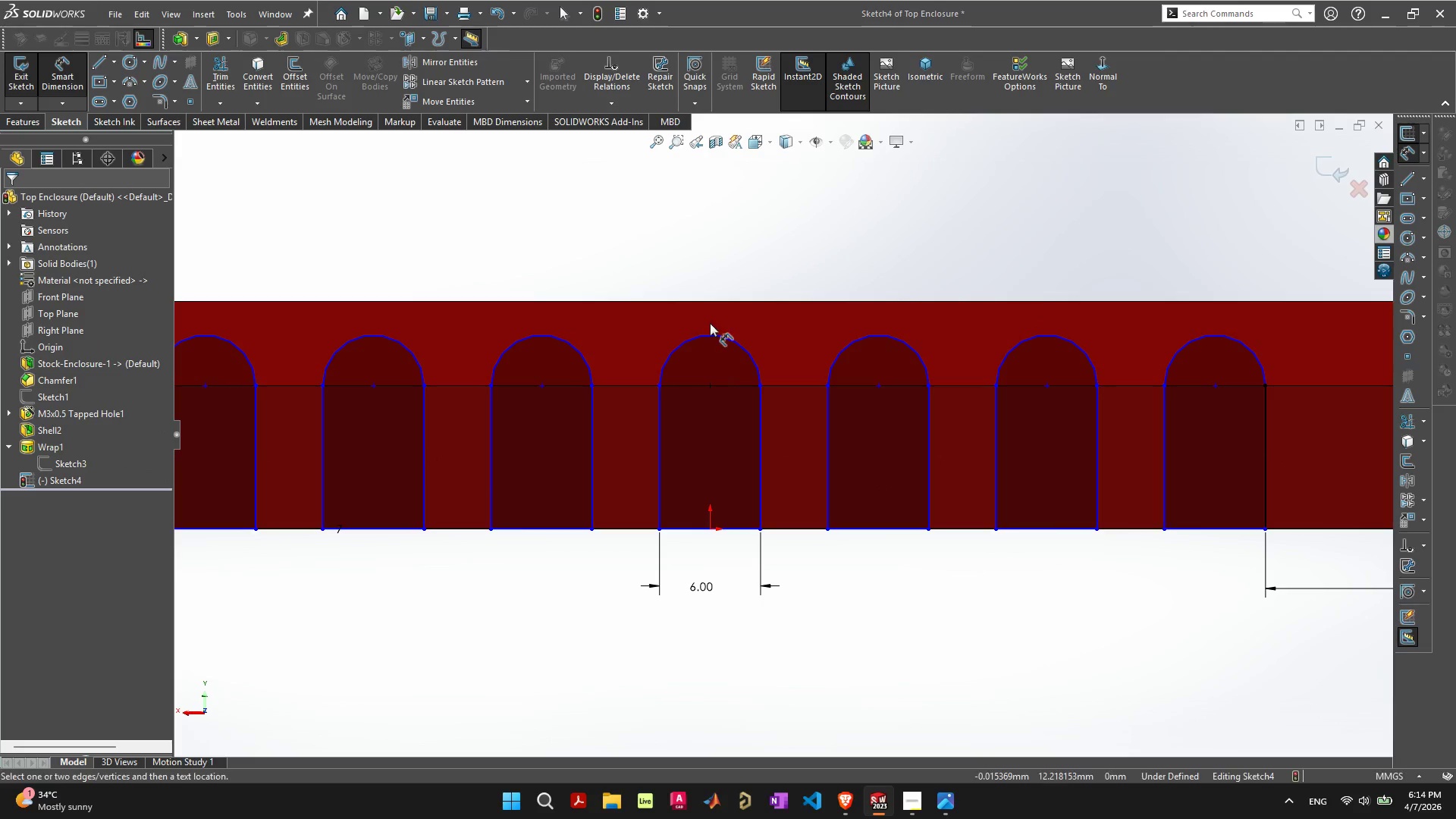 
scroll: coordinate [783, 422], scroll_direction: up, amount: 3.0
 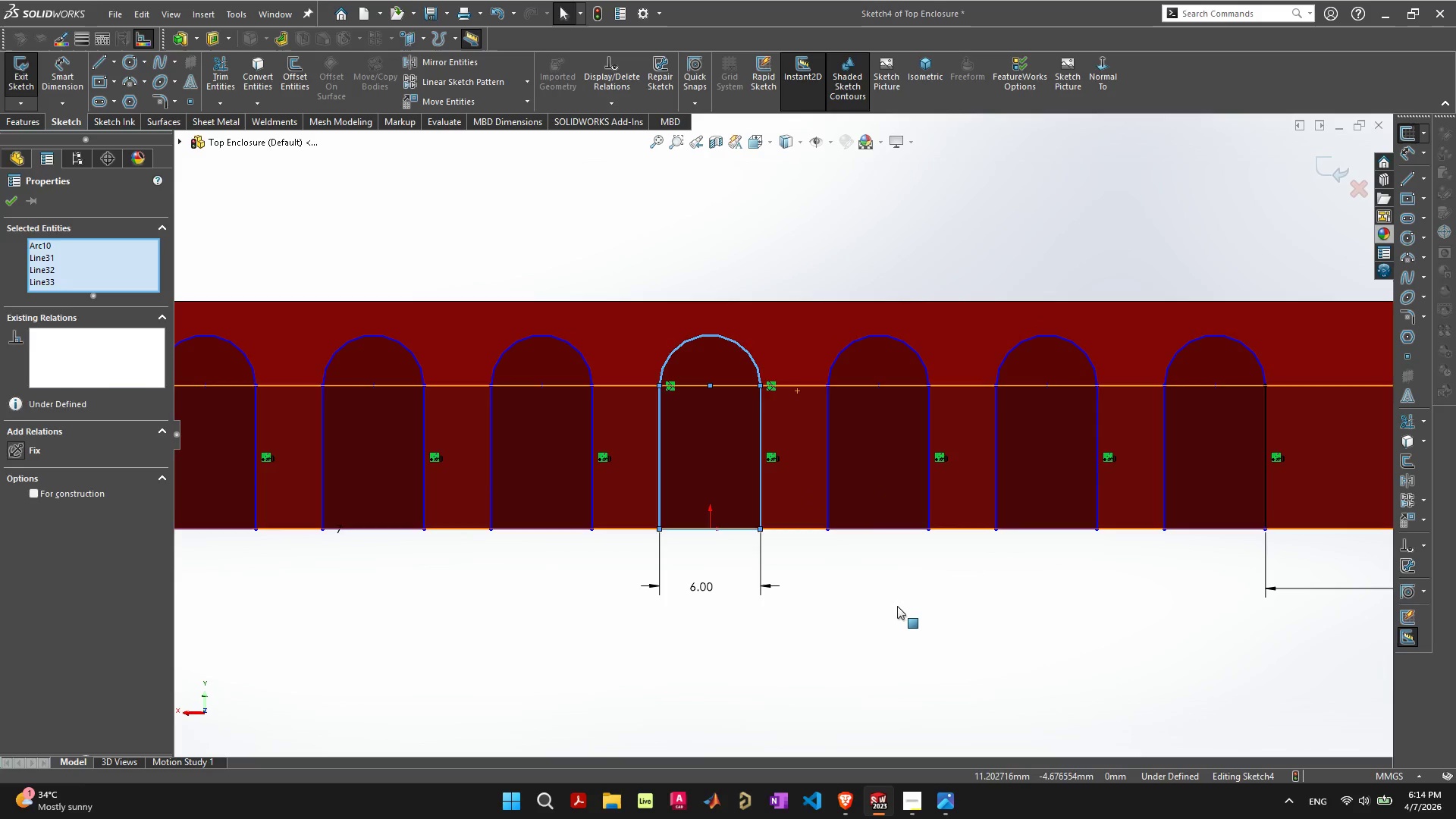 
left_click([711, 332])
 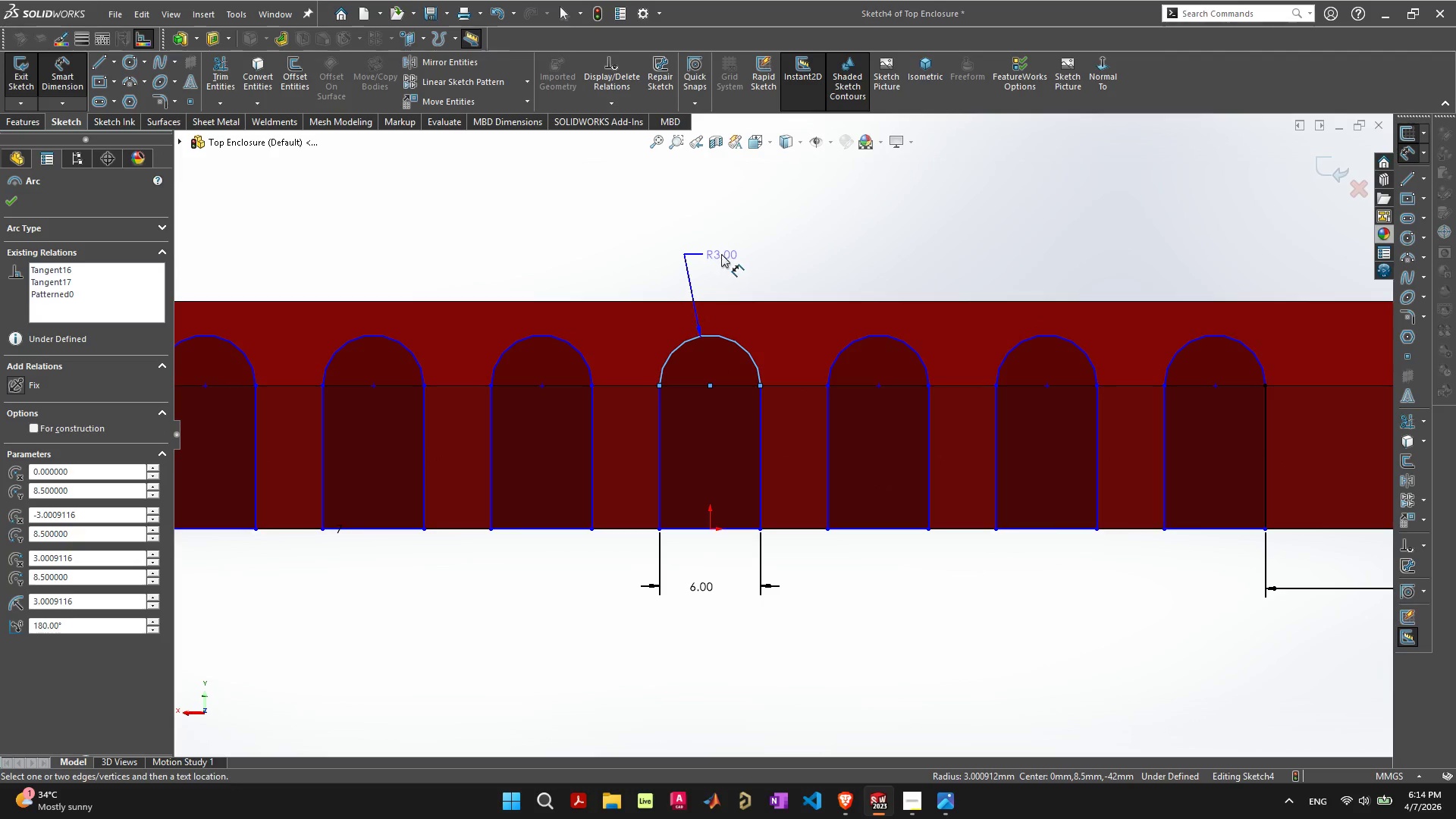 
left_click([724, 252])
 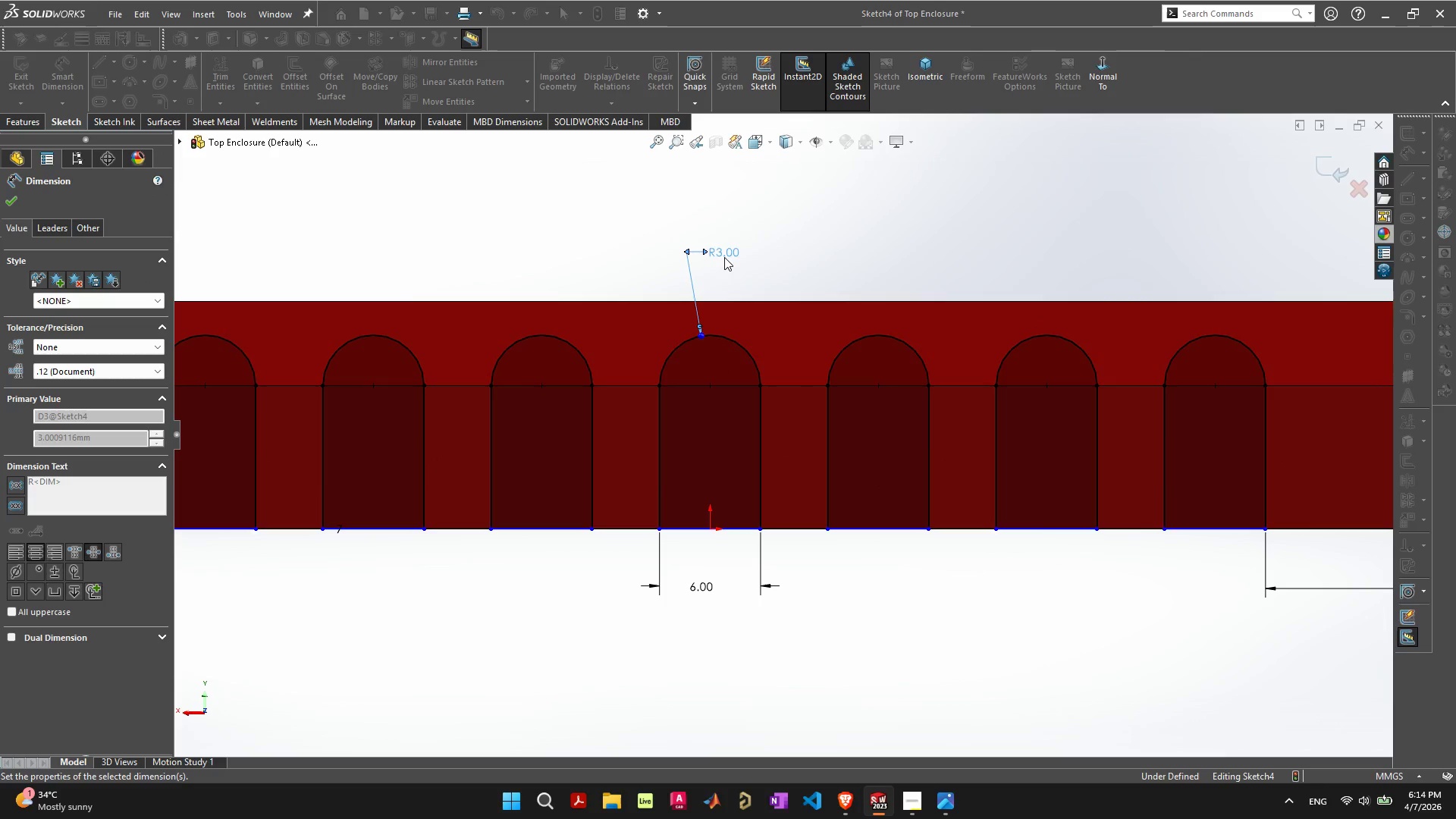 
left_click([805, 577])
 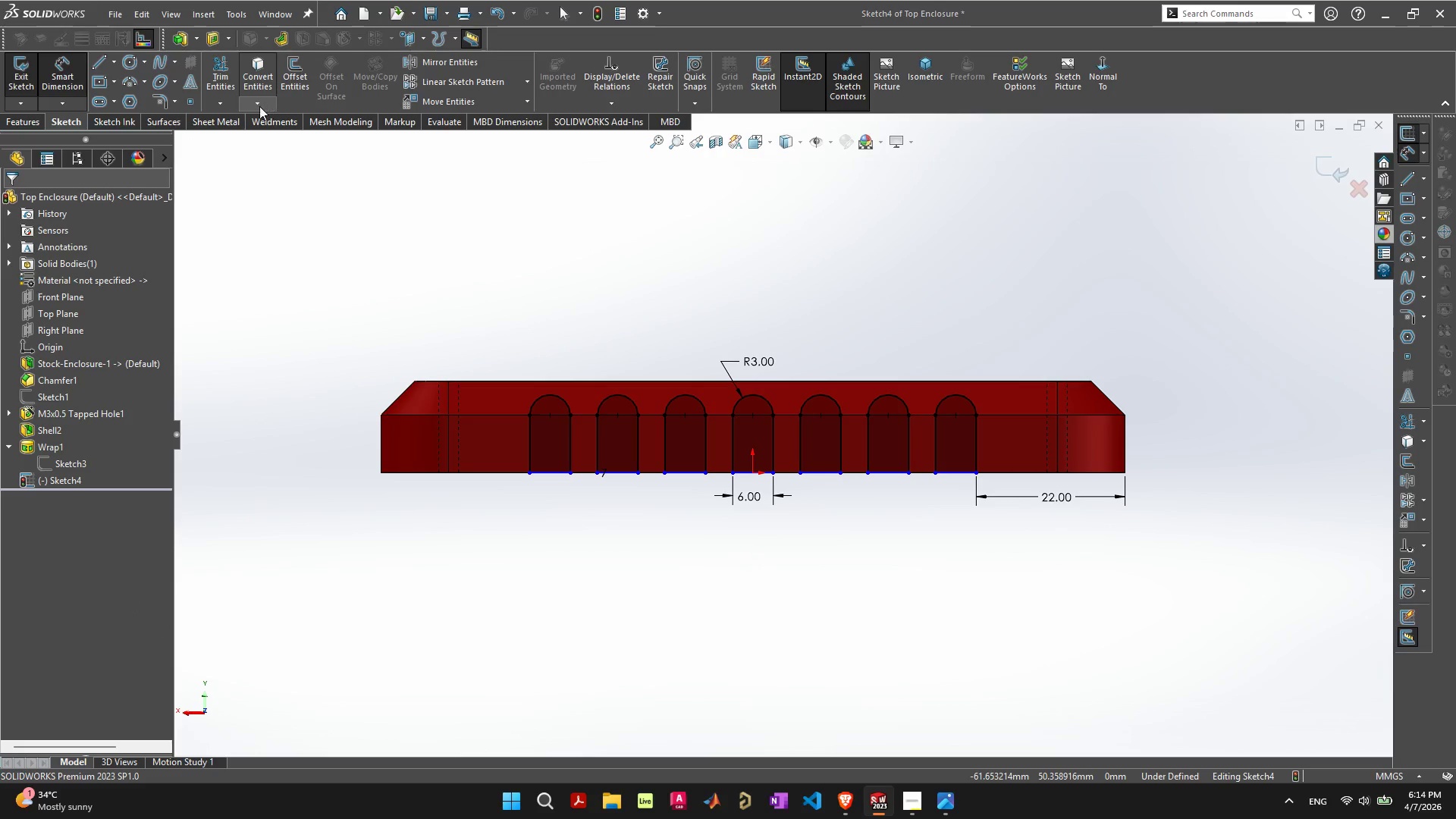 
scroll: coordinate [759, 491], scroll_direction: down, amount: 5.0
 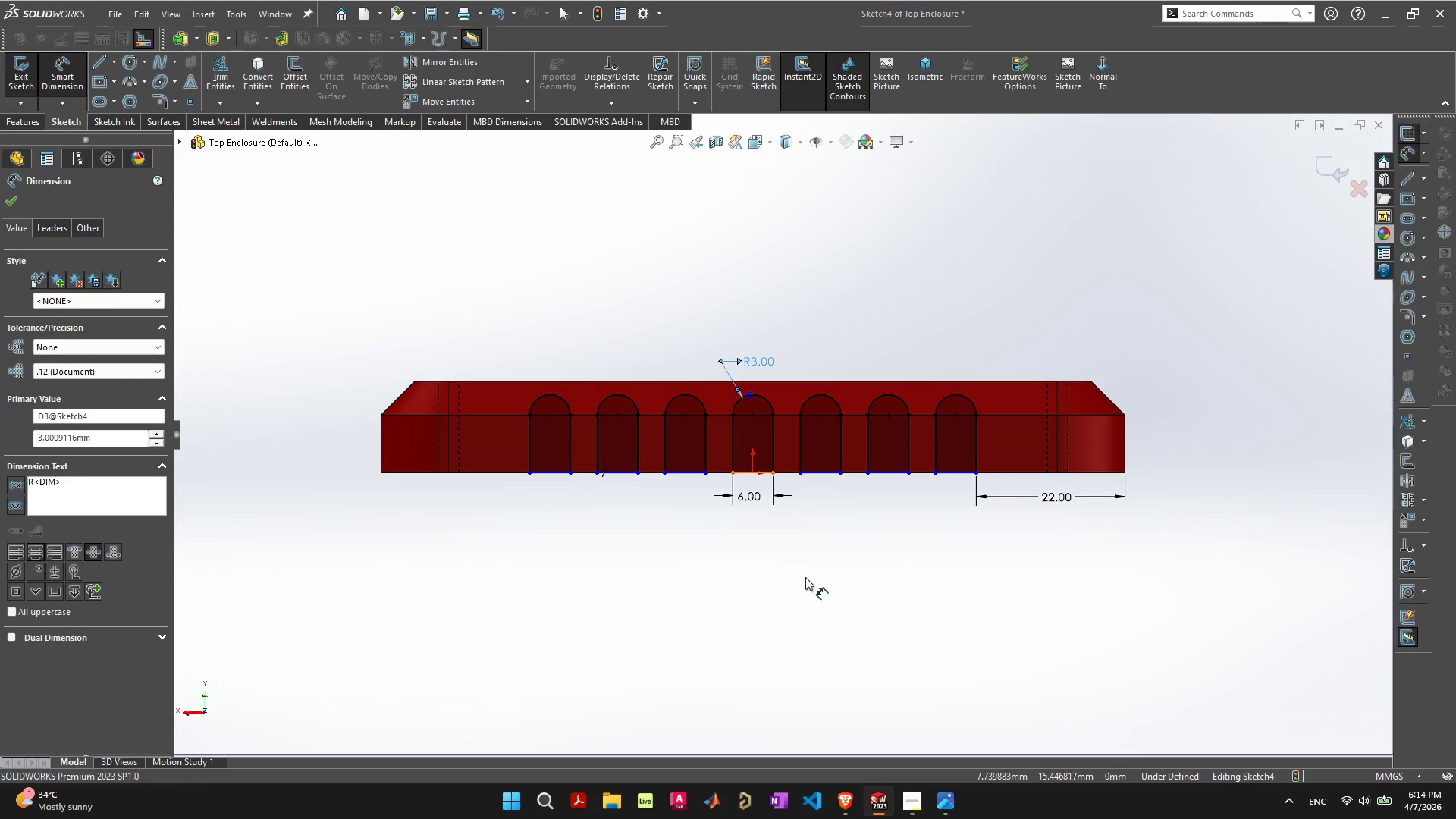 
left_click([5, 118])
 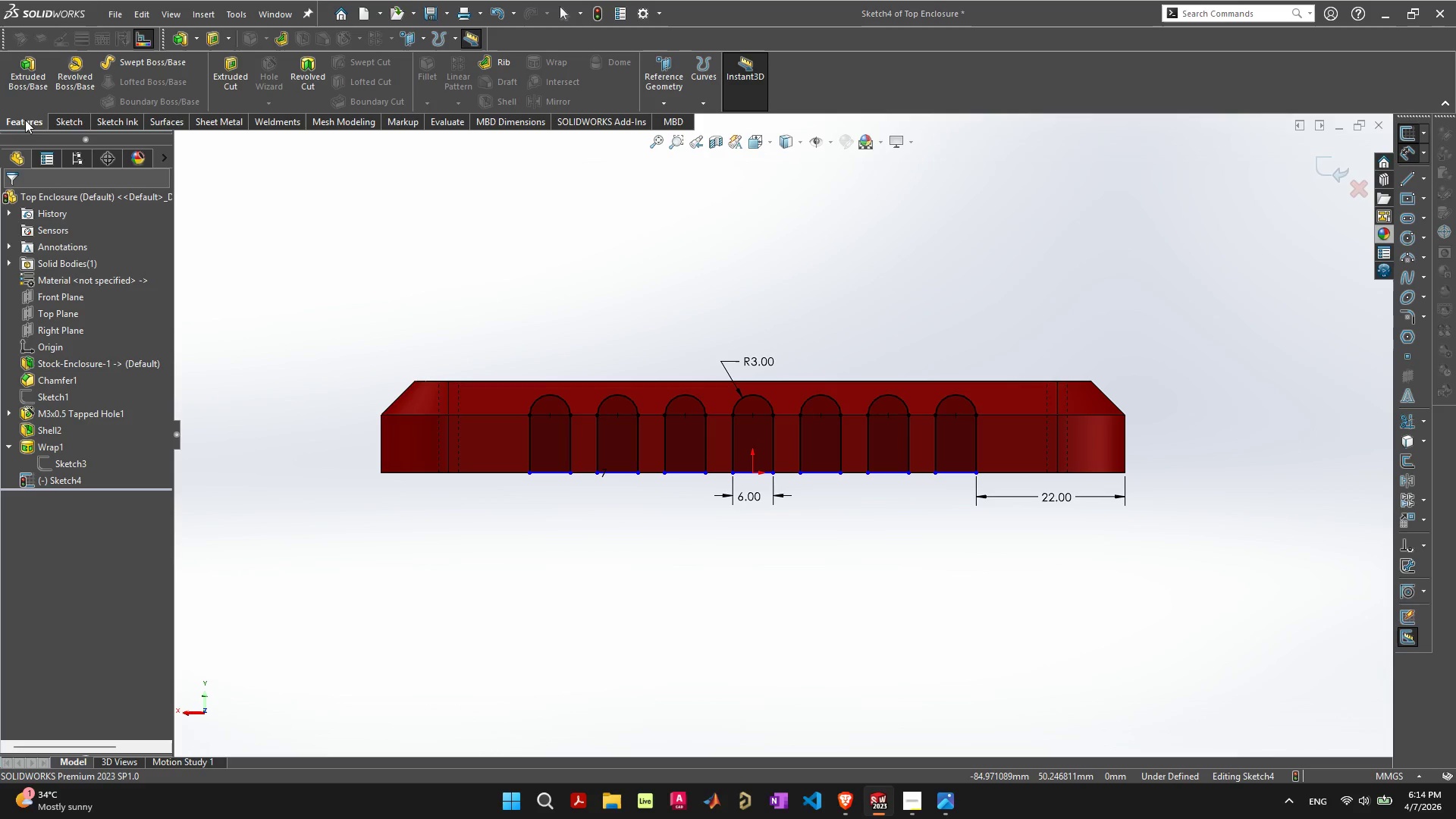 
left_click([160, 120])
 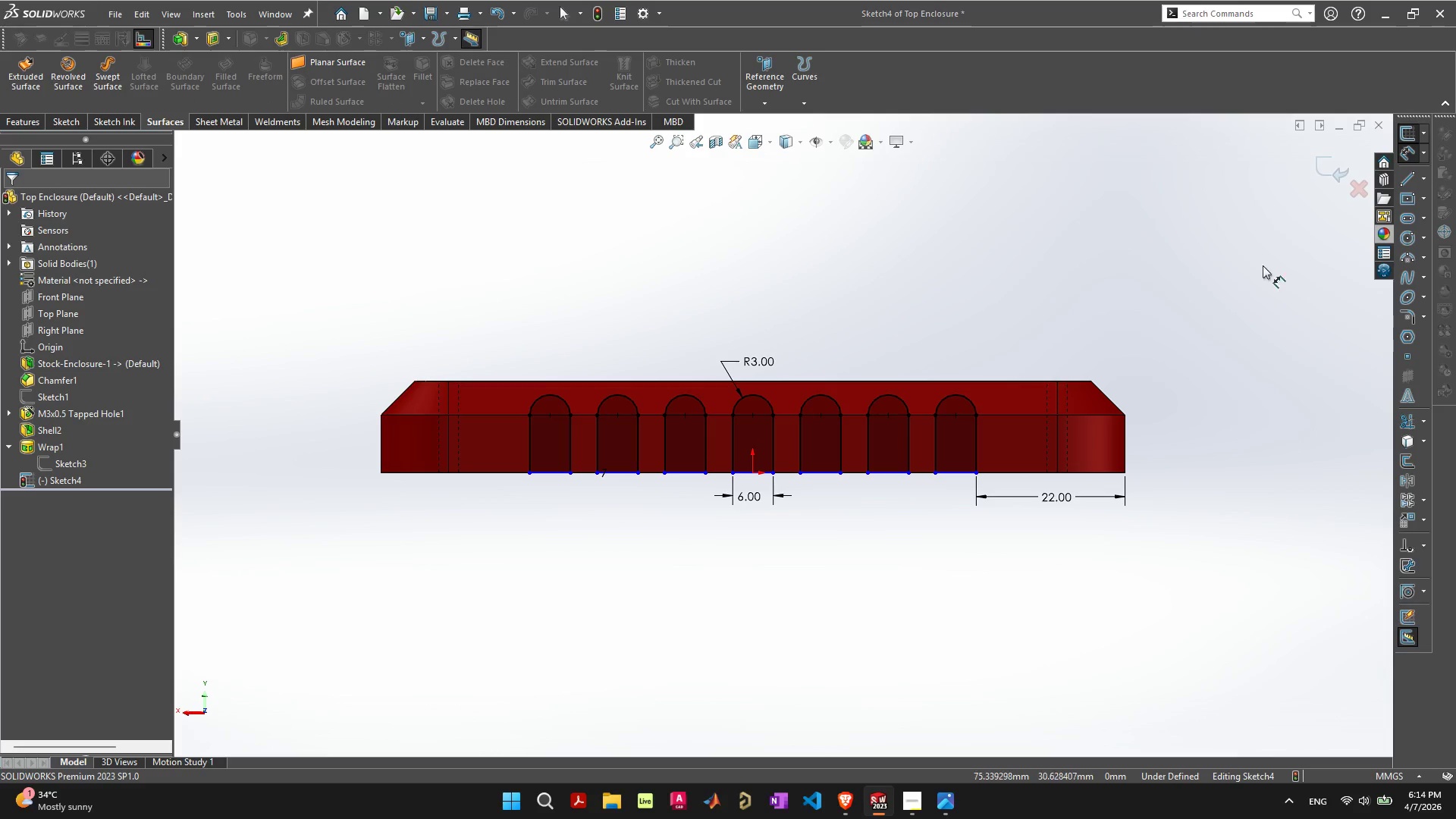 
left_click([1332, 163])
 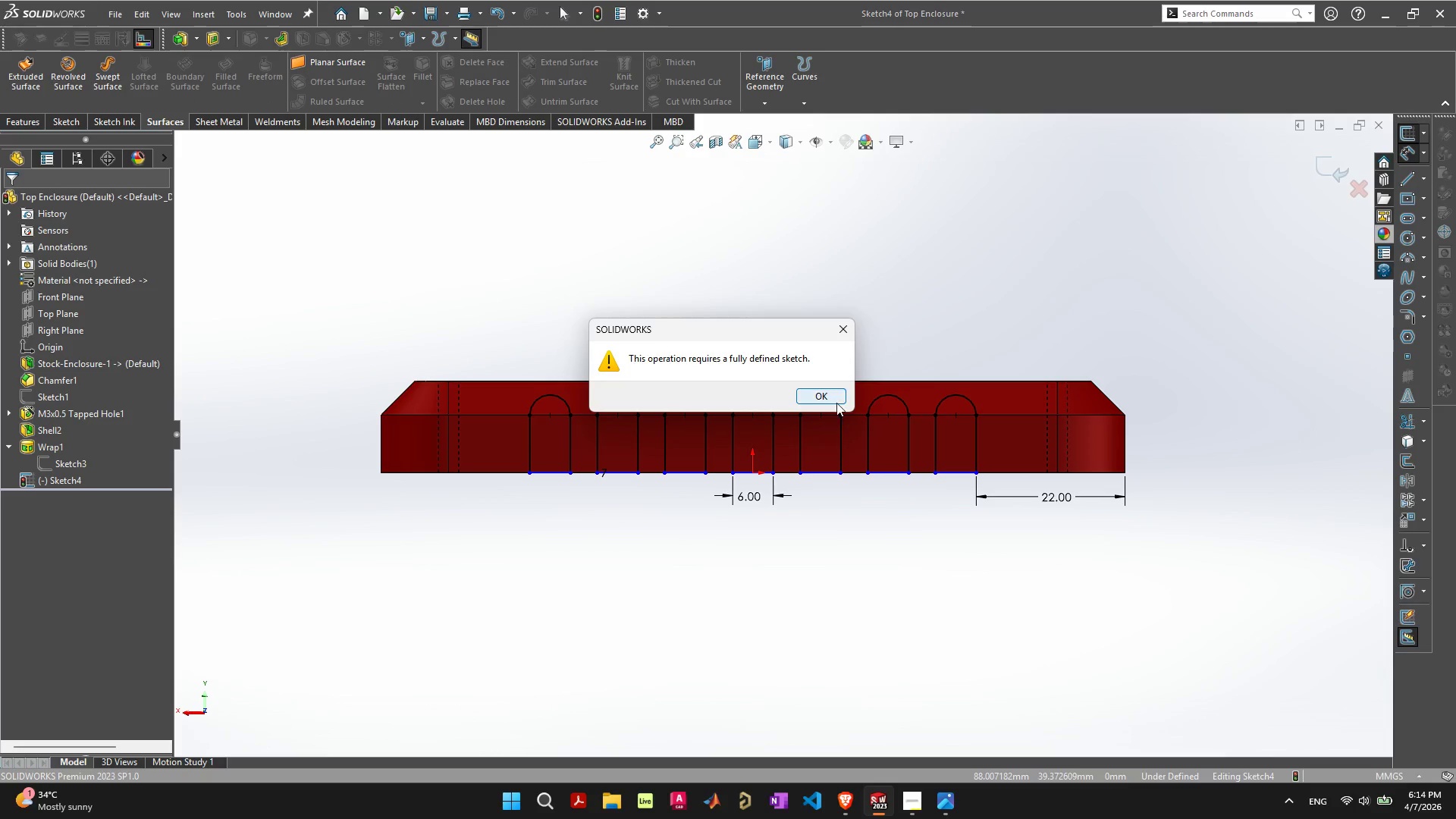 
left_click([836, 391])
 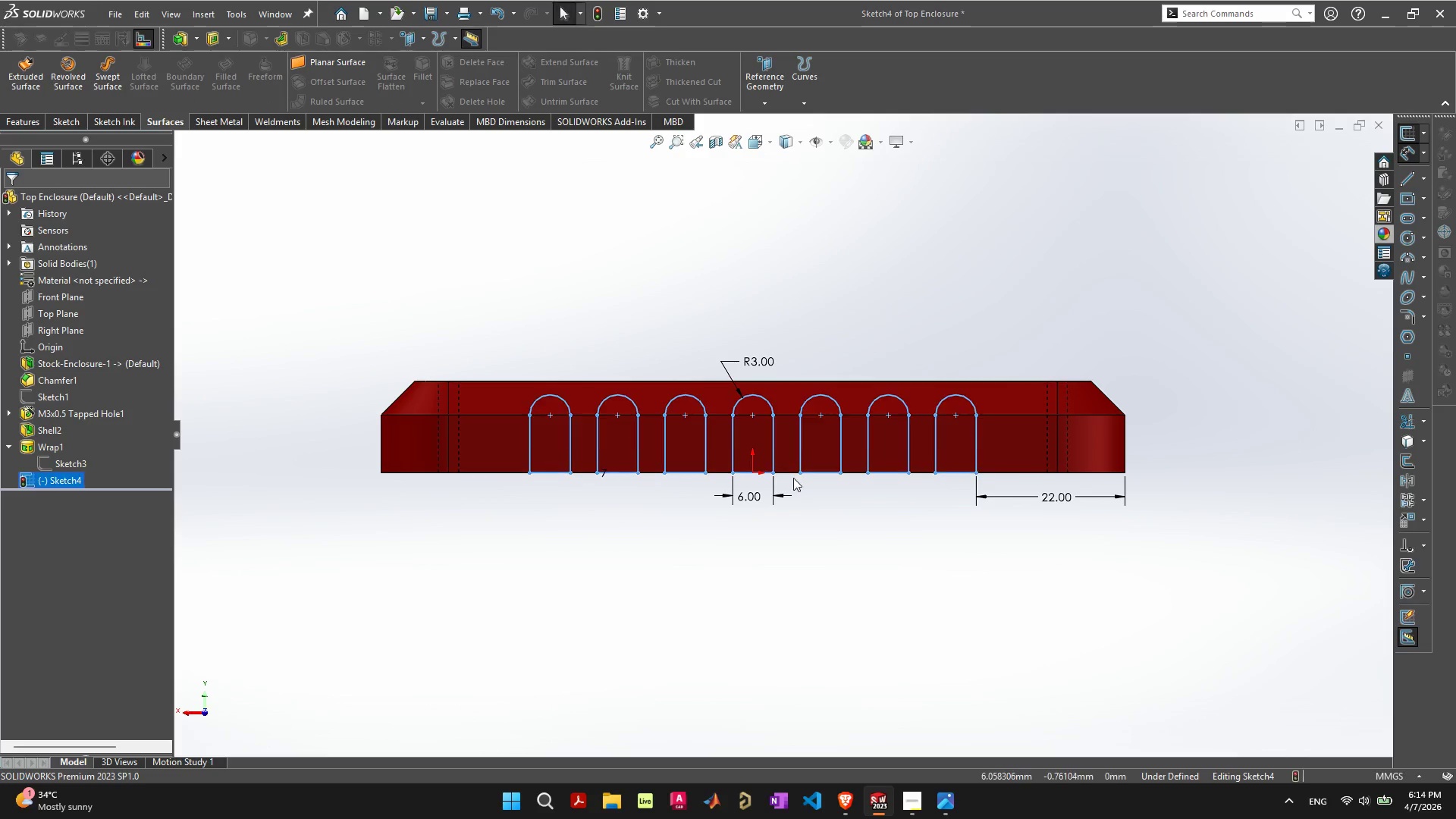 
left_click([784, 610])
 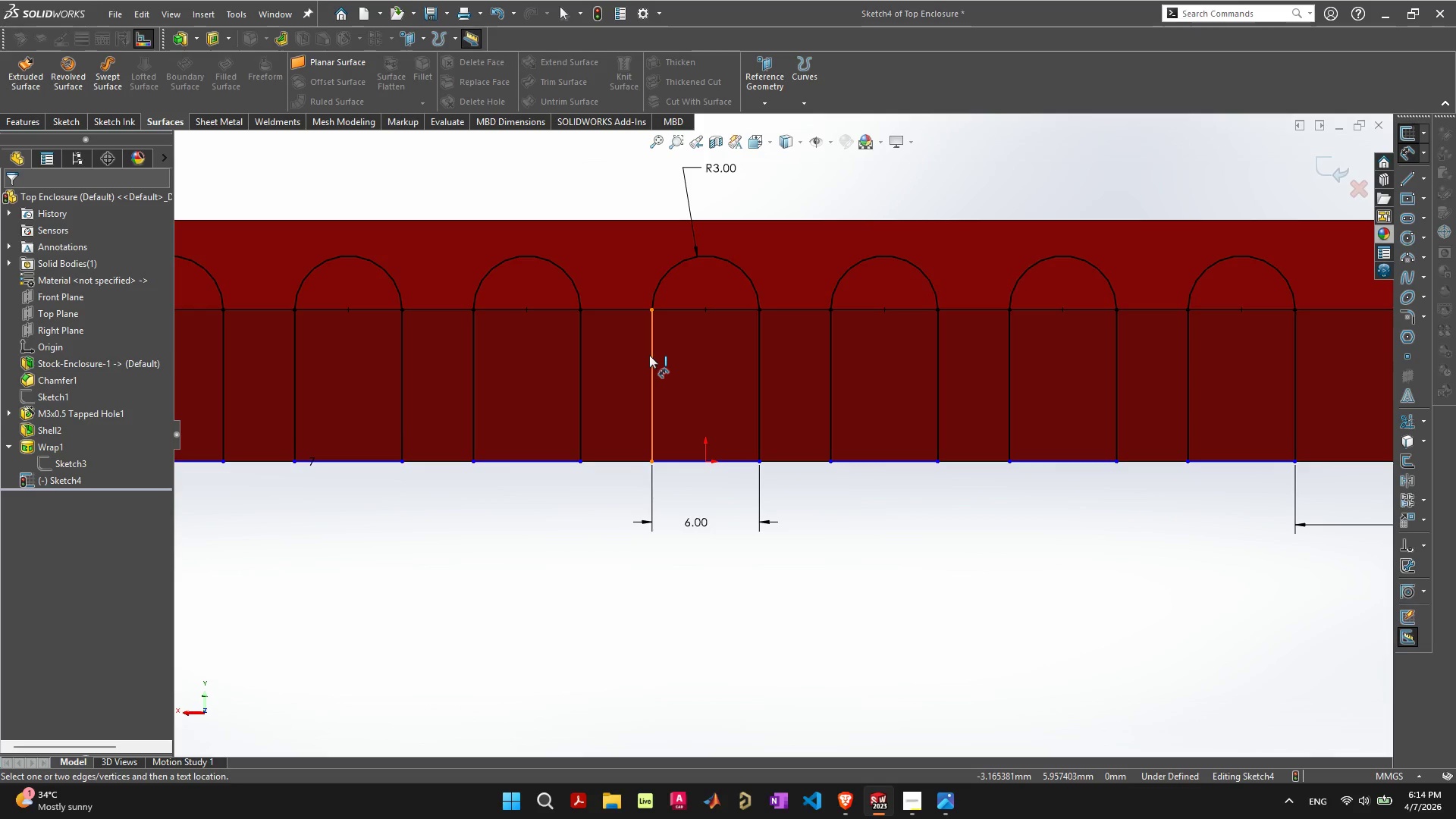 
scroll: coordinate [761, 474], scroll_direction: up, amount: 6.0
 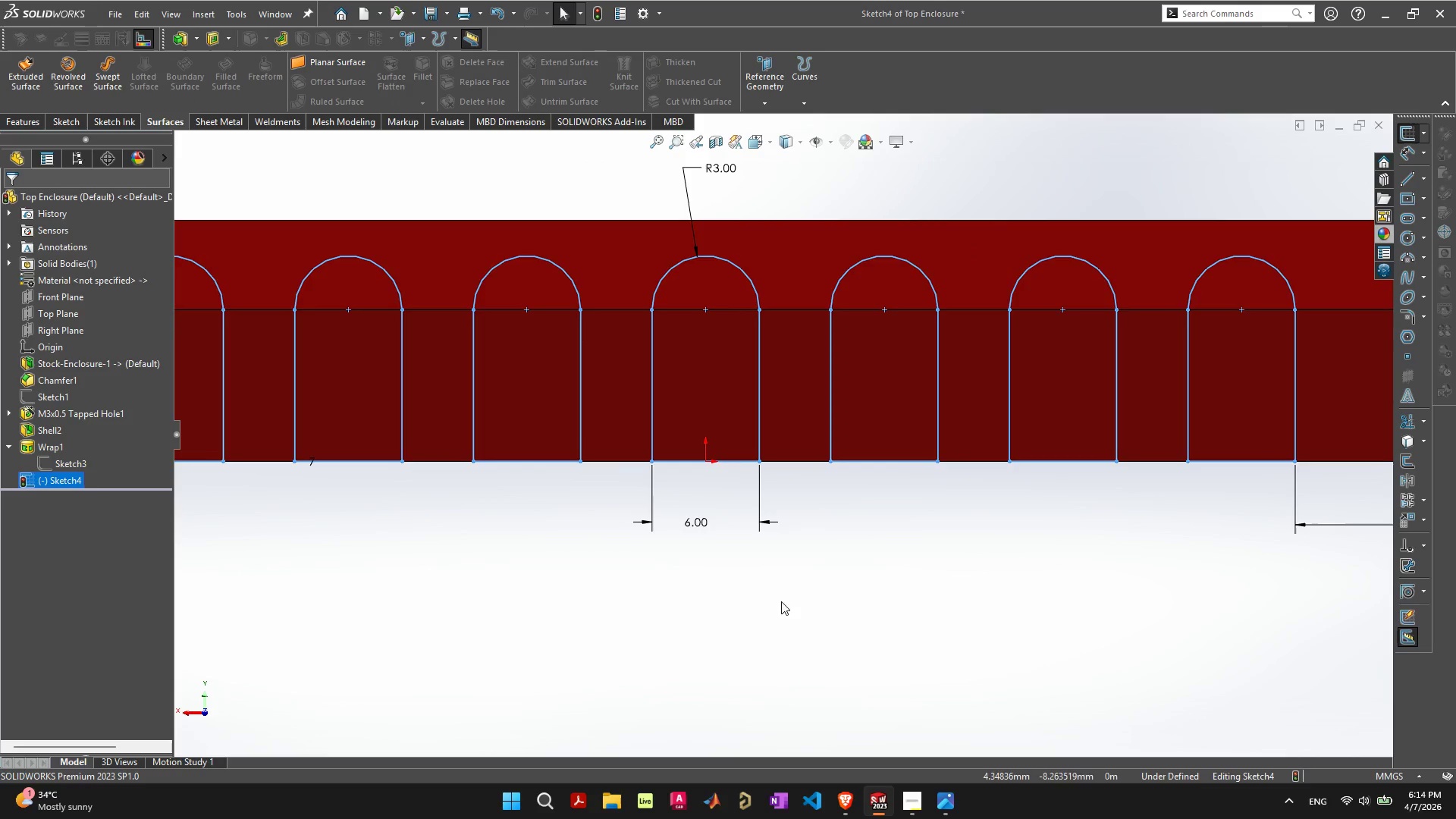 
wait(5.98)
 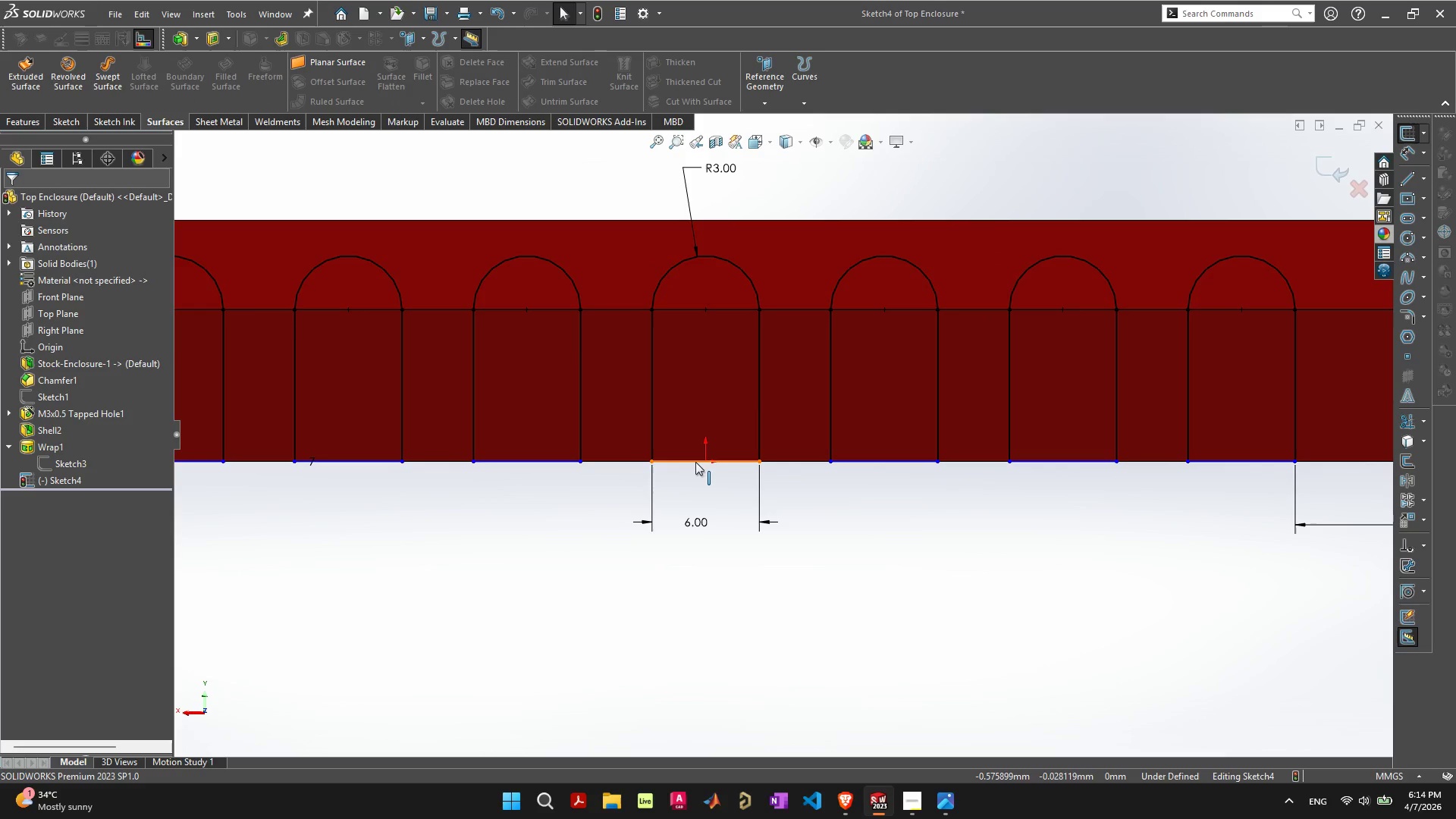 
left_click([649, 355])
 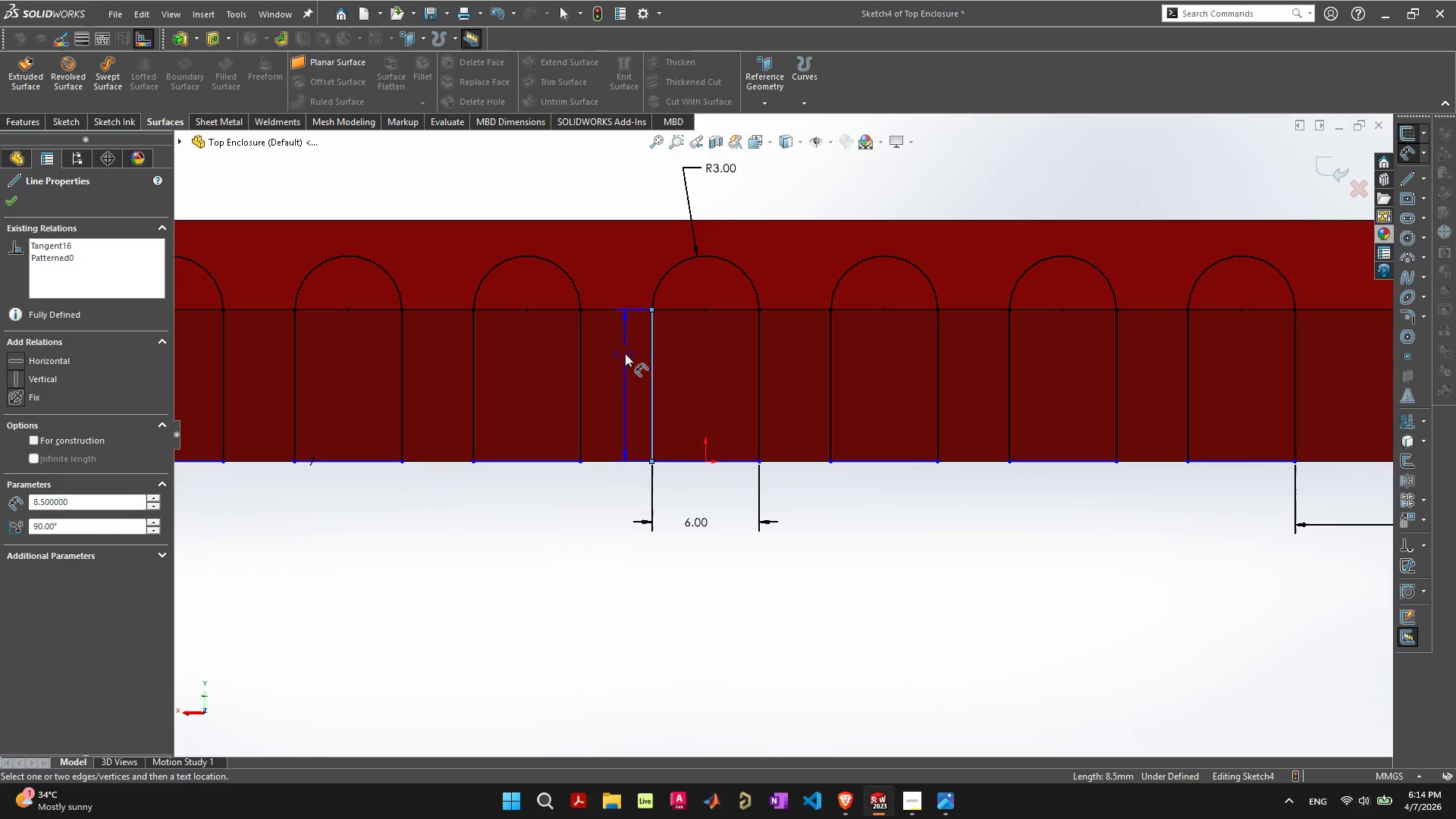 
left_click([617, 365])
 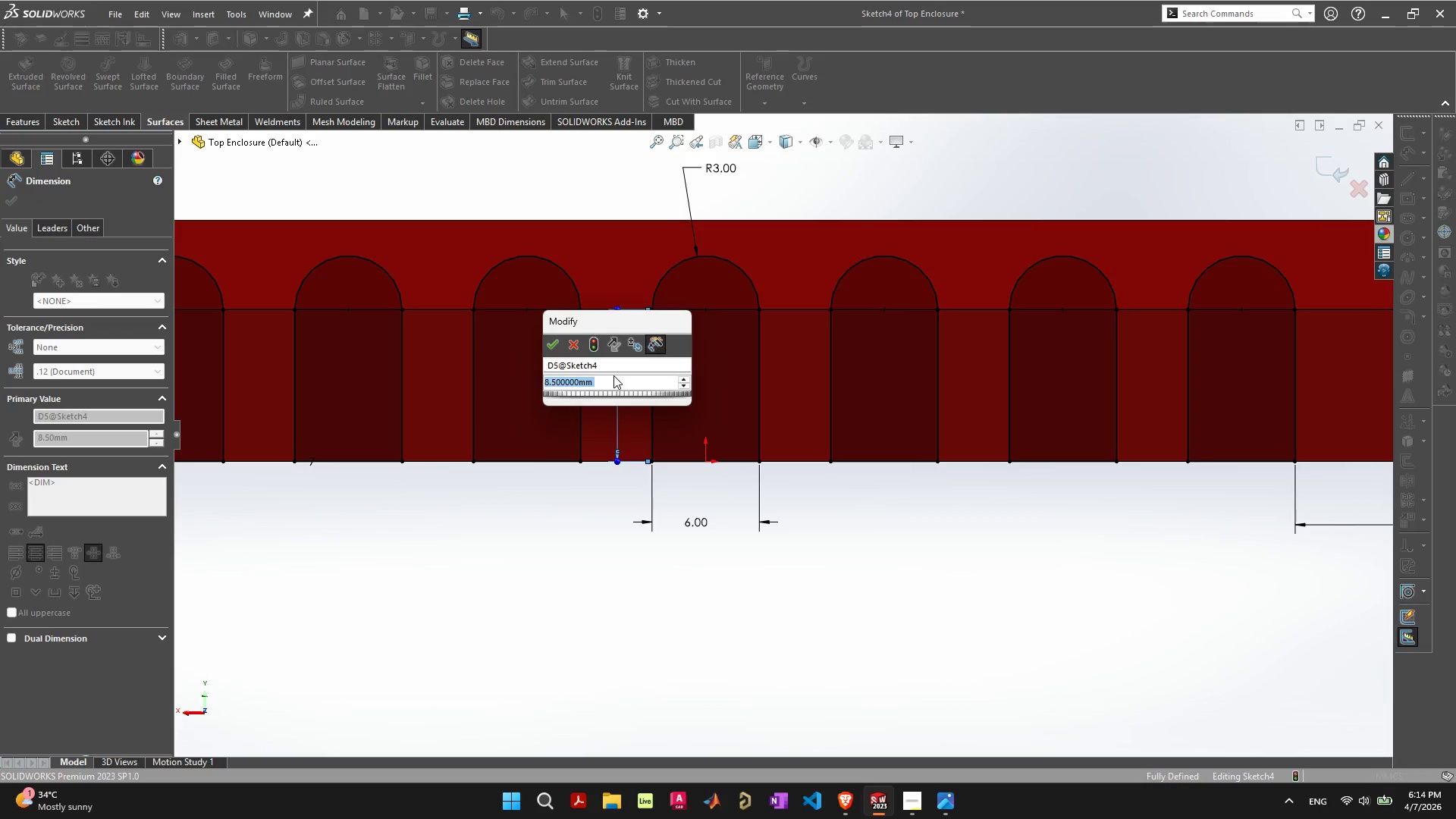 
key(Enter)
 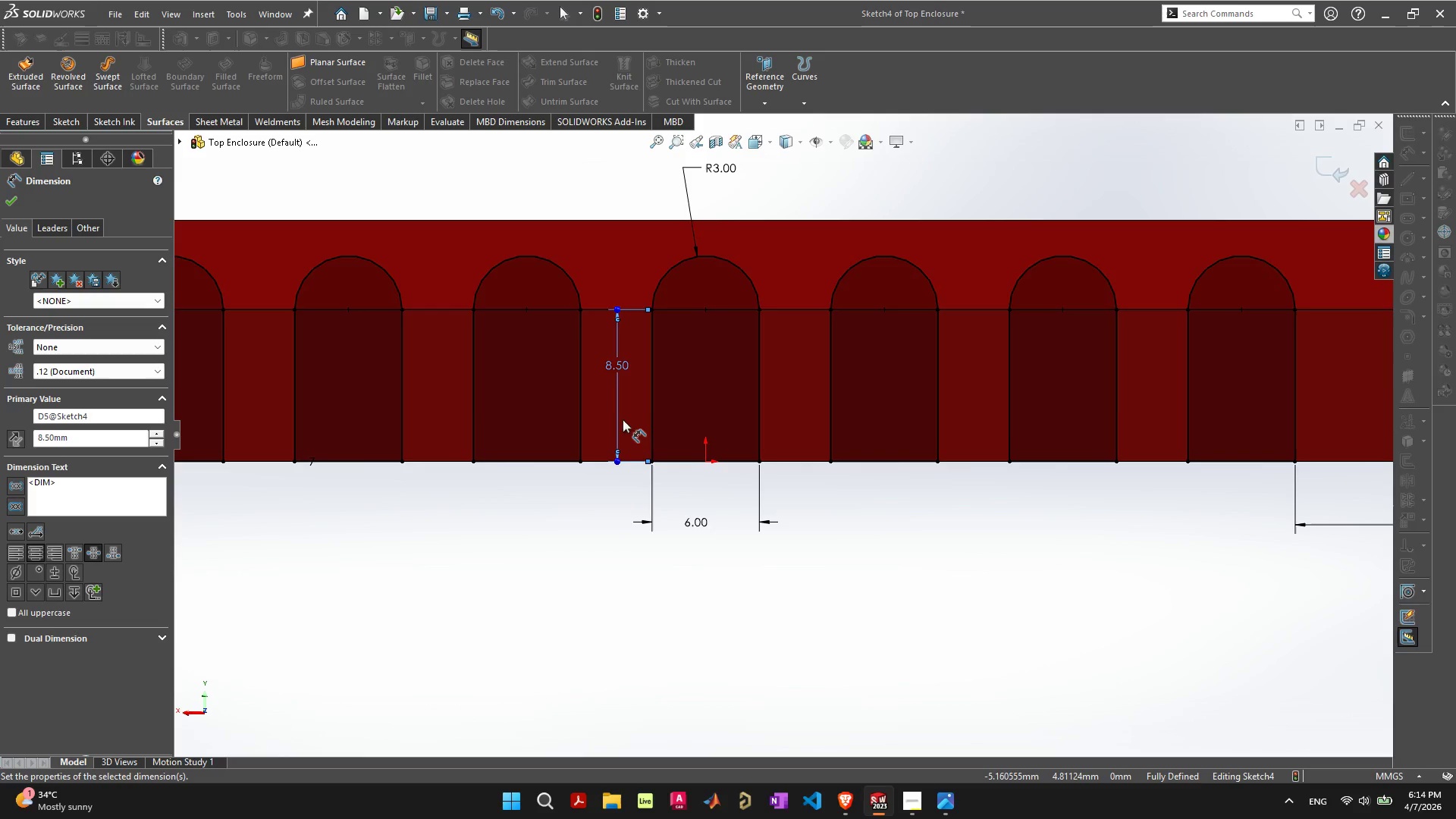 
scroll: coordinate [627, 425], scroll_direction: down, amount: 3.0
 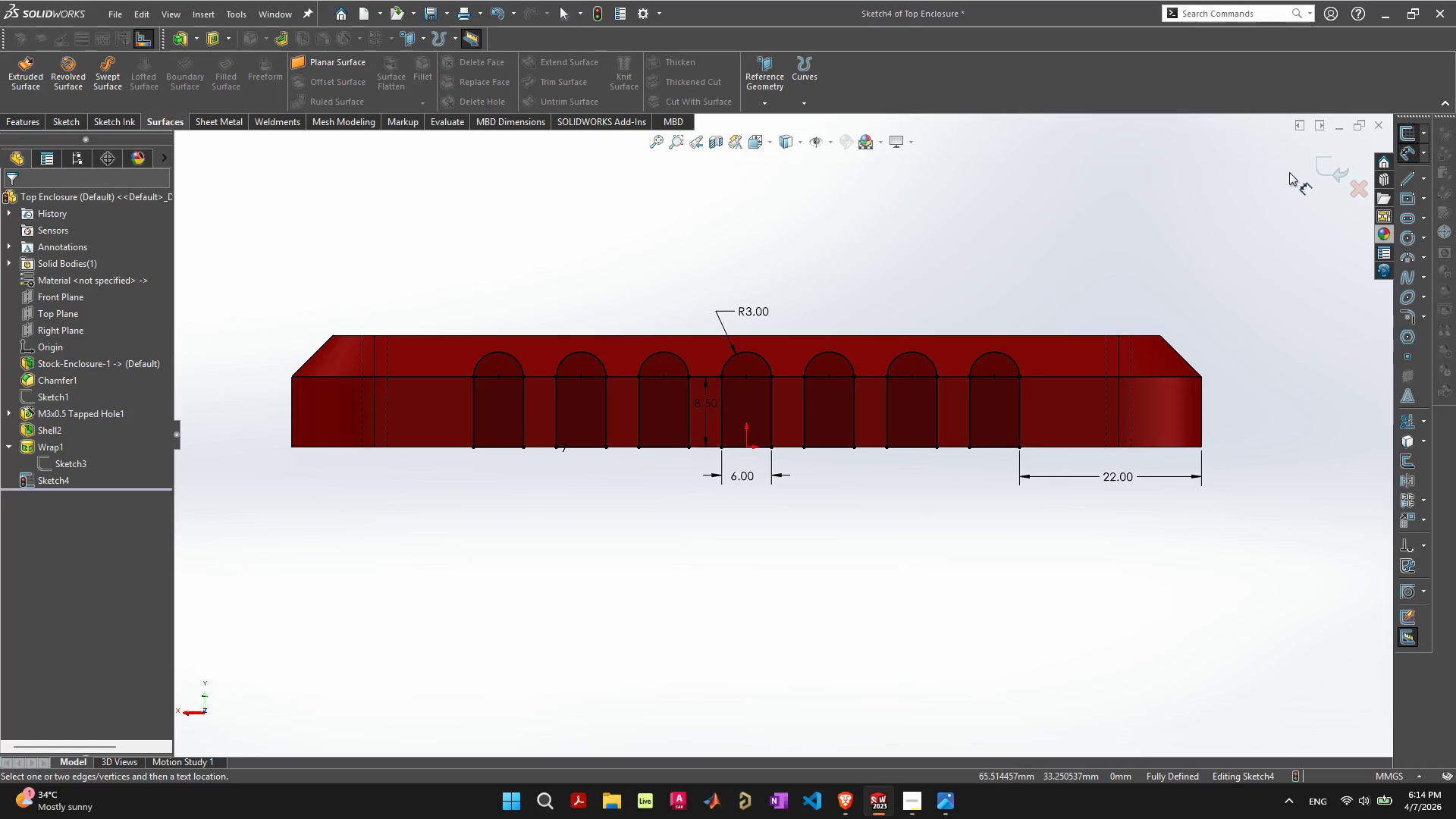 
left_click([1323, 166])
 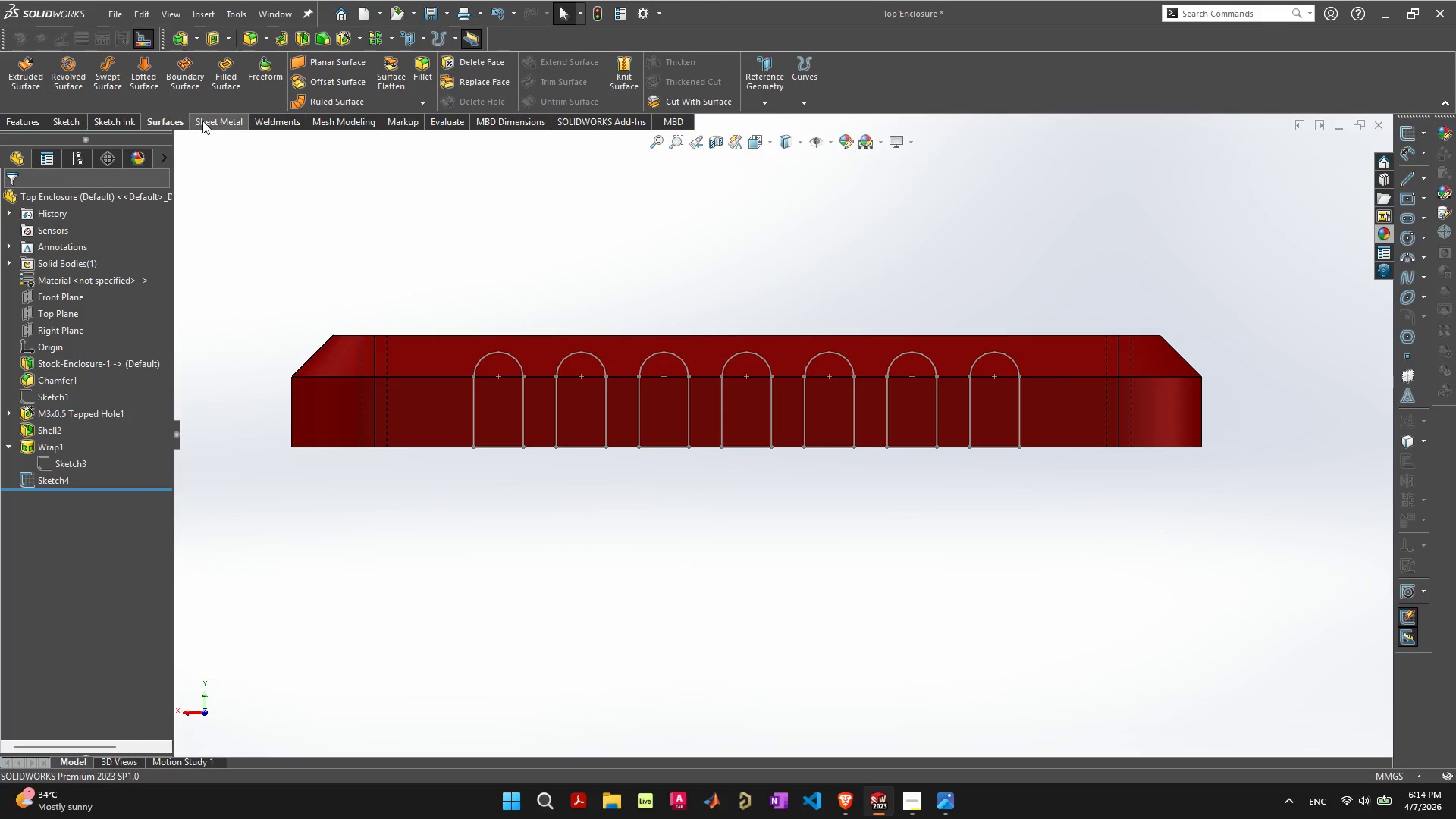 
left_click([28, 126])
 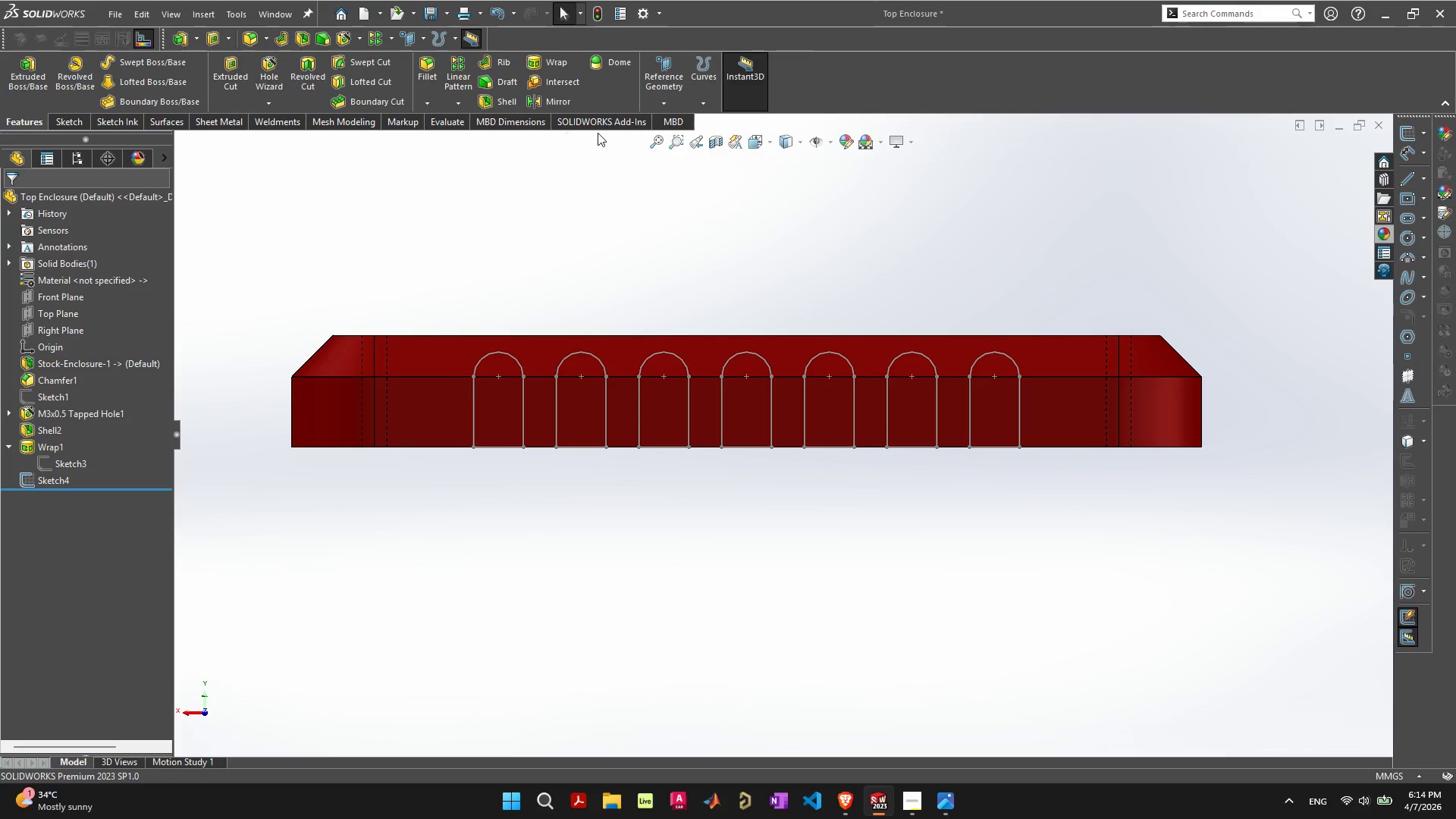 
left_click([551, 55])
 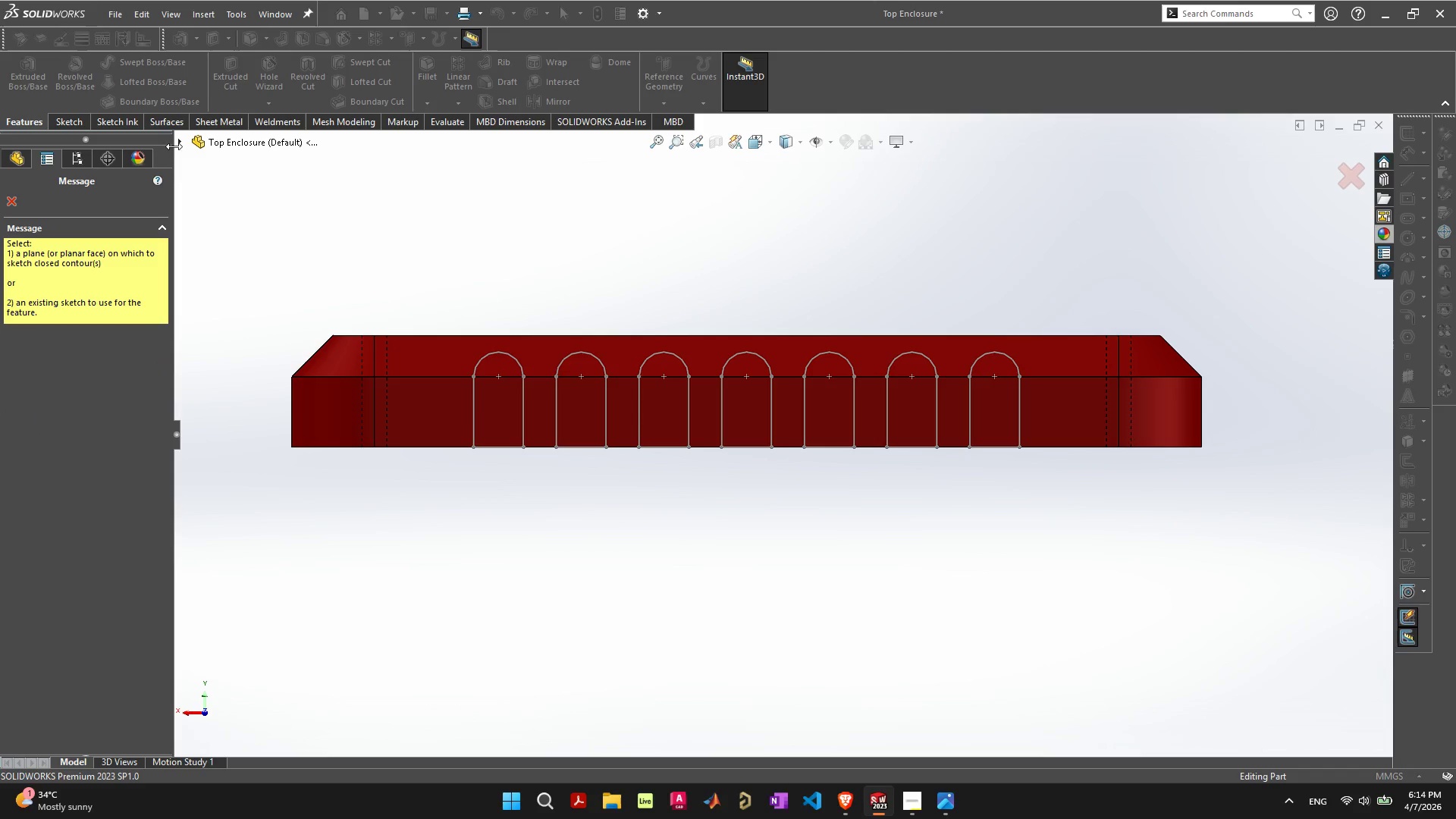 
left_click([181, 146])
 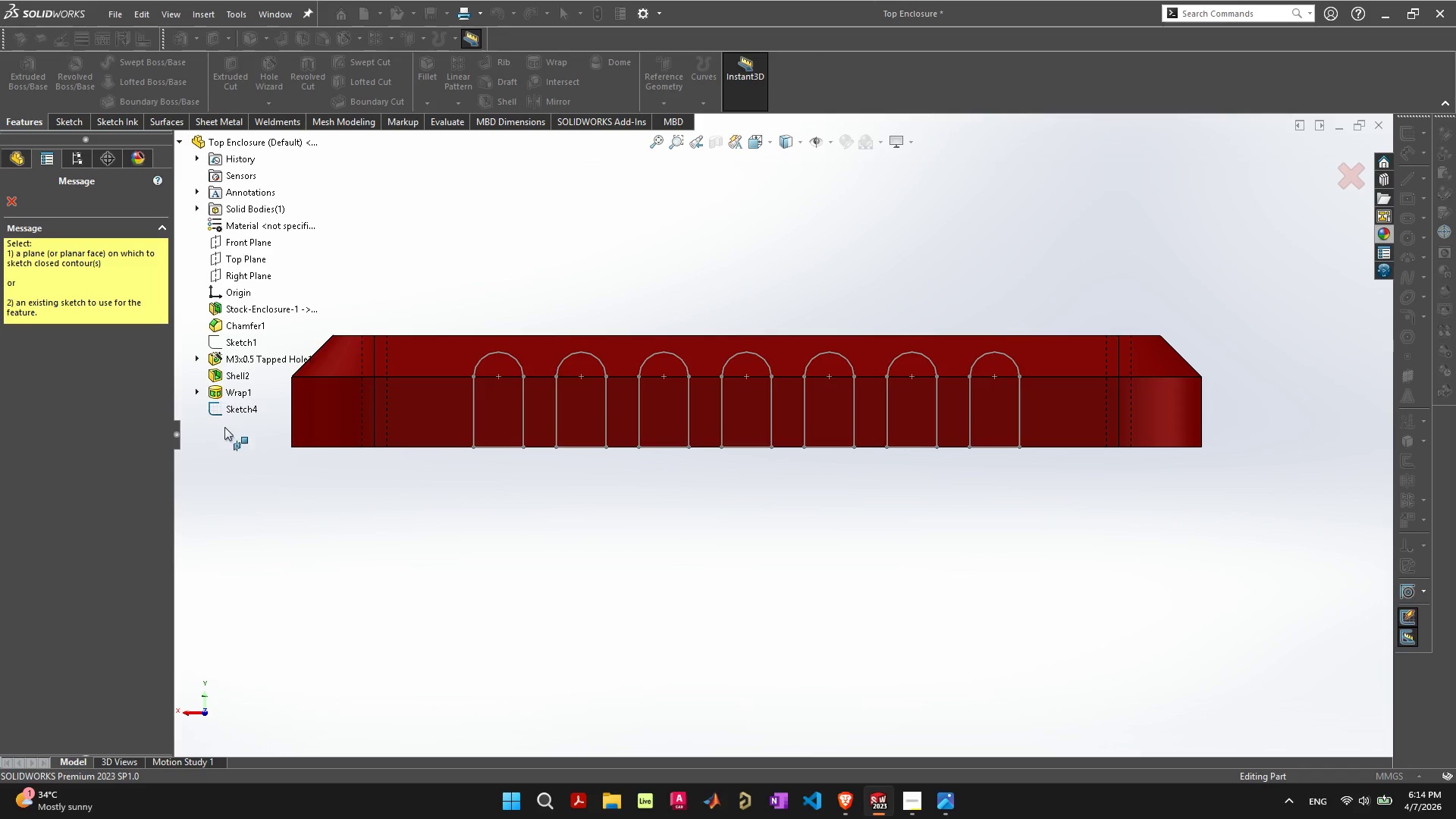 
left_click([224, 412])
 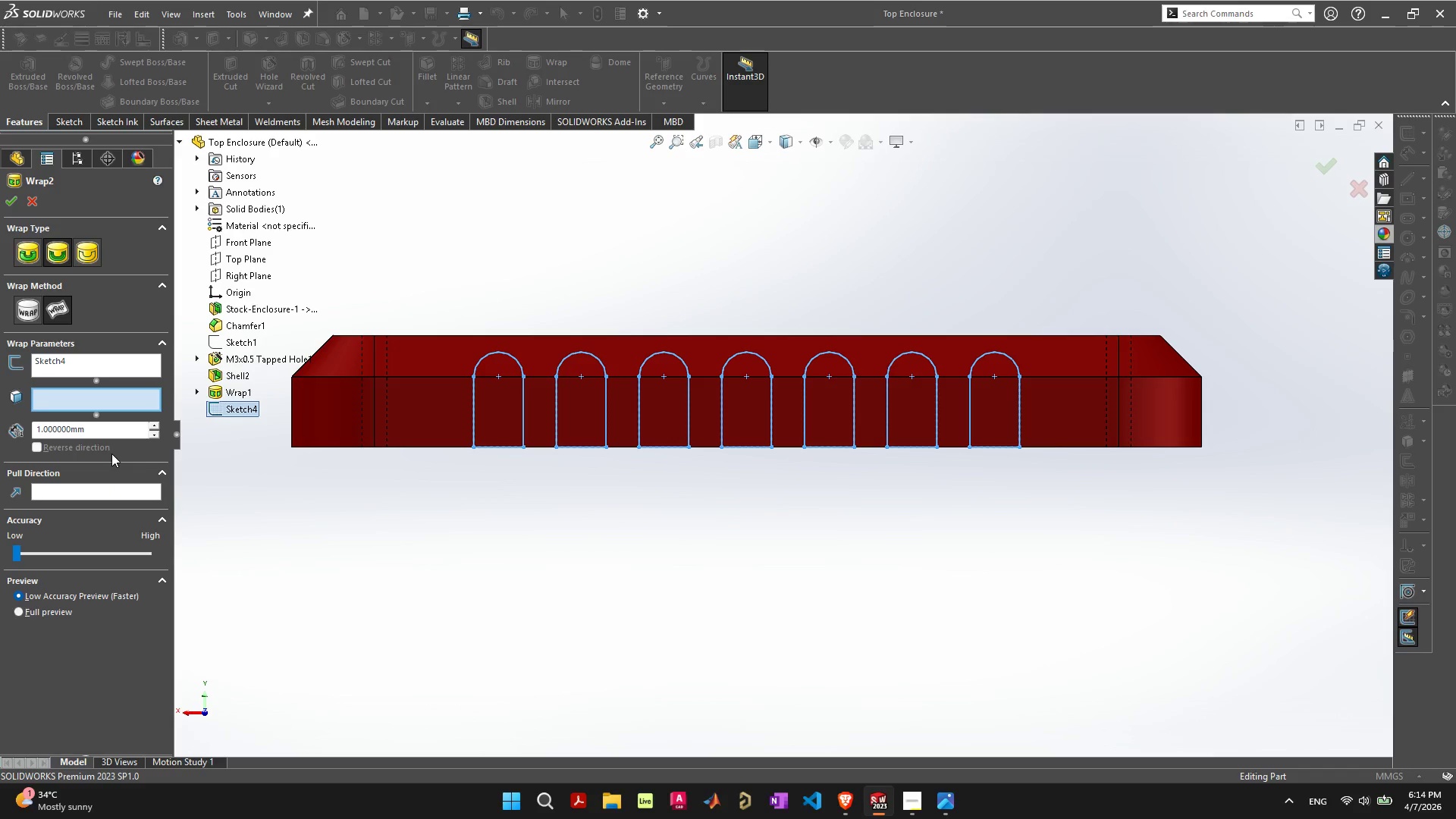 
wait(10.77)
 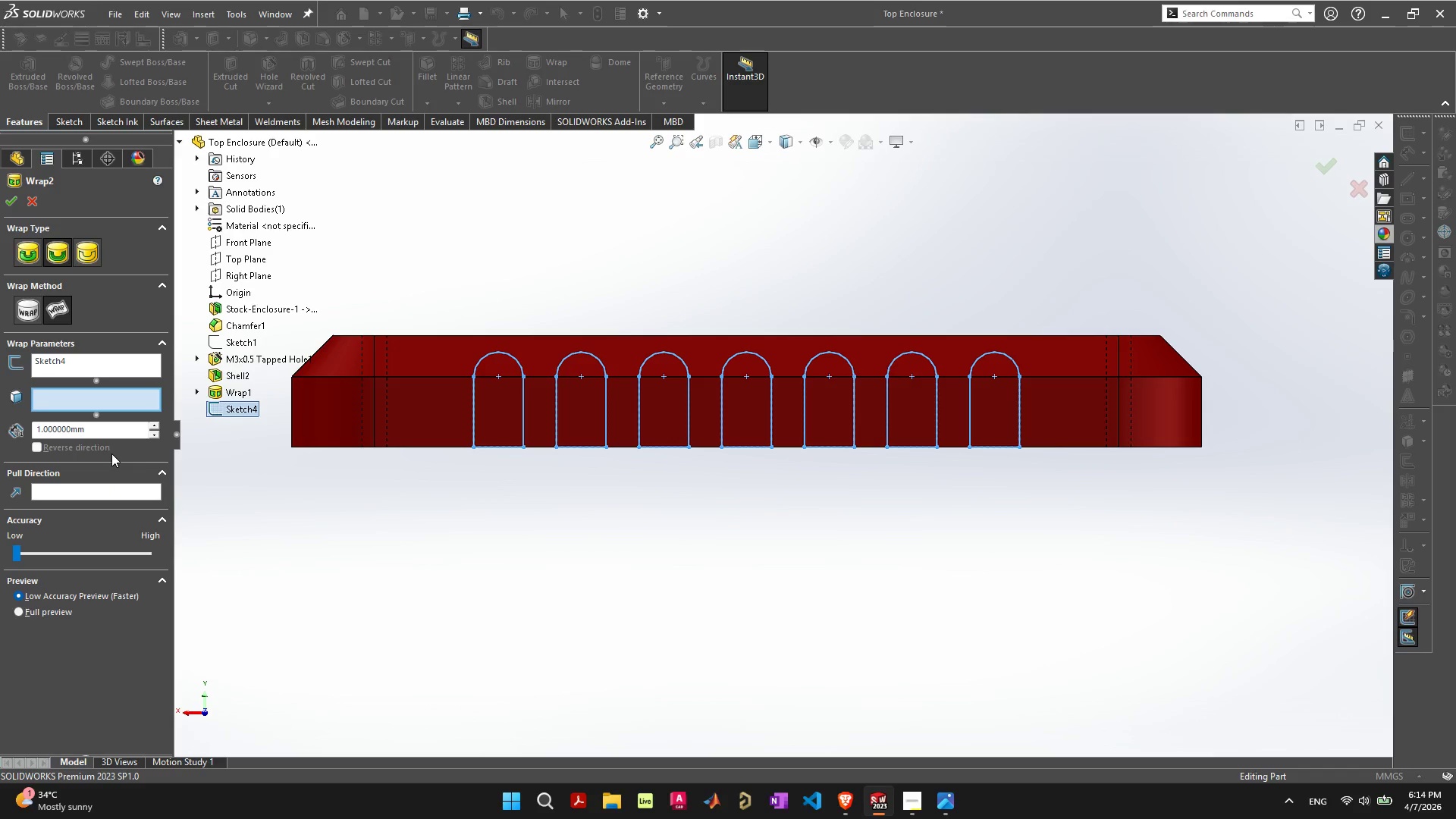 
left_click([50, 611])
 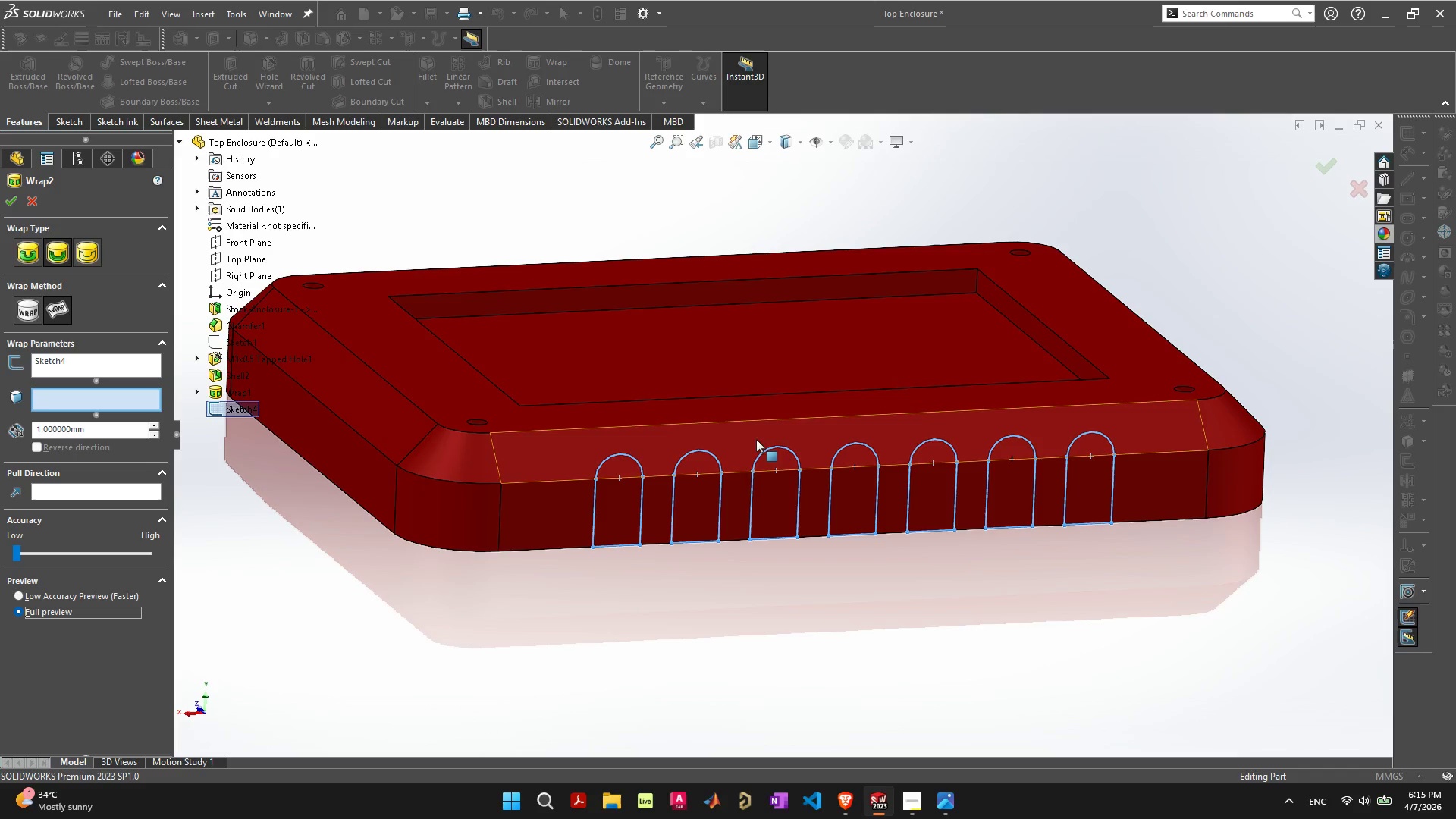 
wait(5.17)
 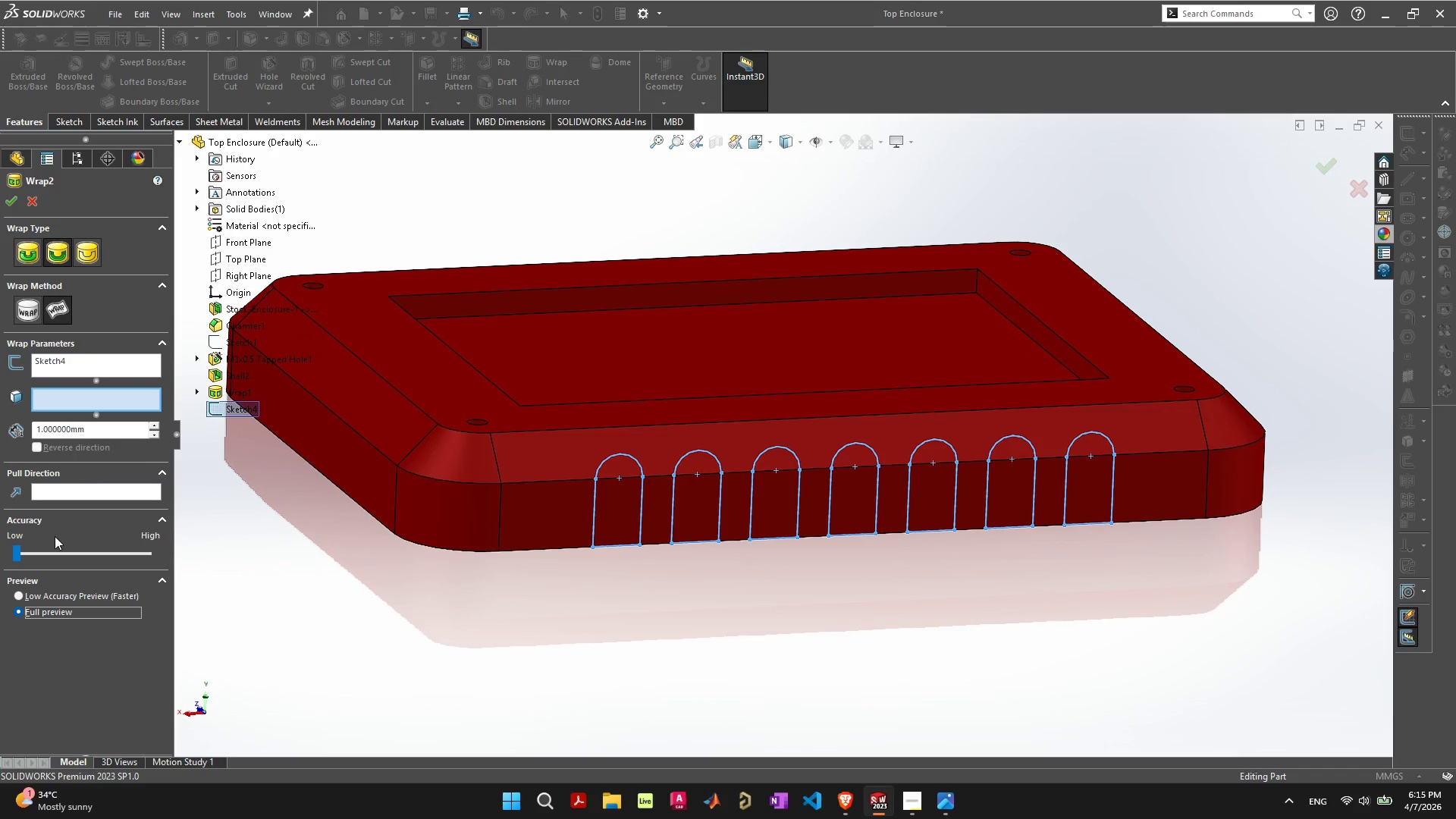 
double_click([559, 441])
 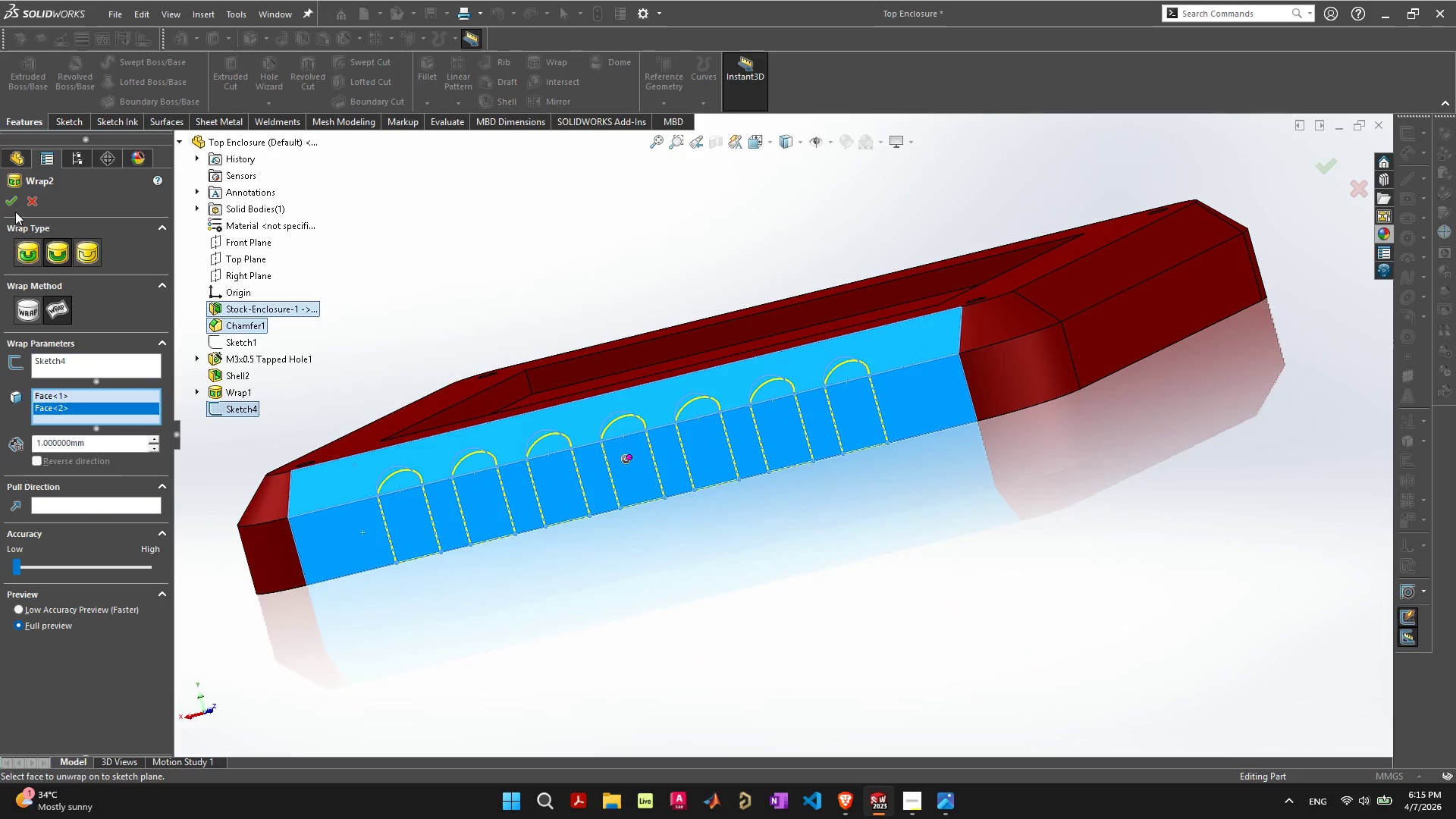 
wait(7.3)
 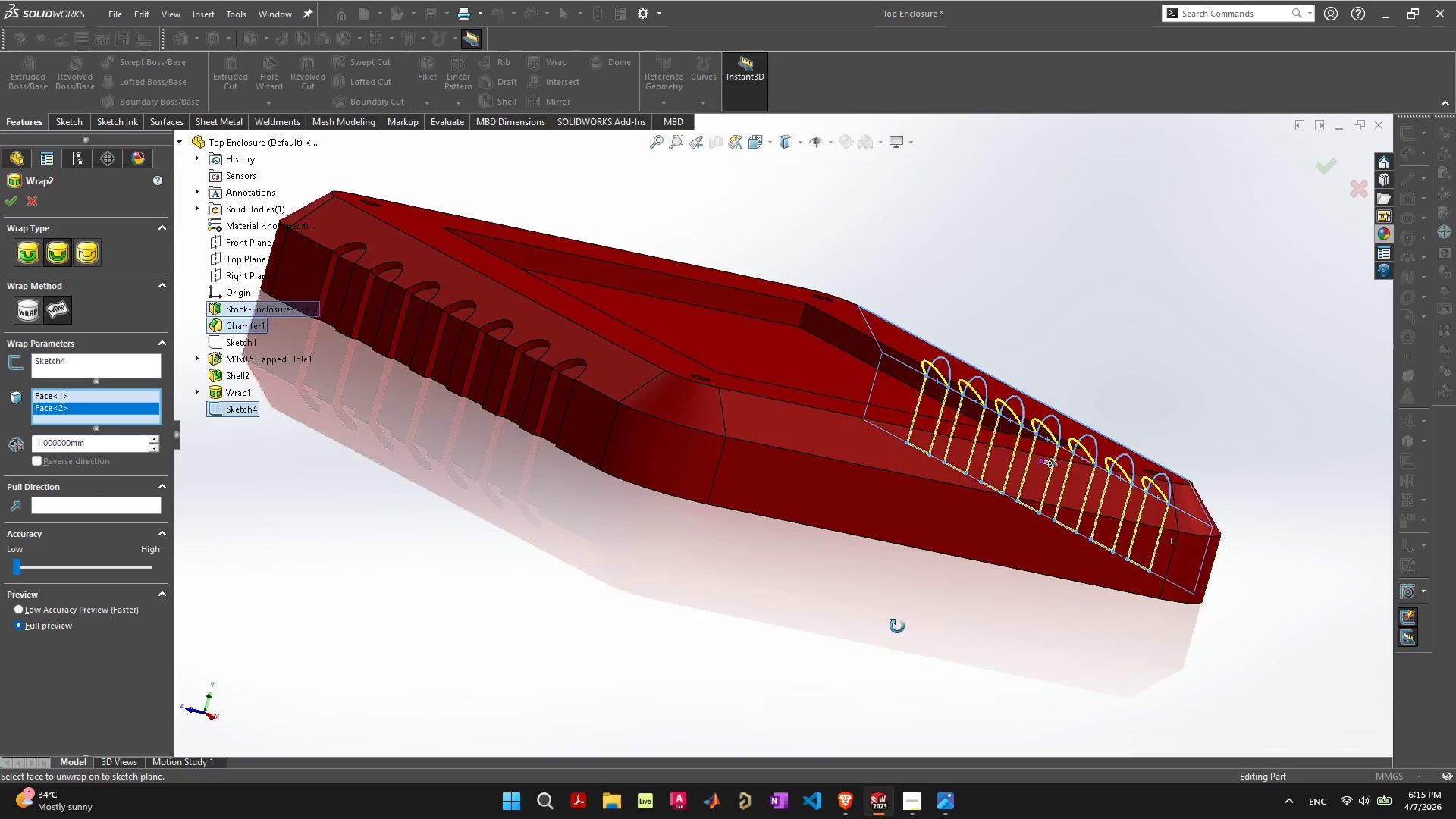 
left_click([692, 570])
 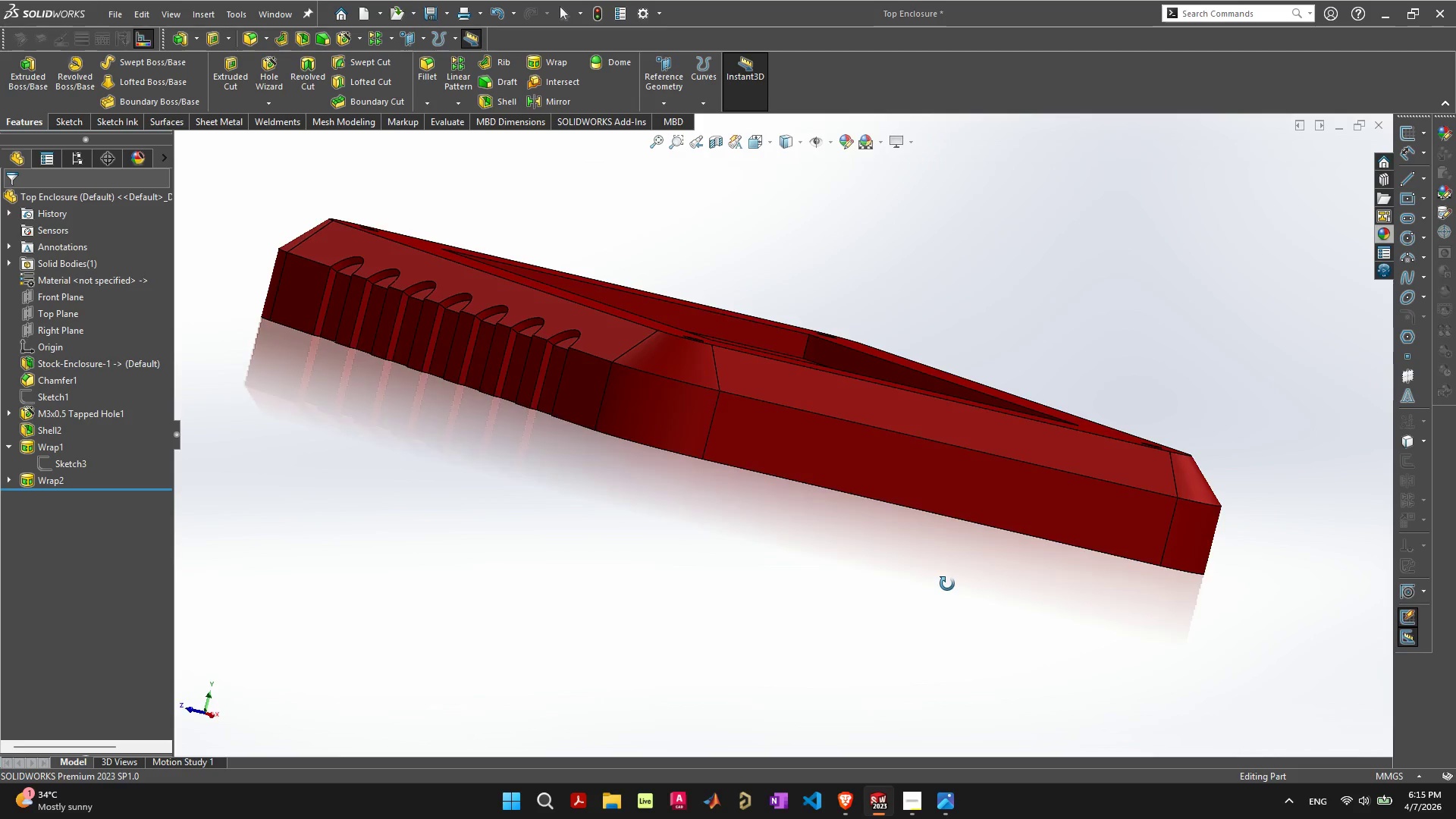 
key(Control+ControlLeft)
 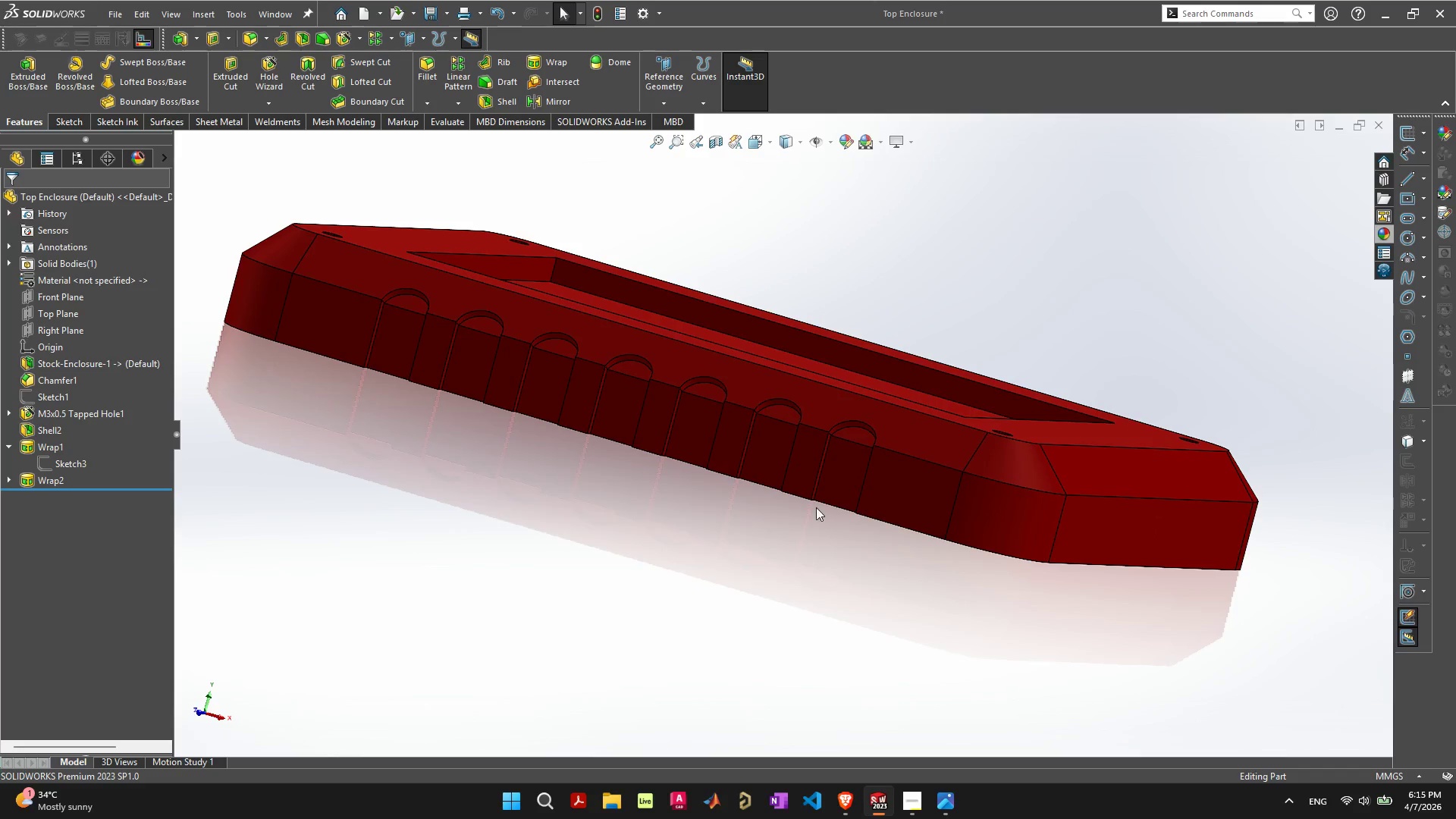 
scroll: coordinate [812, 509], scroll_direction: down, amount: 3.0
 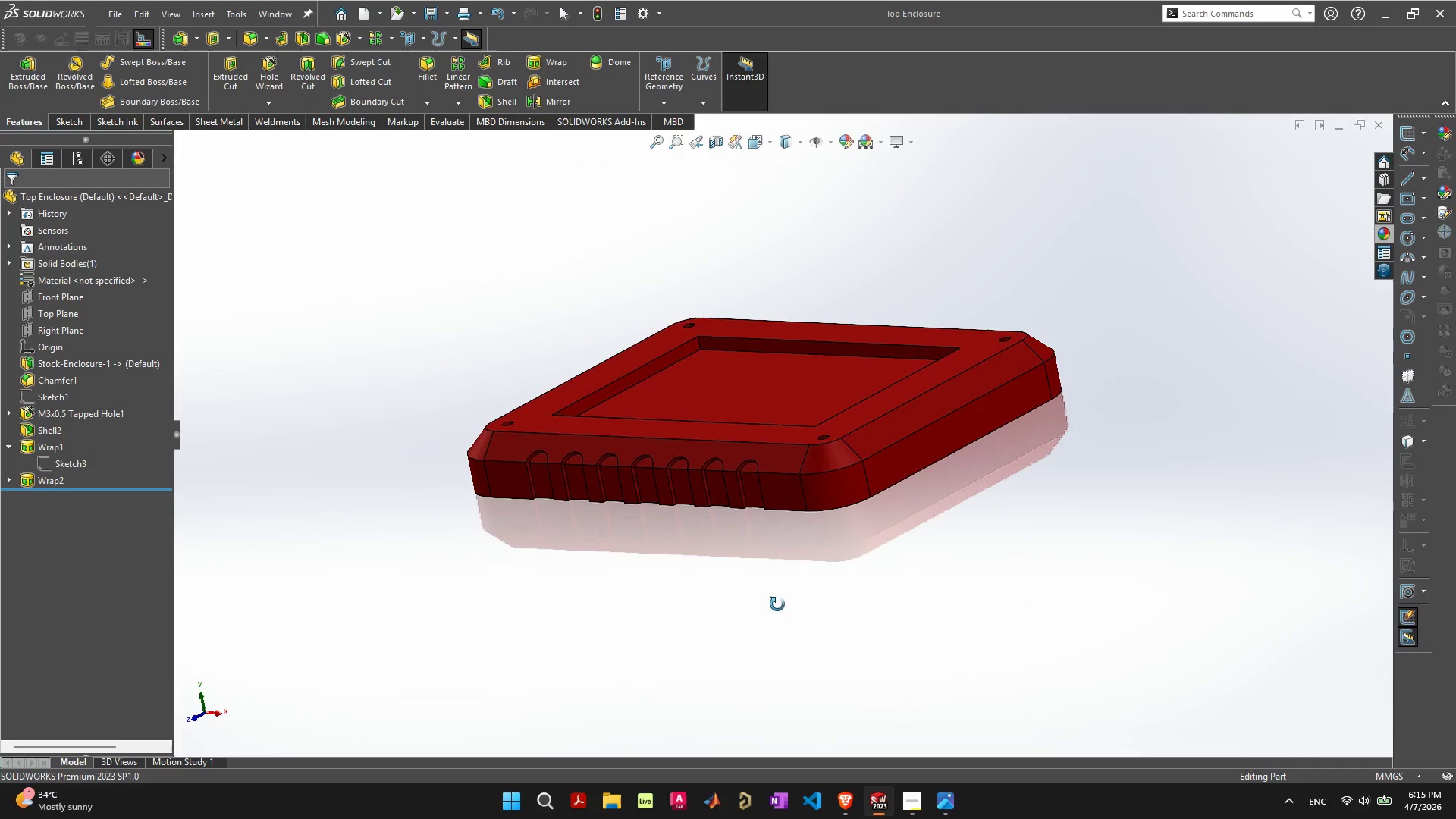 
scroll: coordinate [781, 580], scroll_direction: up, amount: 1.0
 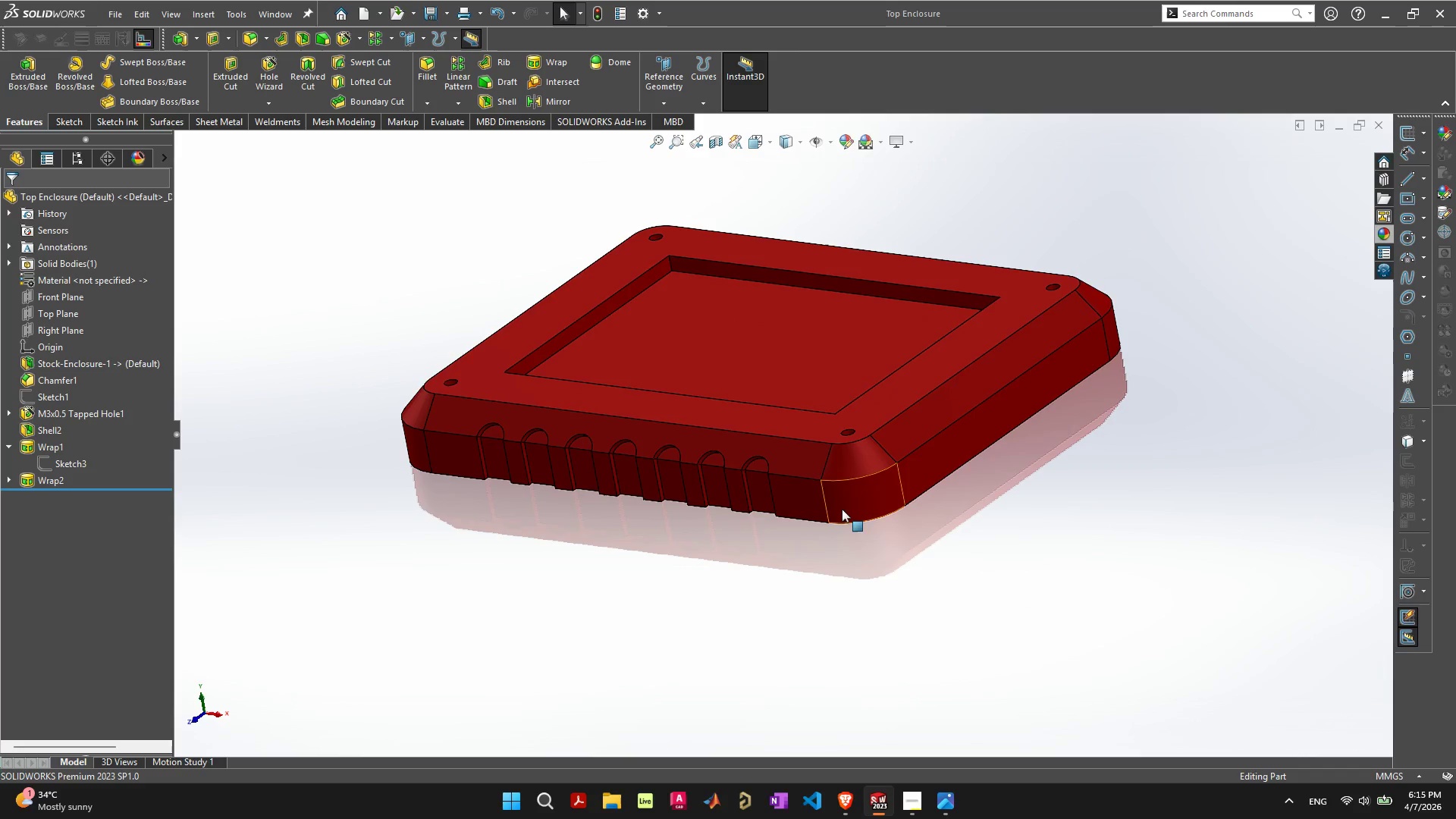 
left_click([925, 563])
 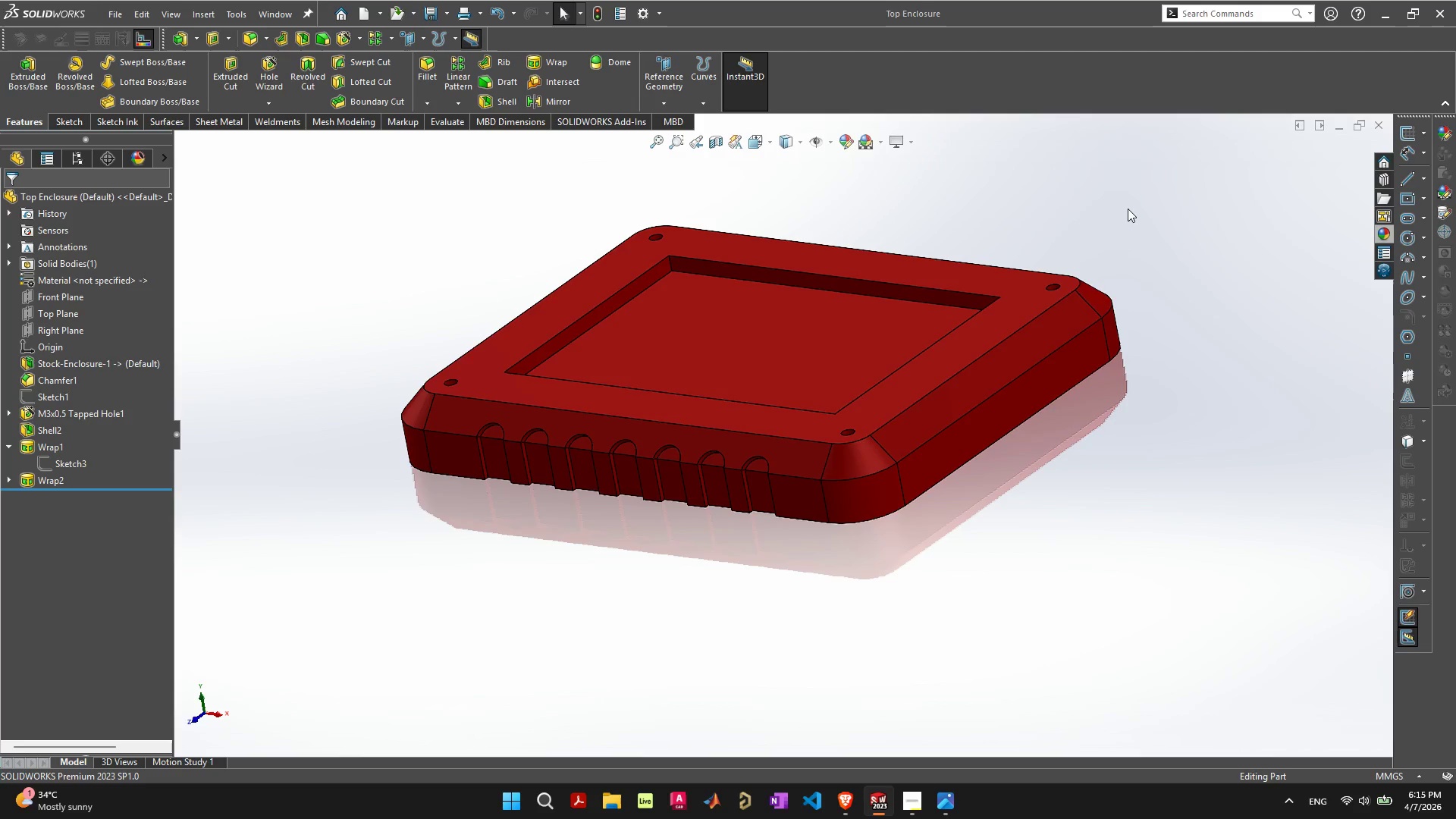 
left_click([121, 6])
 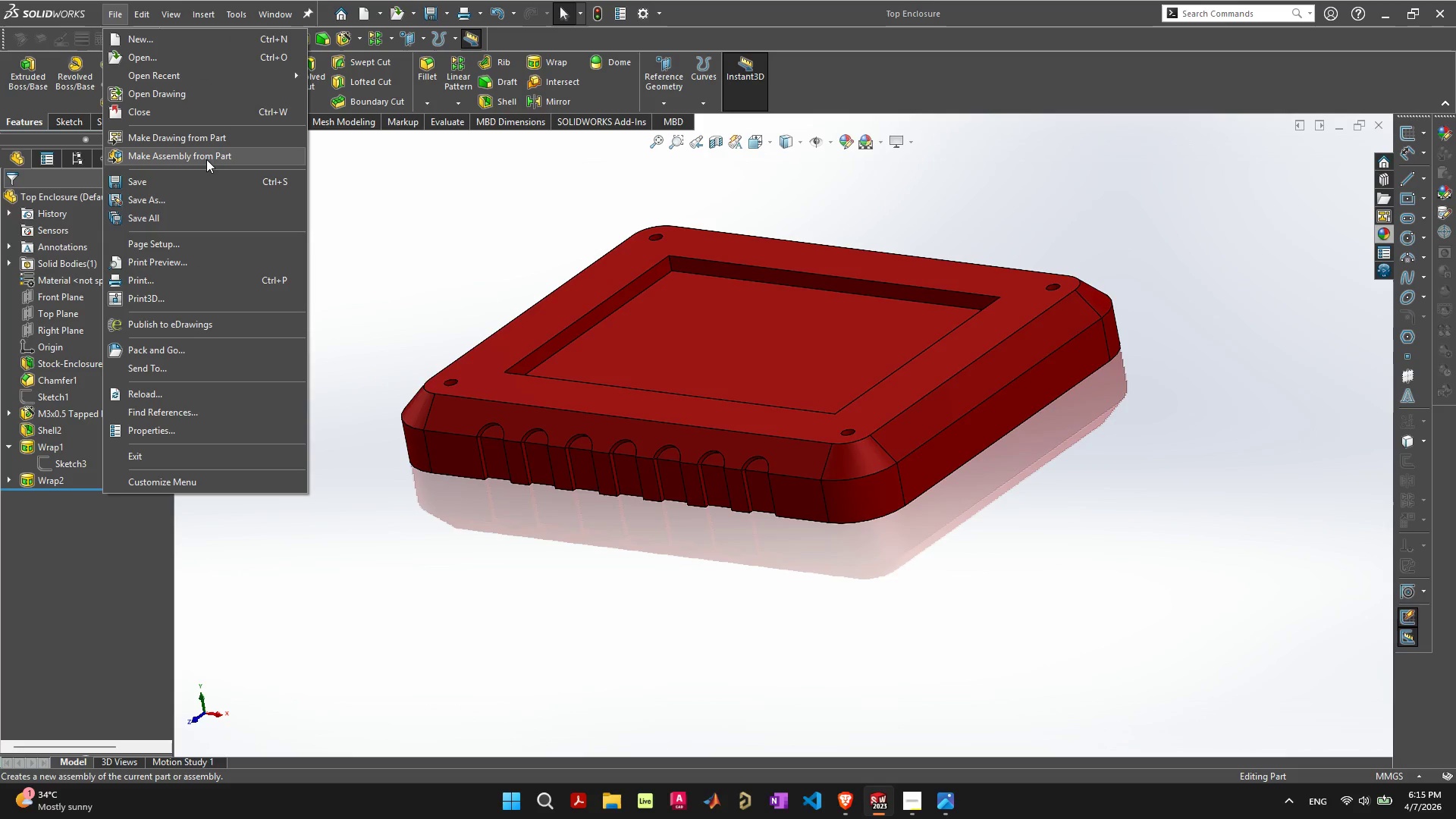 
left_click([206, 159])
 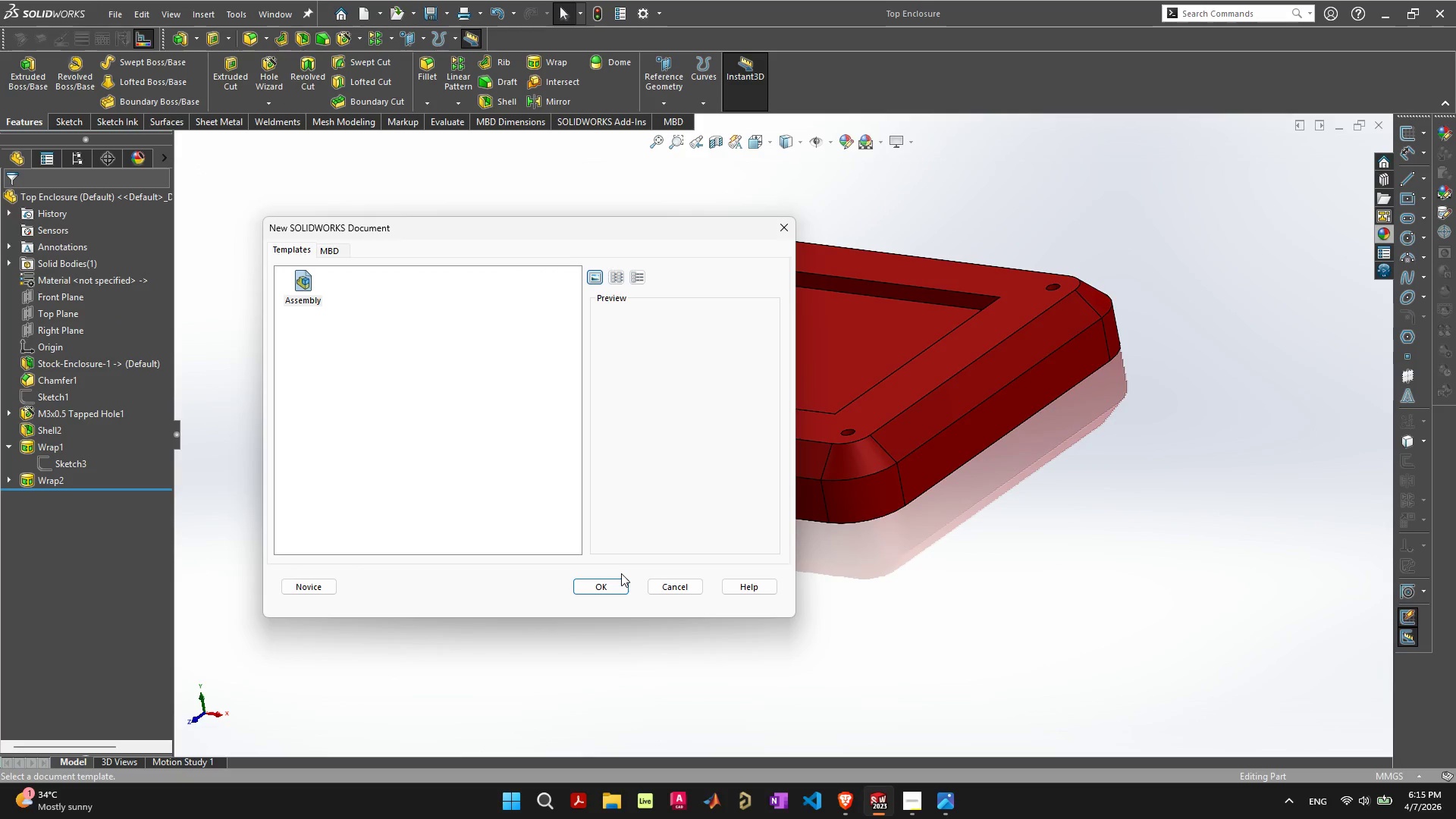 
left_click([618, 584])
 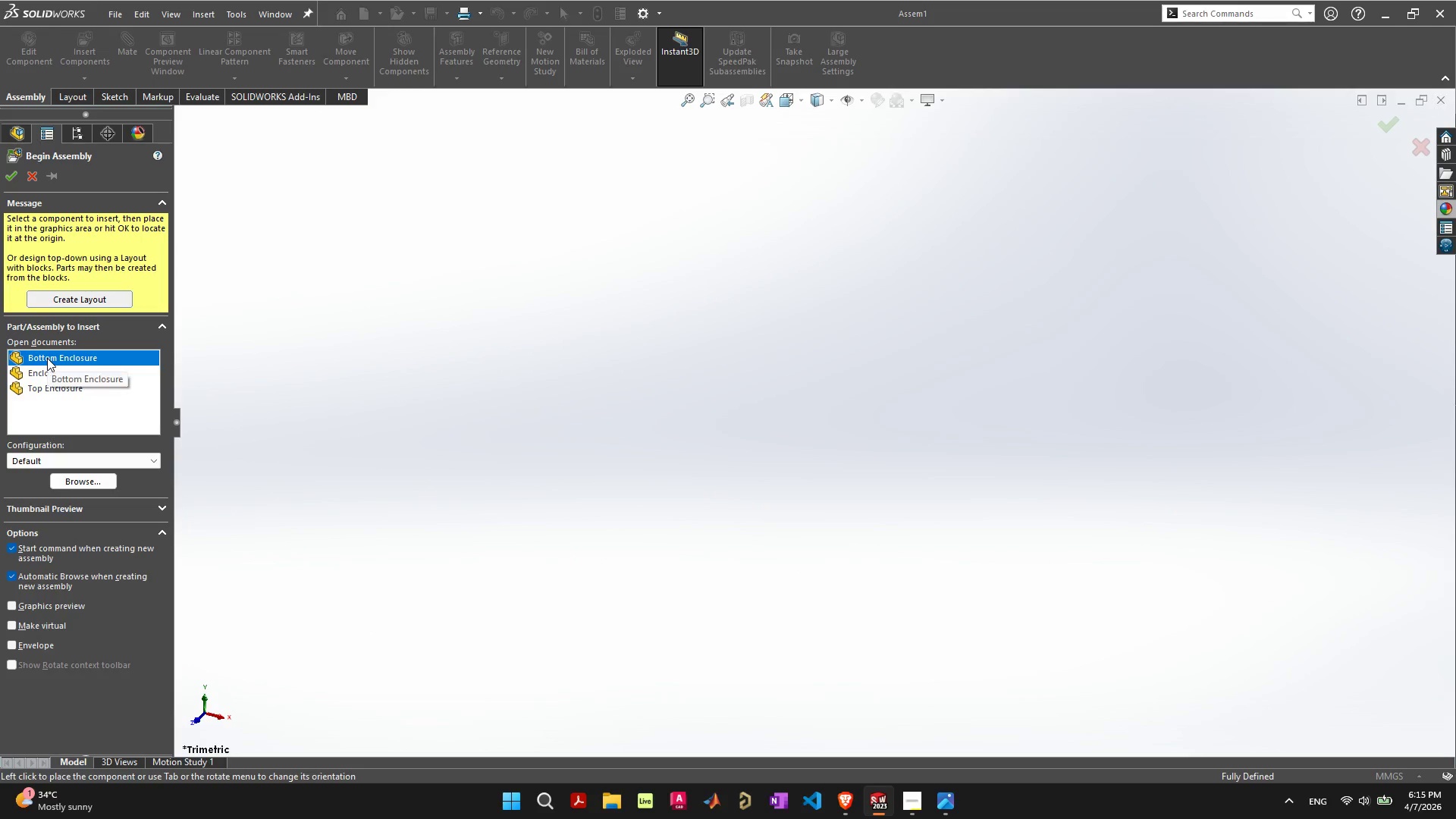 
wait(6.25)
 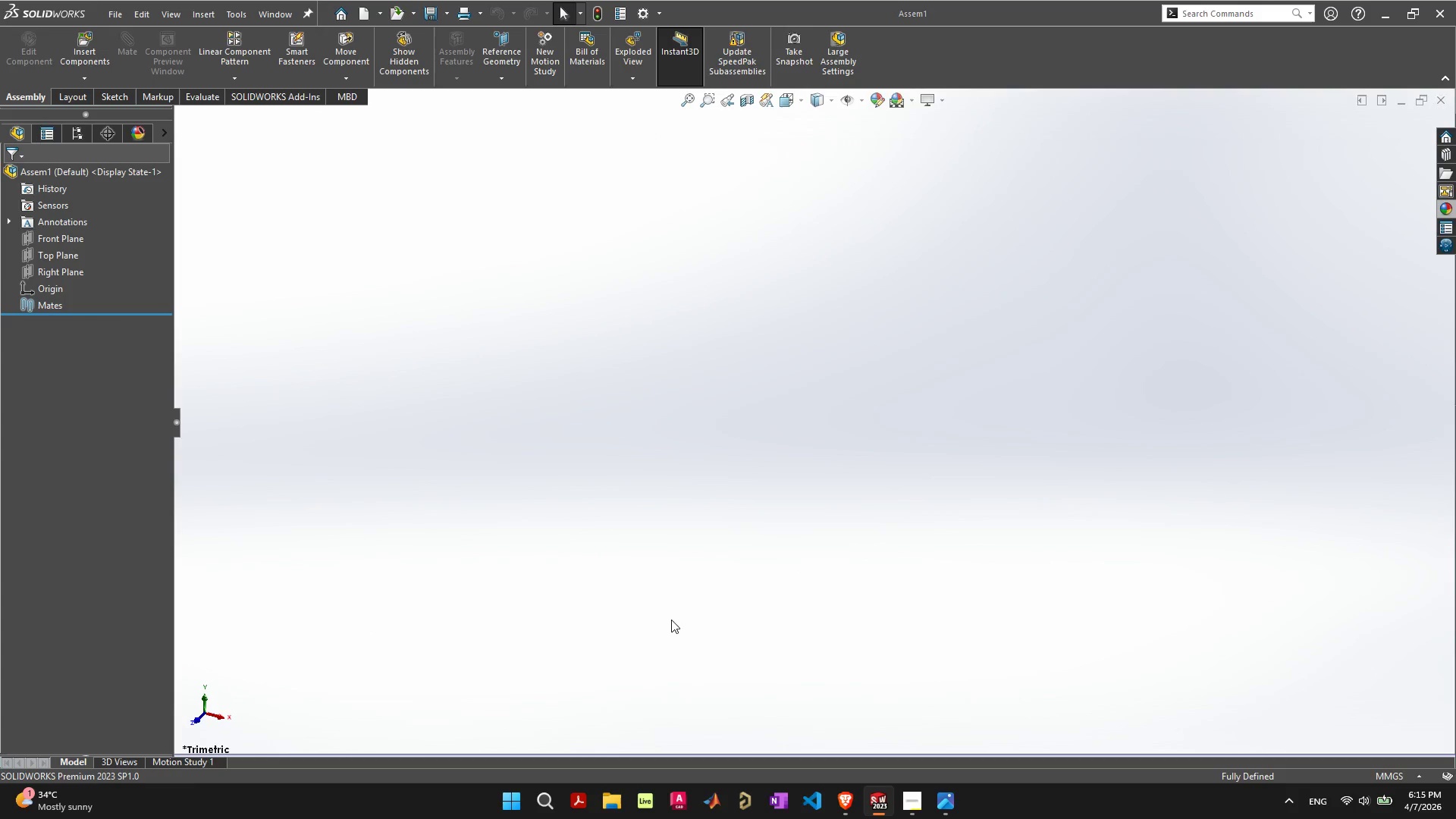 
left_click_drag(start_coordinate=[48, 385], to_coordinate=[498, 351])
 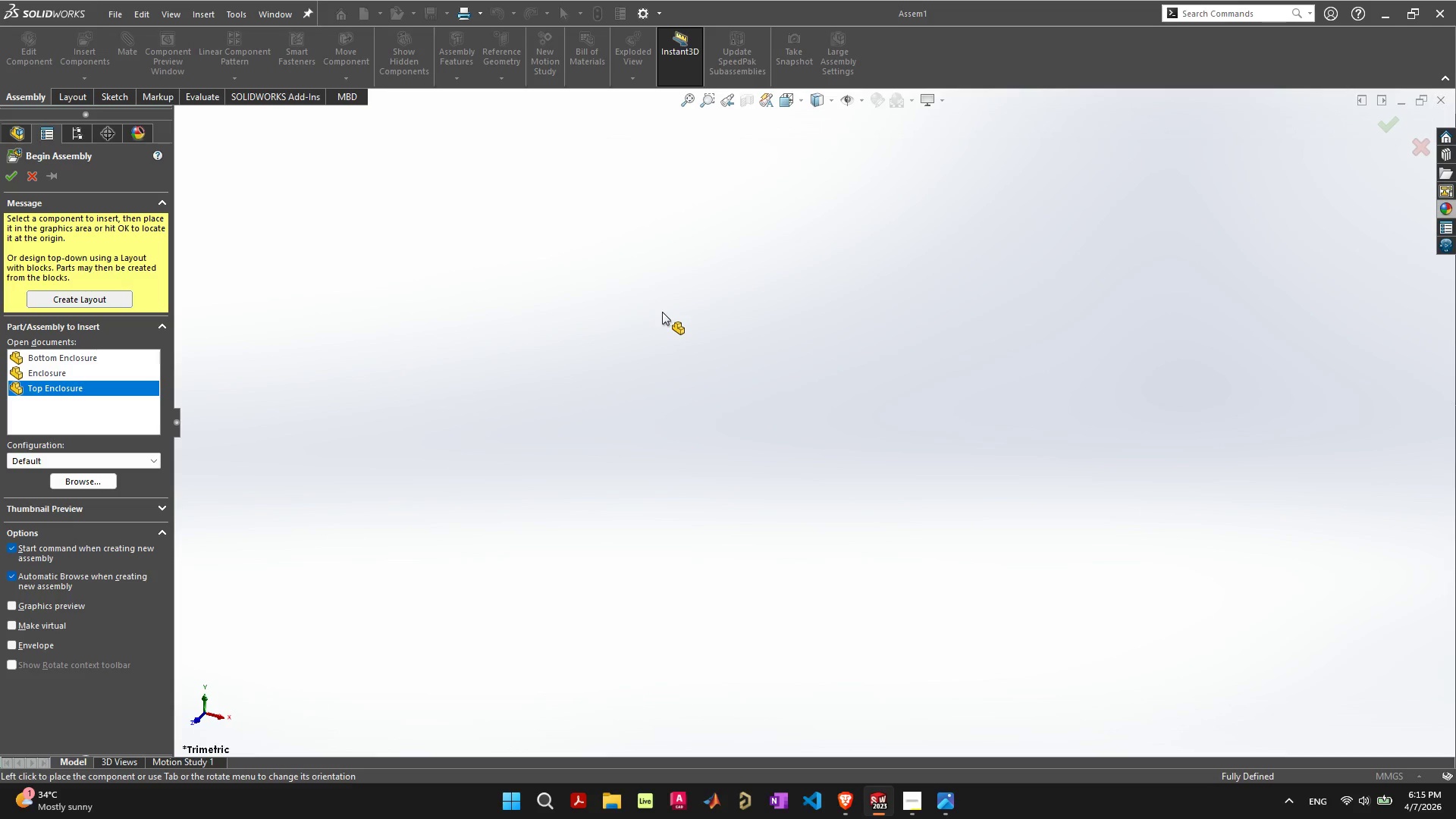 
left_click([662, 312])
 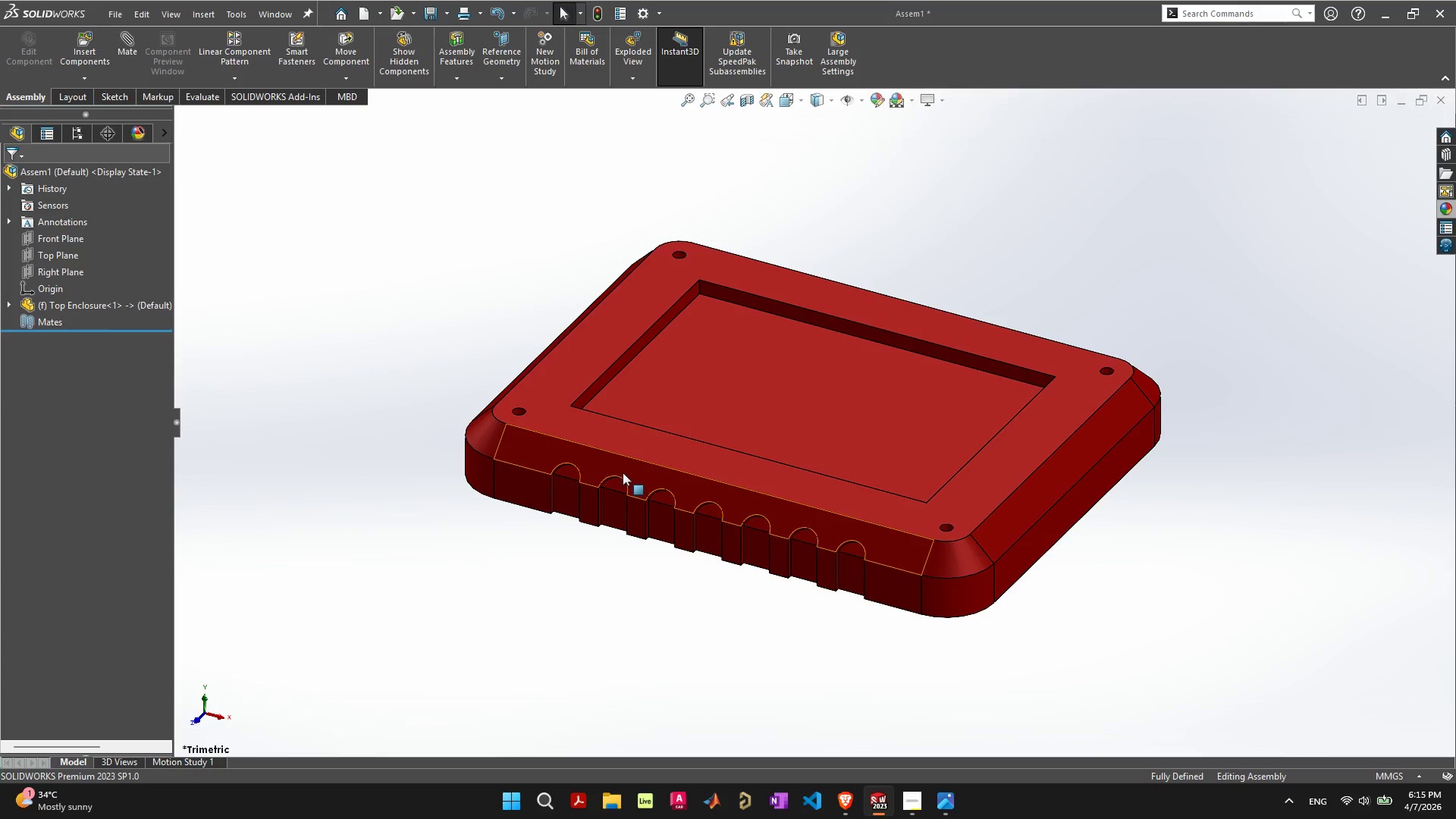 
key(Control+Z)
 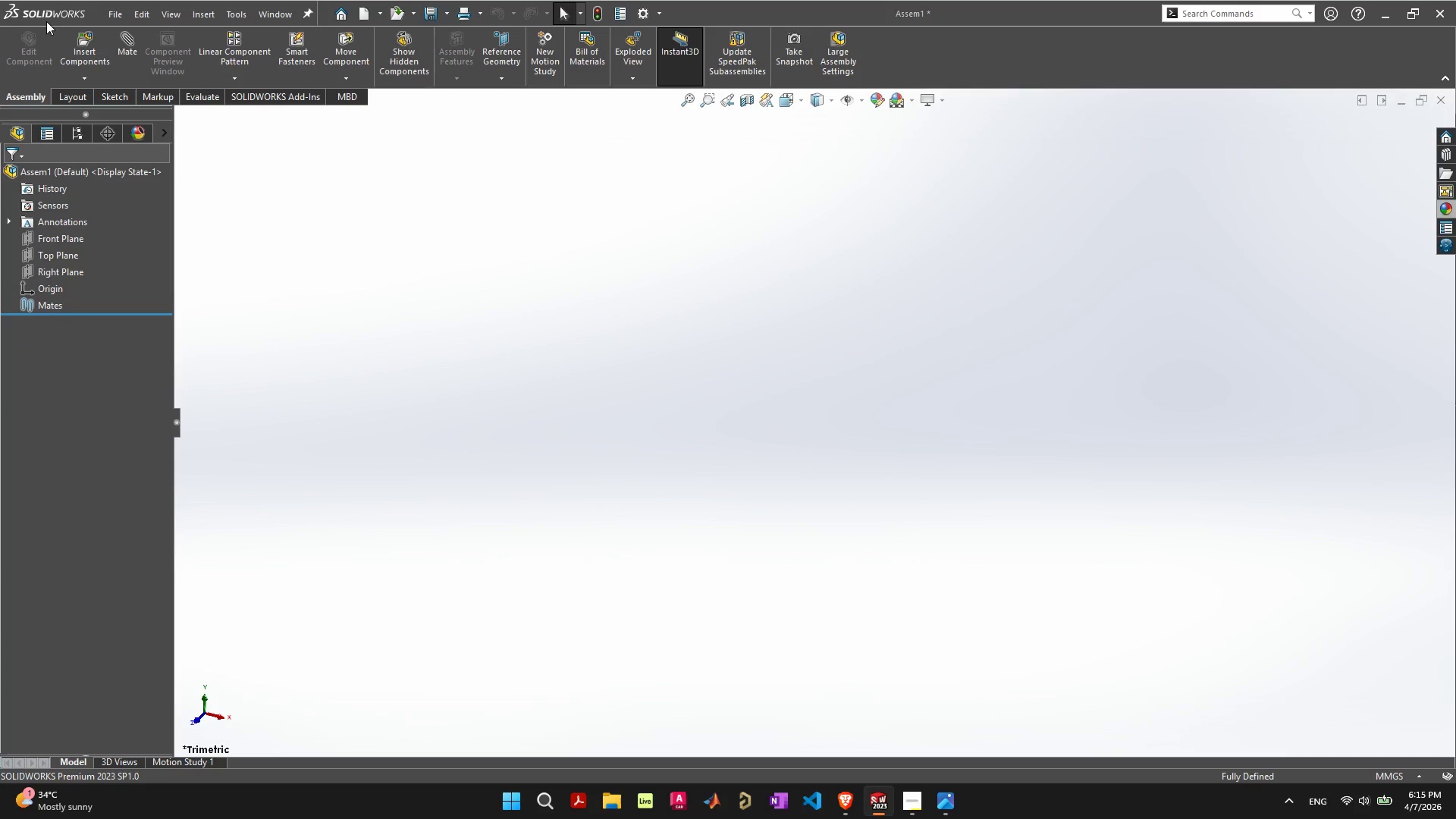 
left_click([76, 59])
 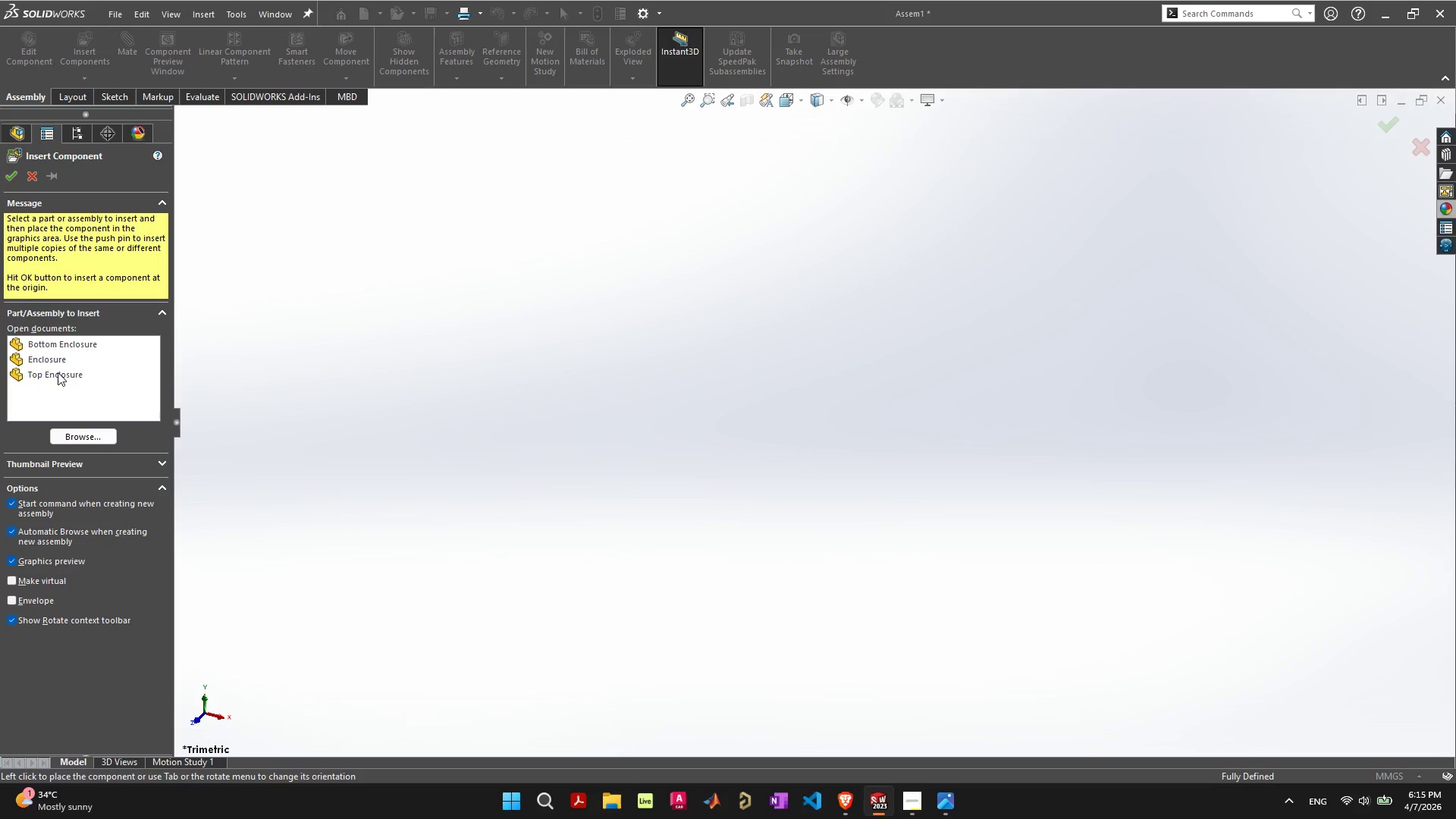 
left_click([54, 348])
 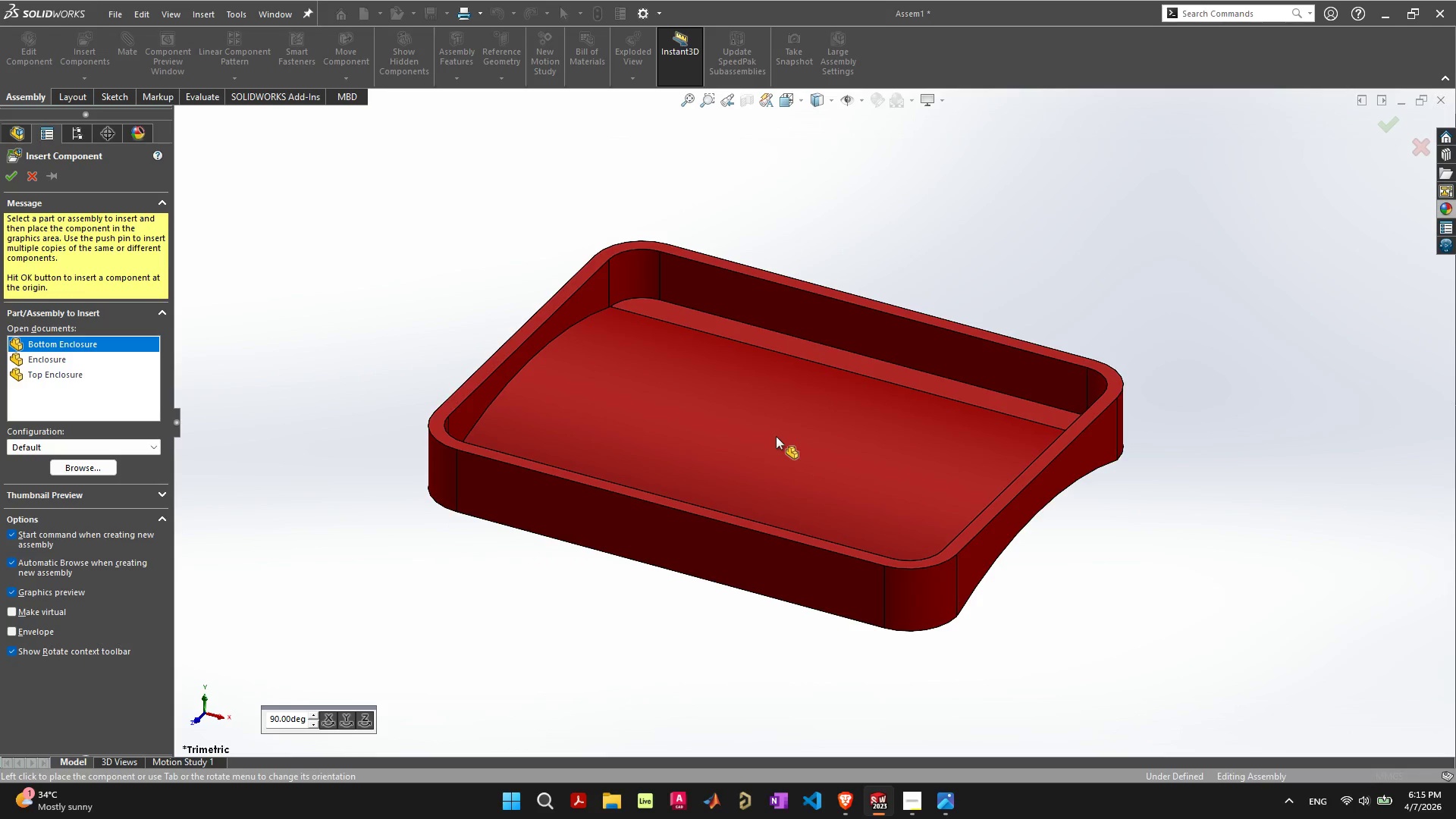 
left_click([870, 471])
 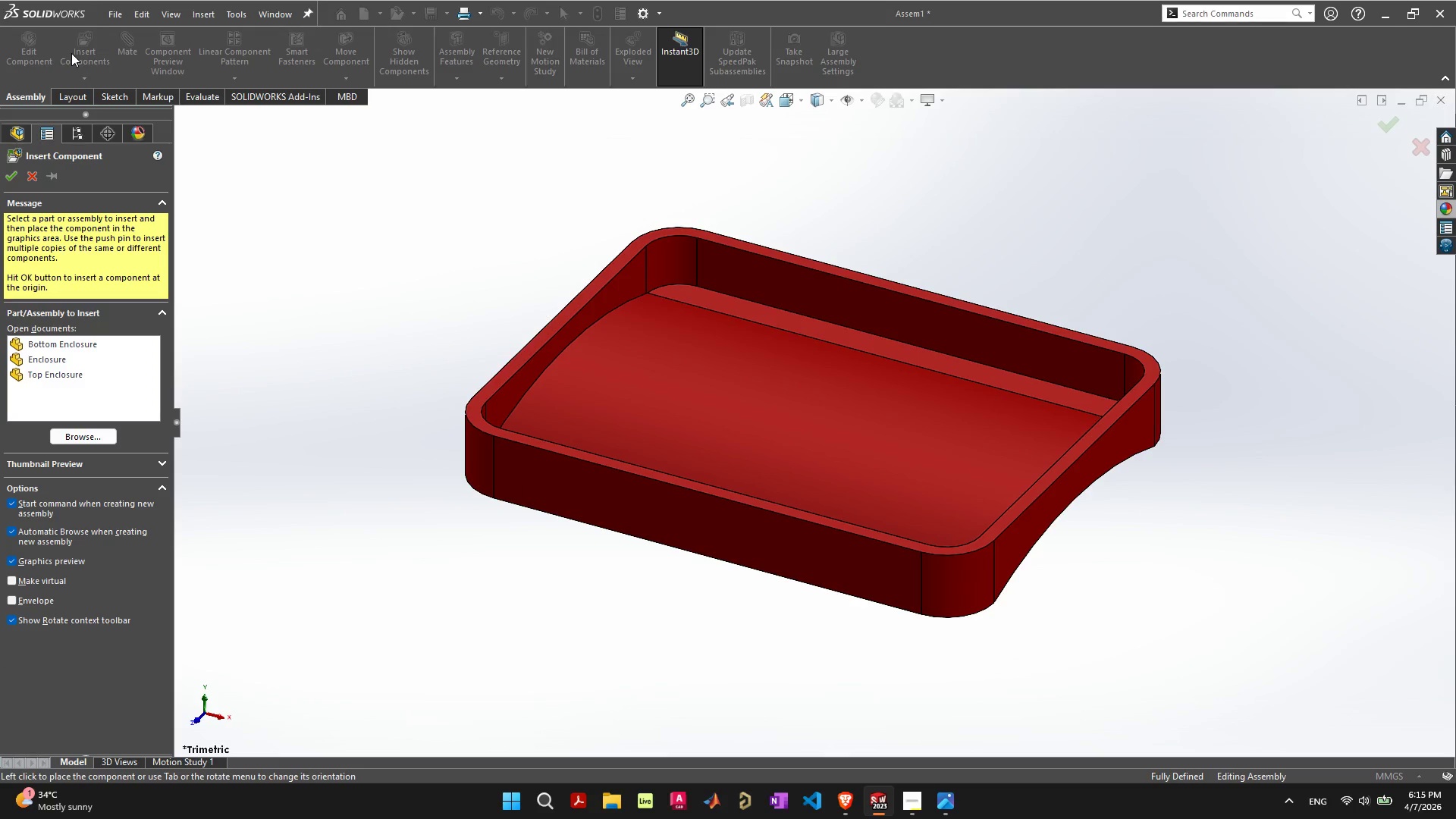 
left_click([39, 373])
 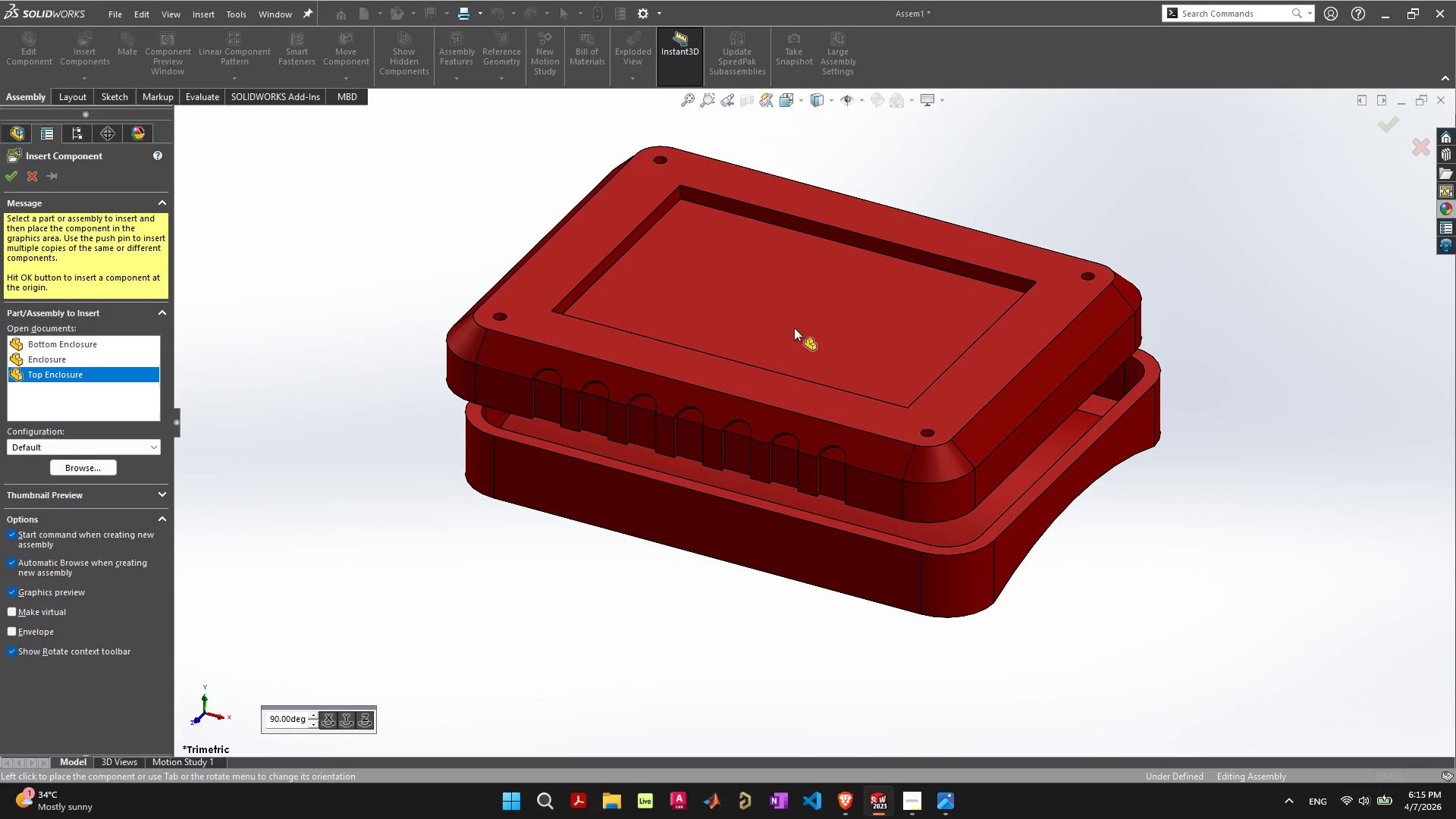 
left_click([799, 319])
 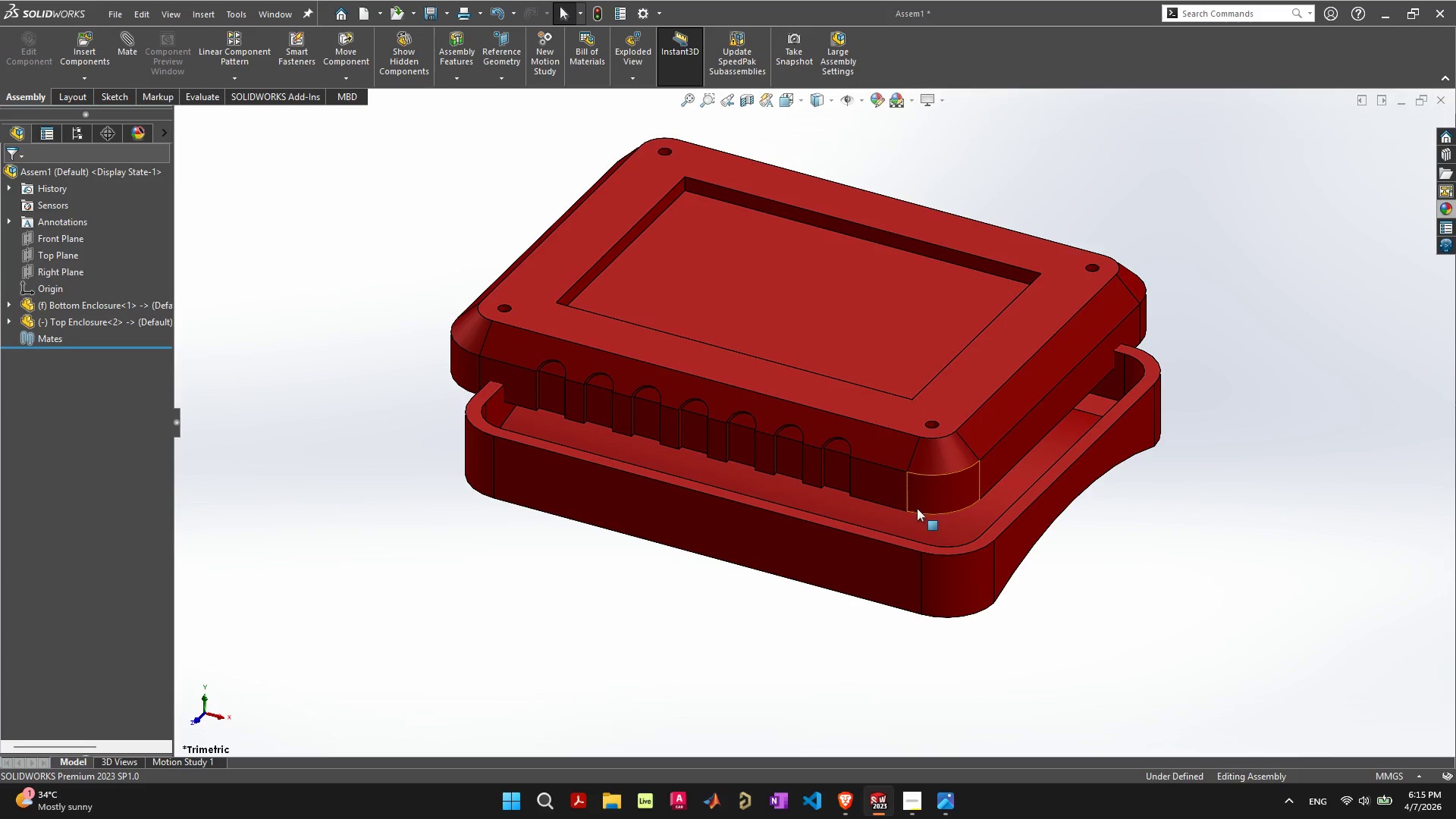 
left_click([946, 495])
 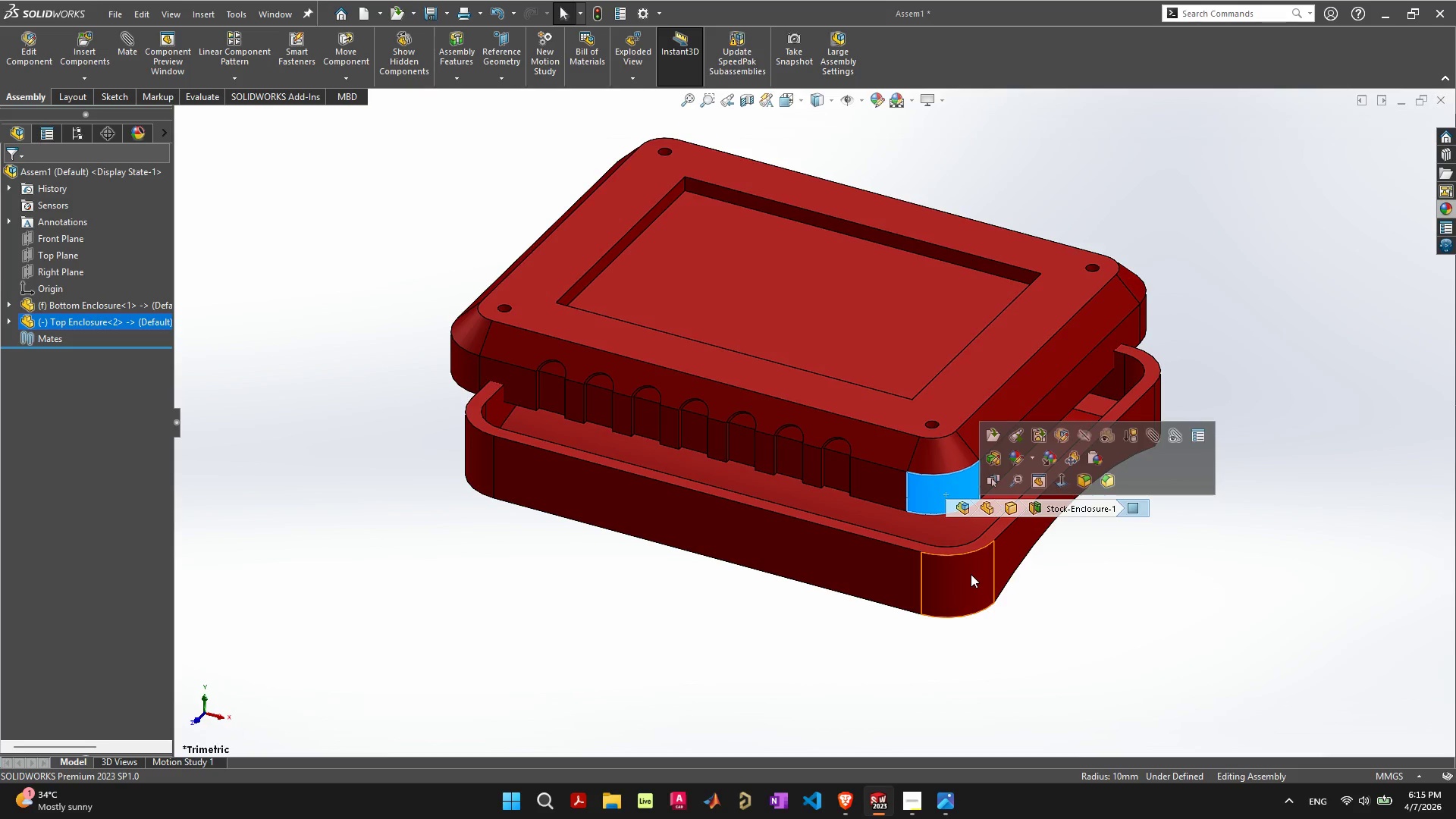 
hold_key(key=ShiftLeft, duration=0.33)
left_click([971, 575])
 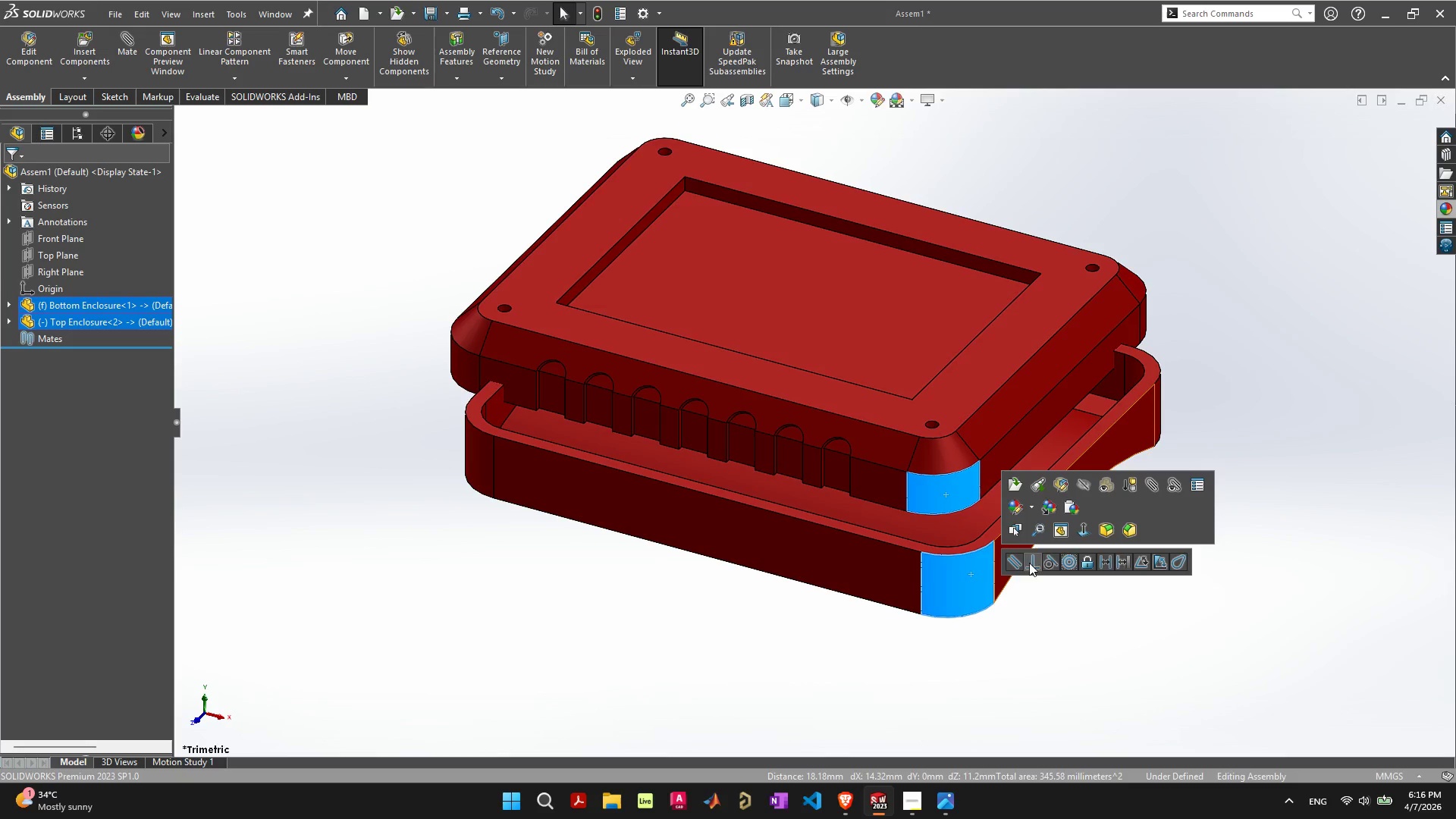 
left_click([1072, 563])
 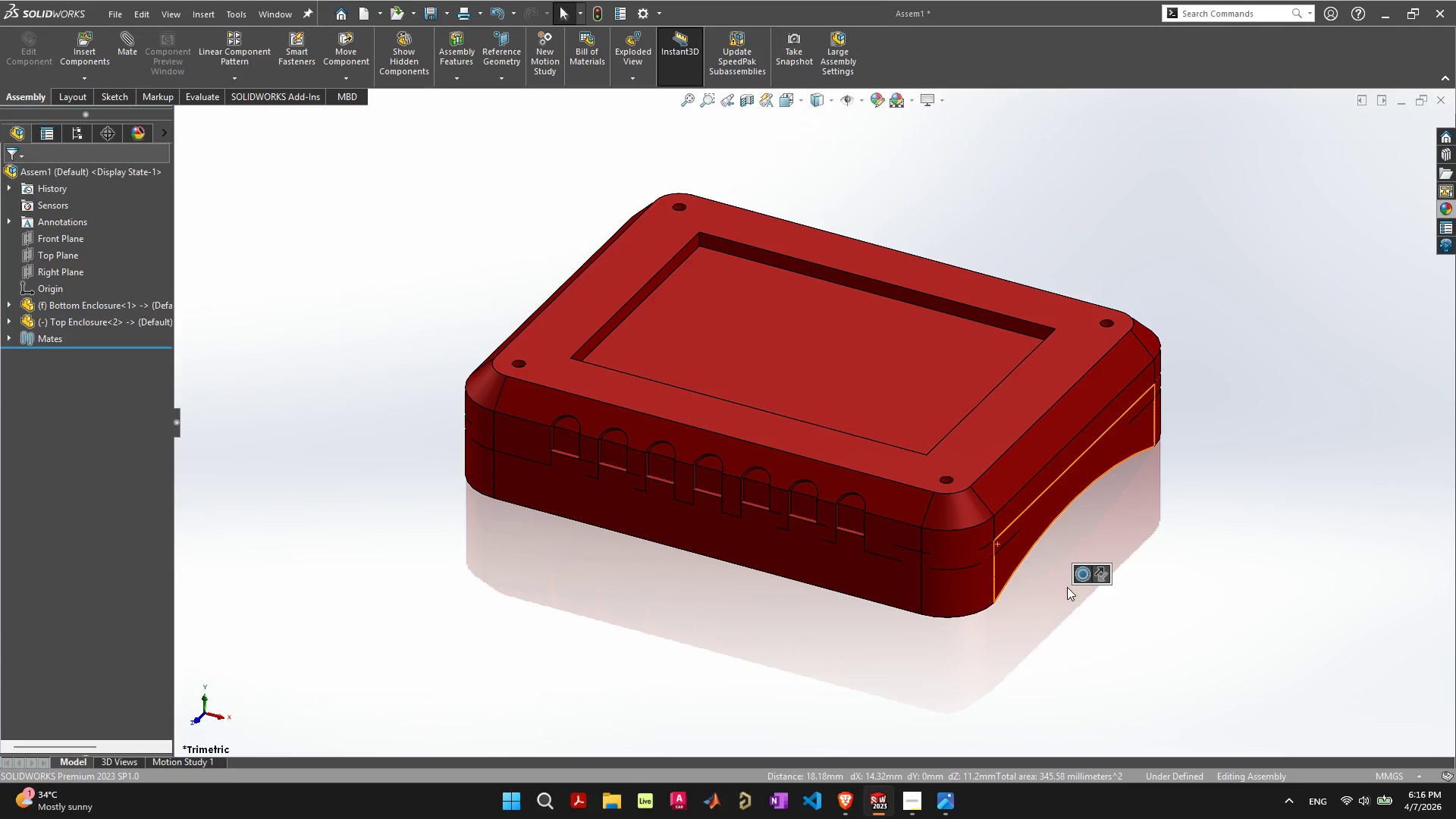 
left_click_drag(start_coordinate=[1007, 486], to_coordinate=[987, 336])
 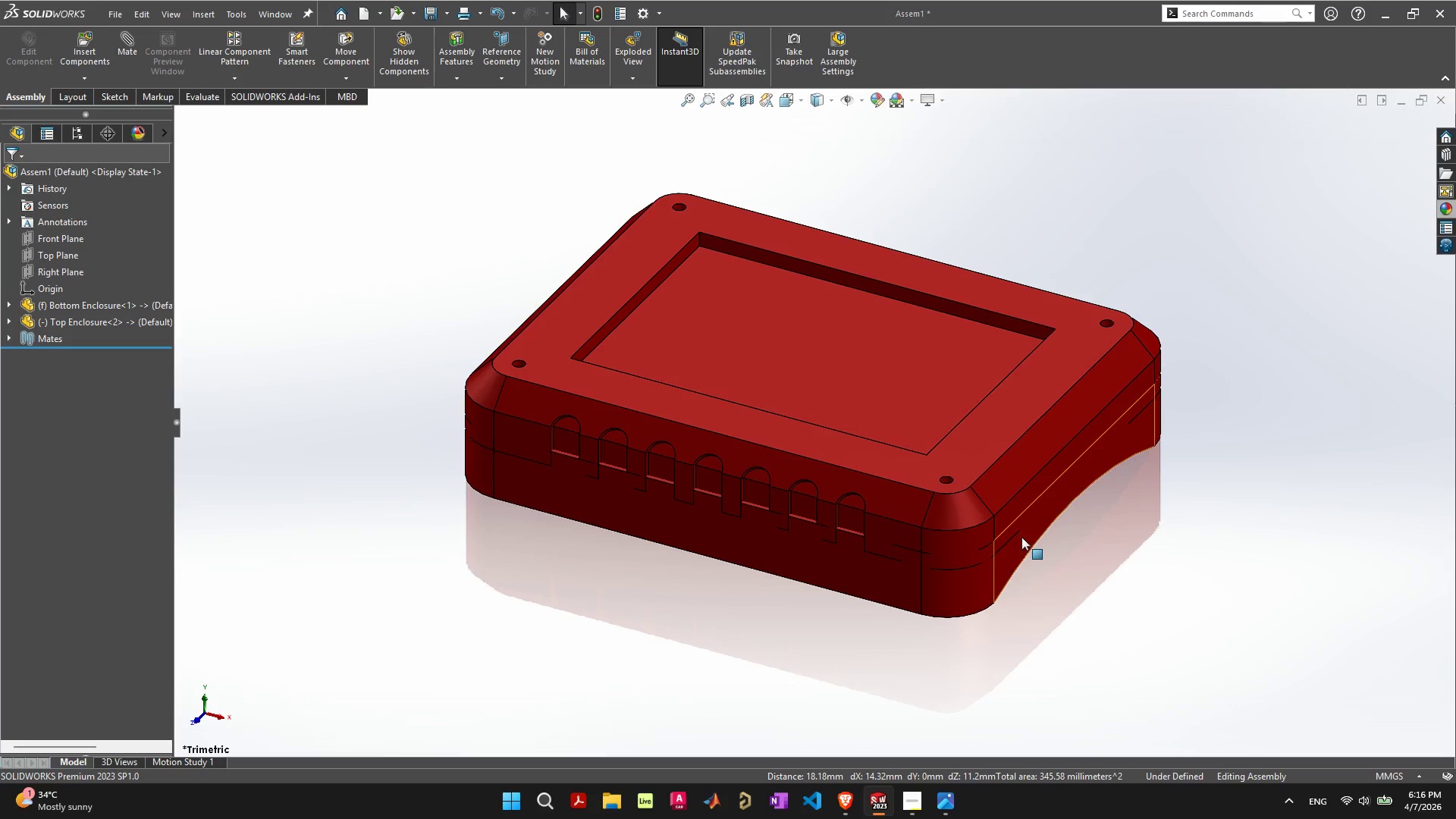 
key(Control+Z)
 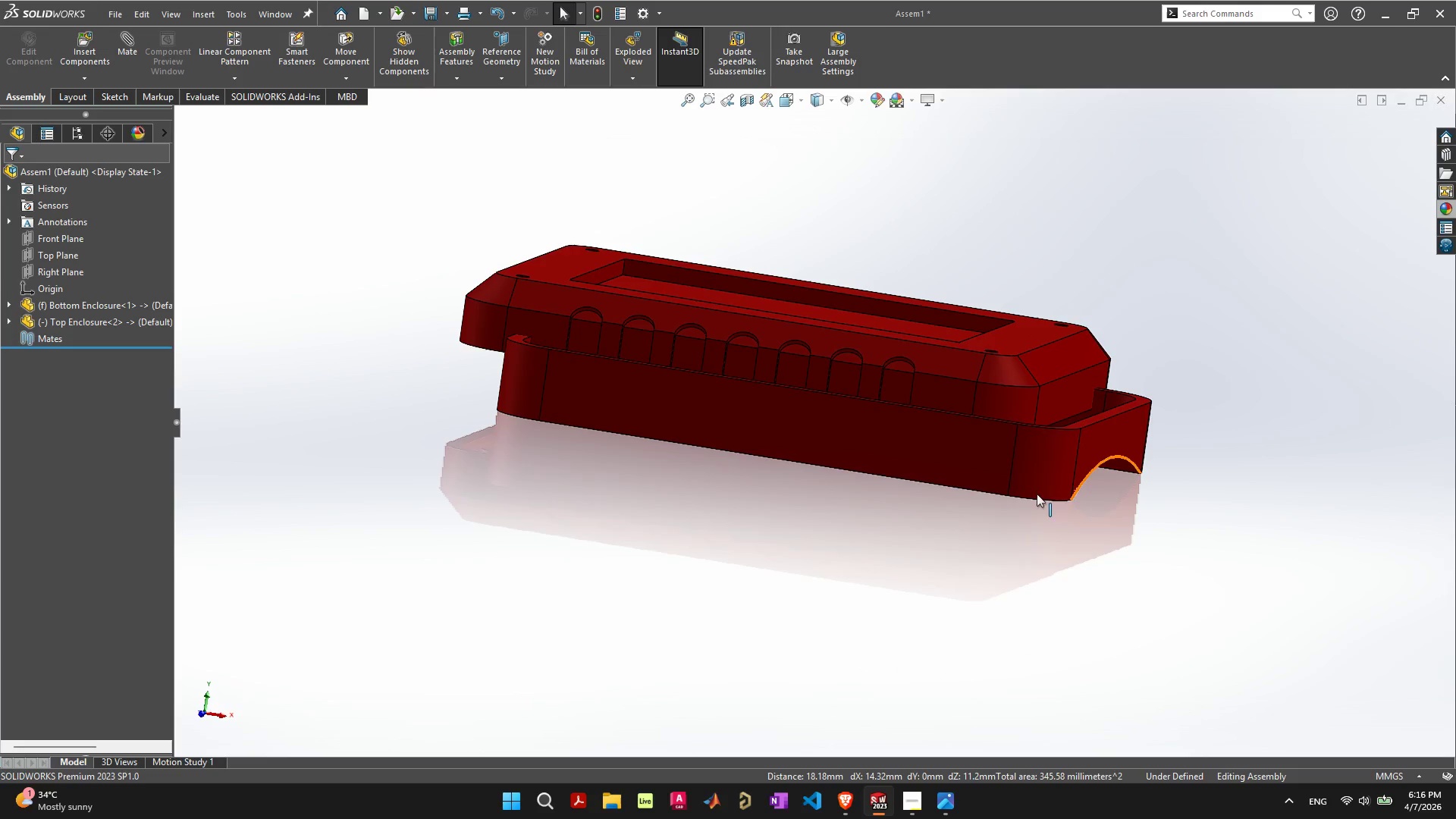 
left_click_drag(start_coordinate=[999, 388], to_coordinate=[1067, 247])
 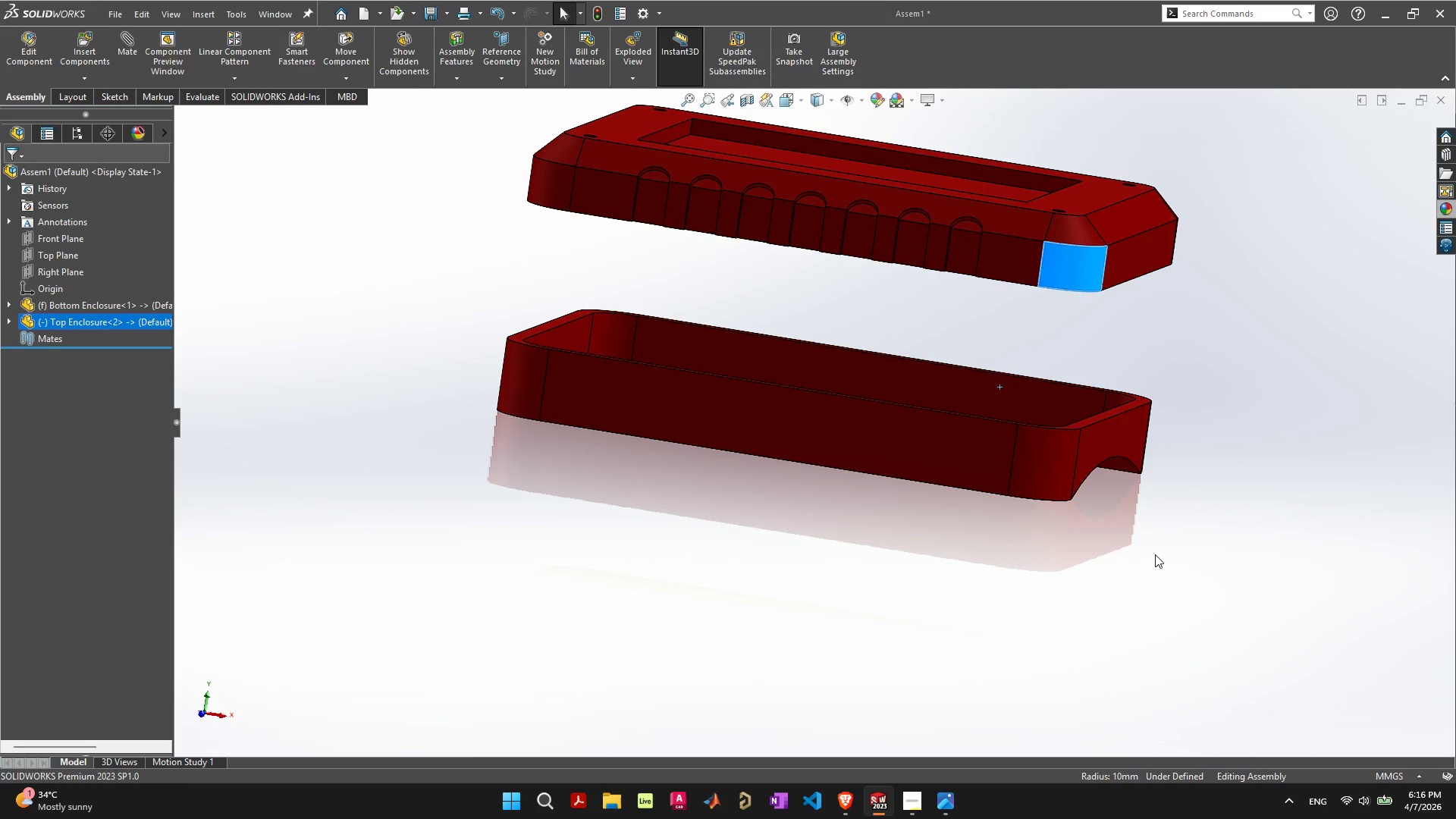 
left_click_drag(start_coordinate=[1151, 585], to_coordinate=[1149, 593])
 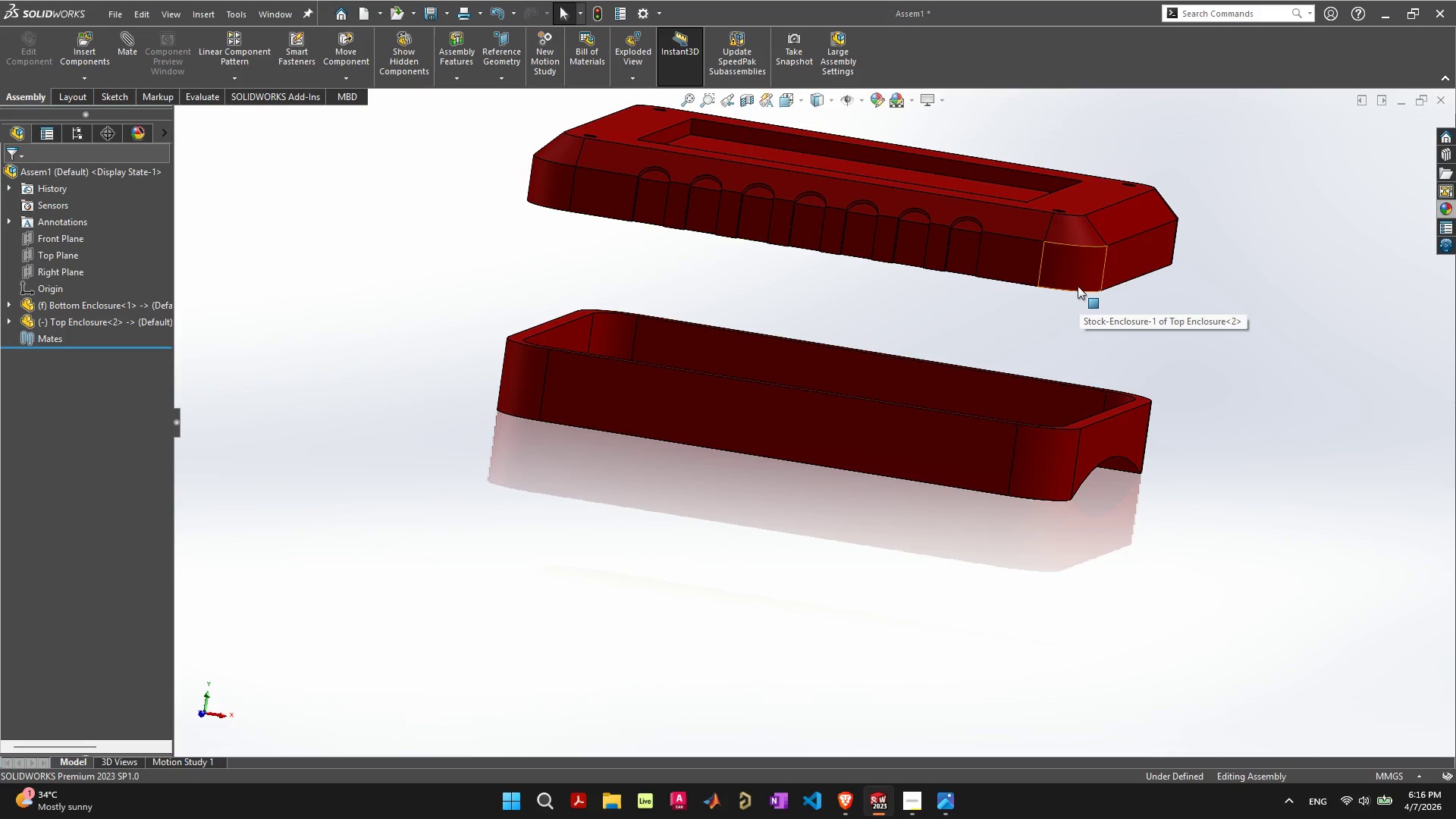 
left_click([1075, 268])
 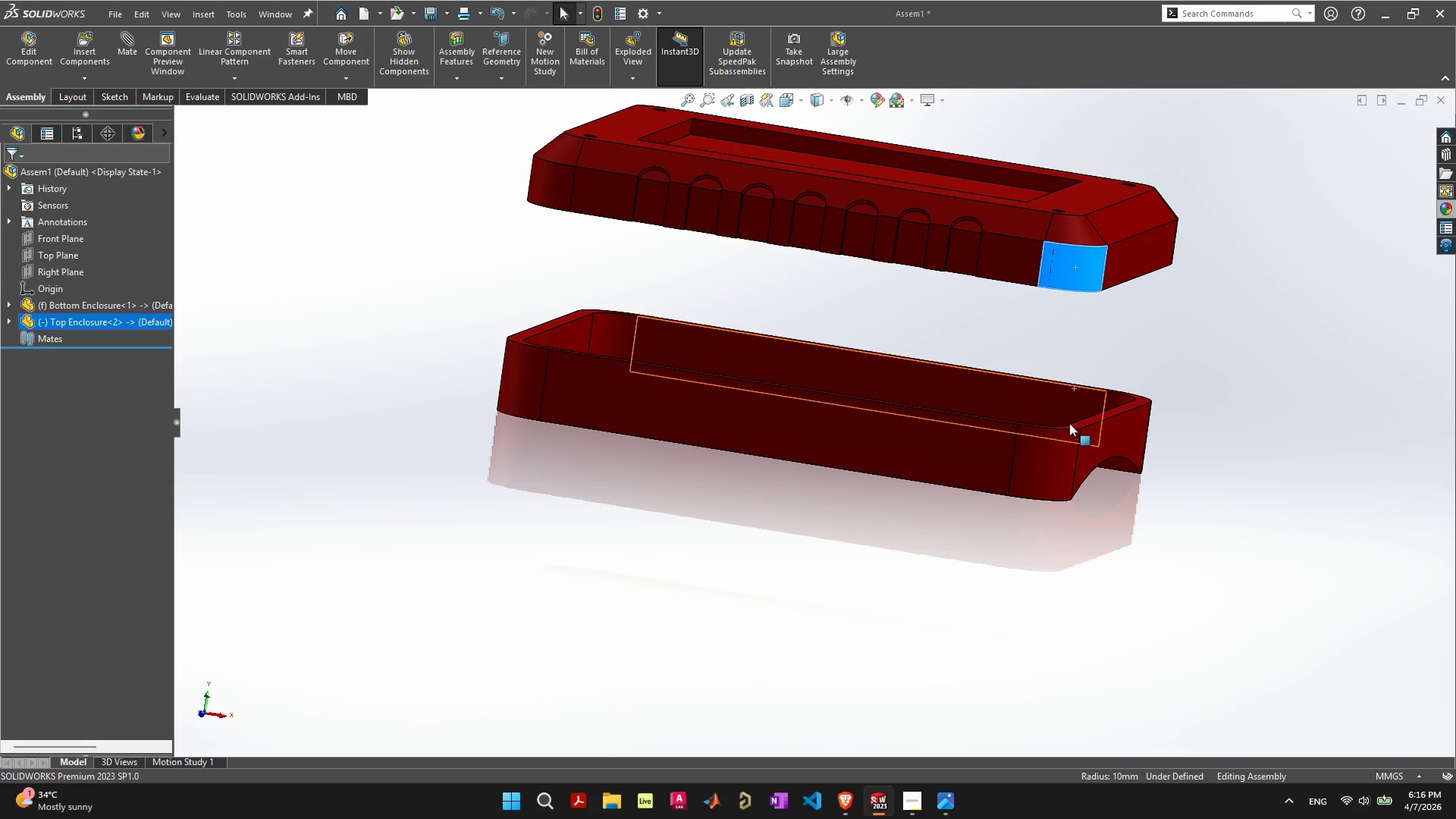 
hold_key(key=ShiftLeft, duration=0.45)
left_click([1055, 450])
 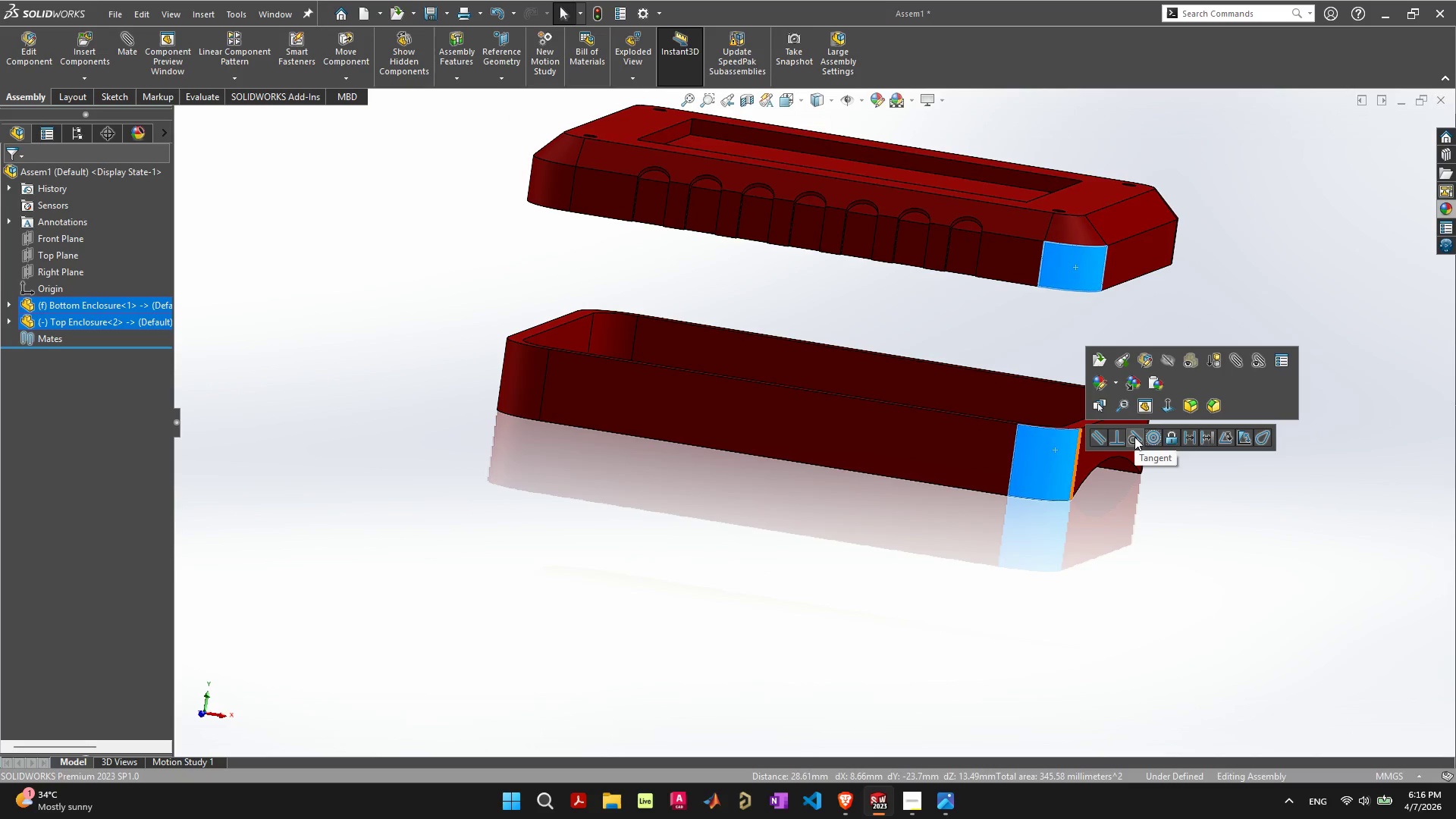 
left_click([1153, 441])
 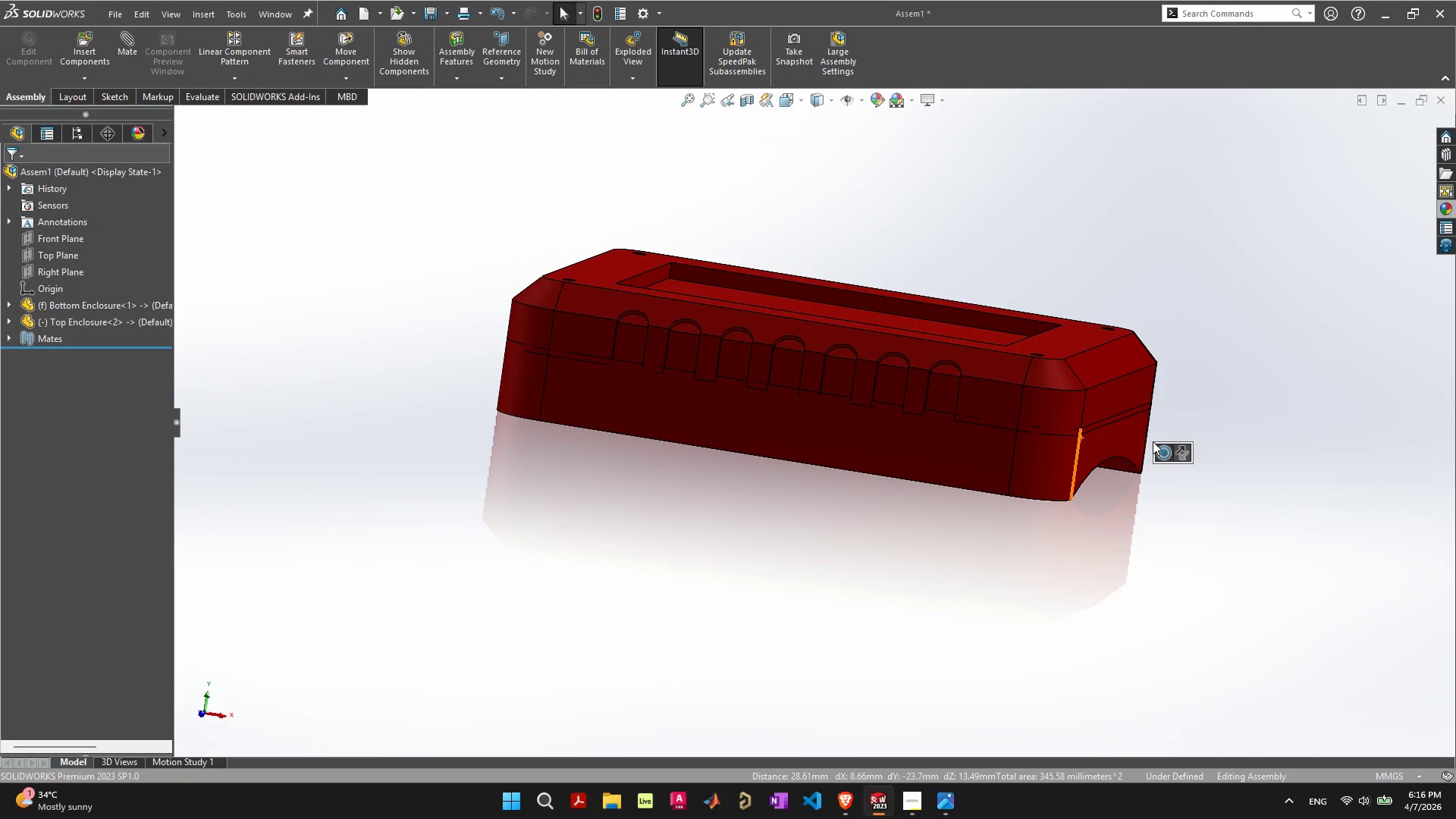 
left_click_drag(start_coordinate=[1090, 390], to_coordinate=[1116, 247])
 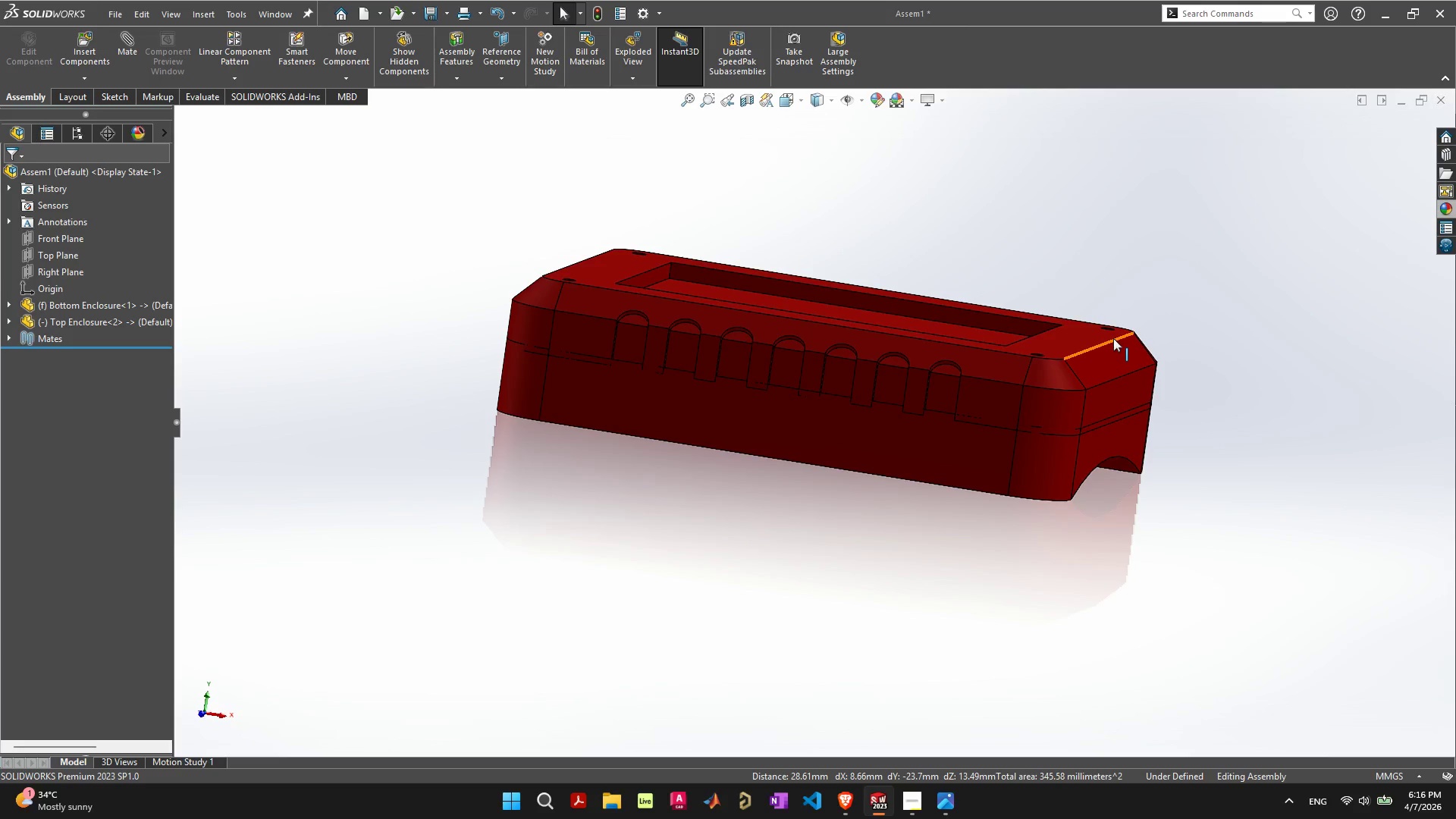 
key(Control+Z)
 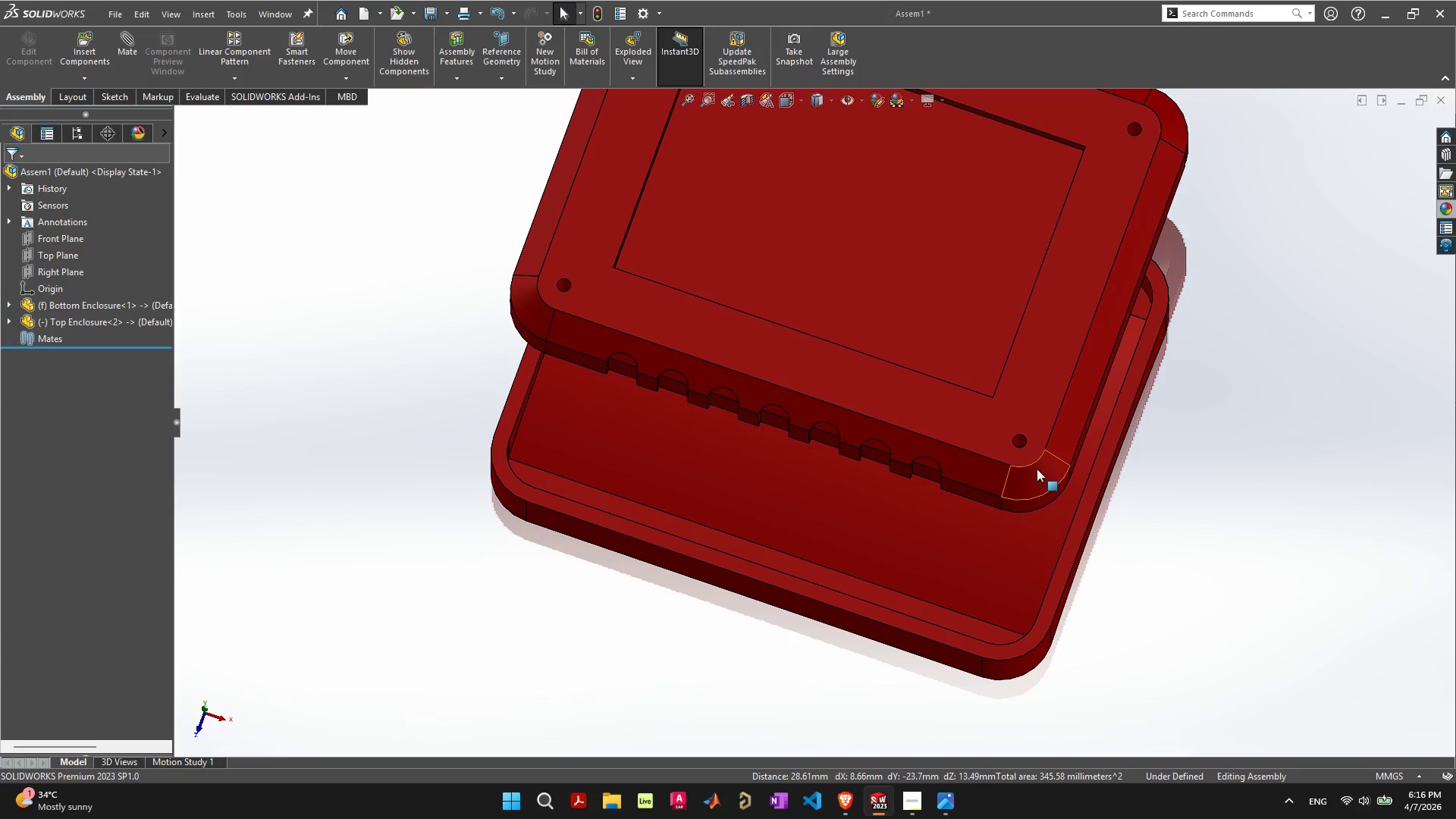 
wait(13.0)
 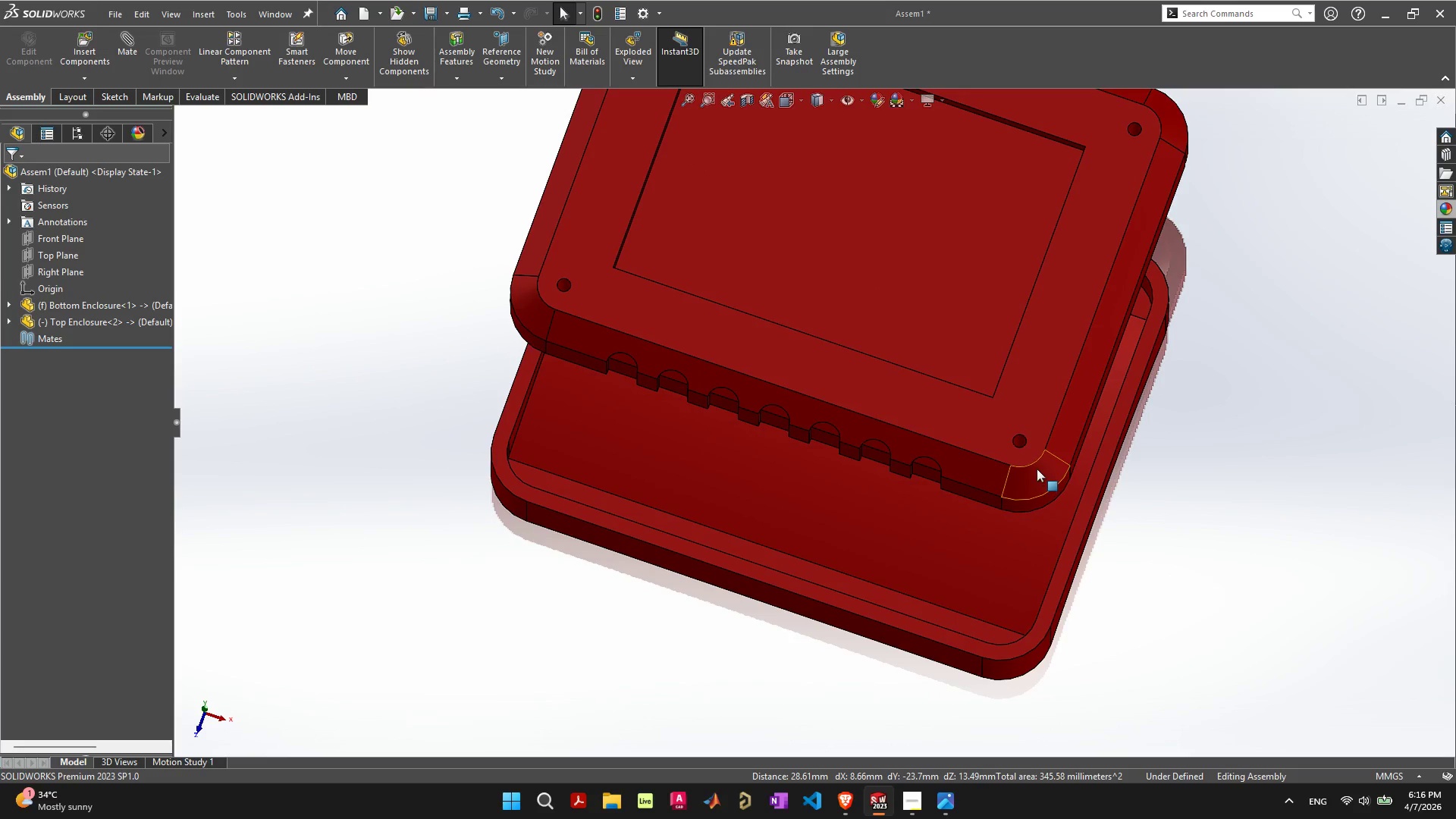 
left_click([997, 419])
 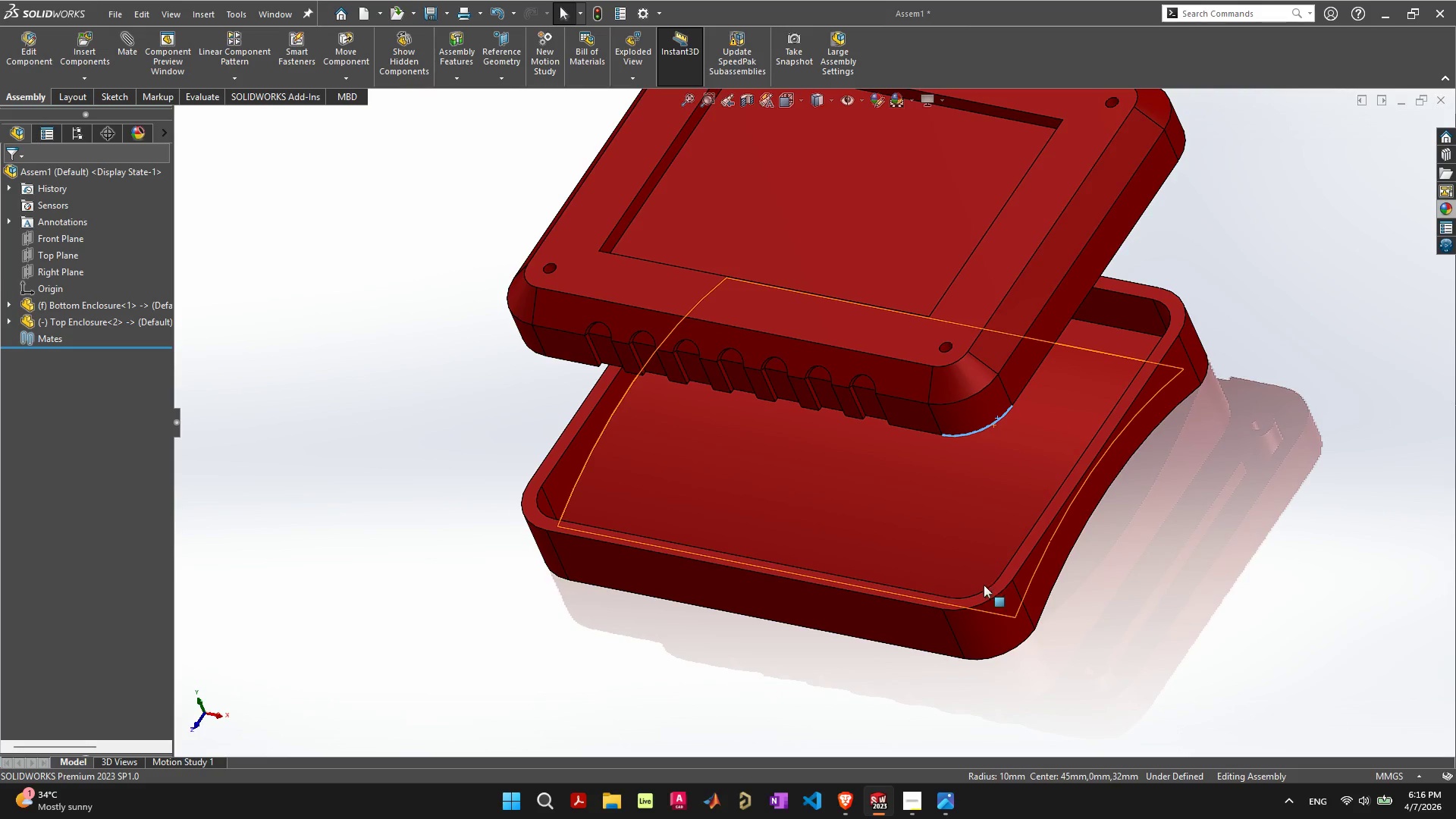 
hold_key(key=ShiftLeft, duration=1.41)
left_click([988, 600])
 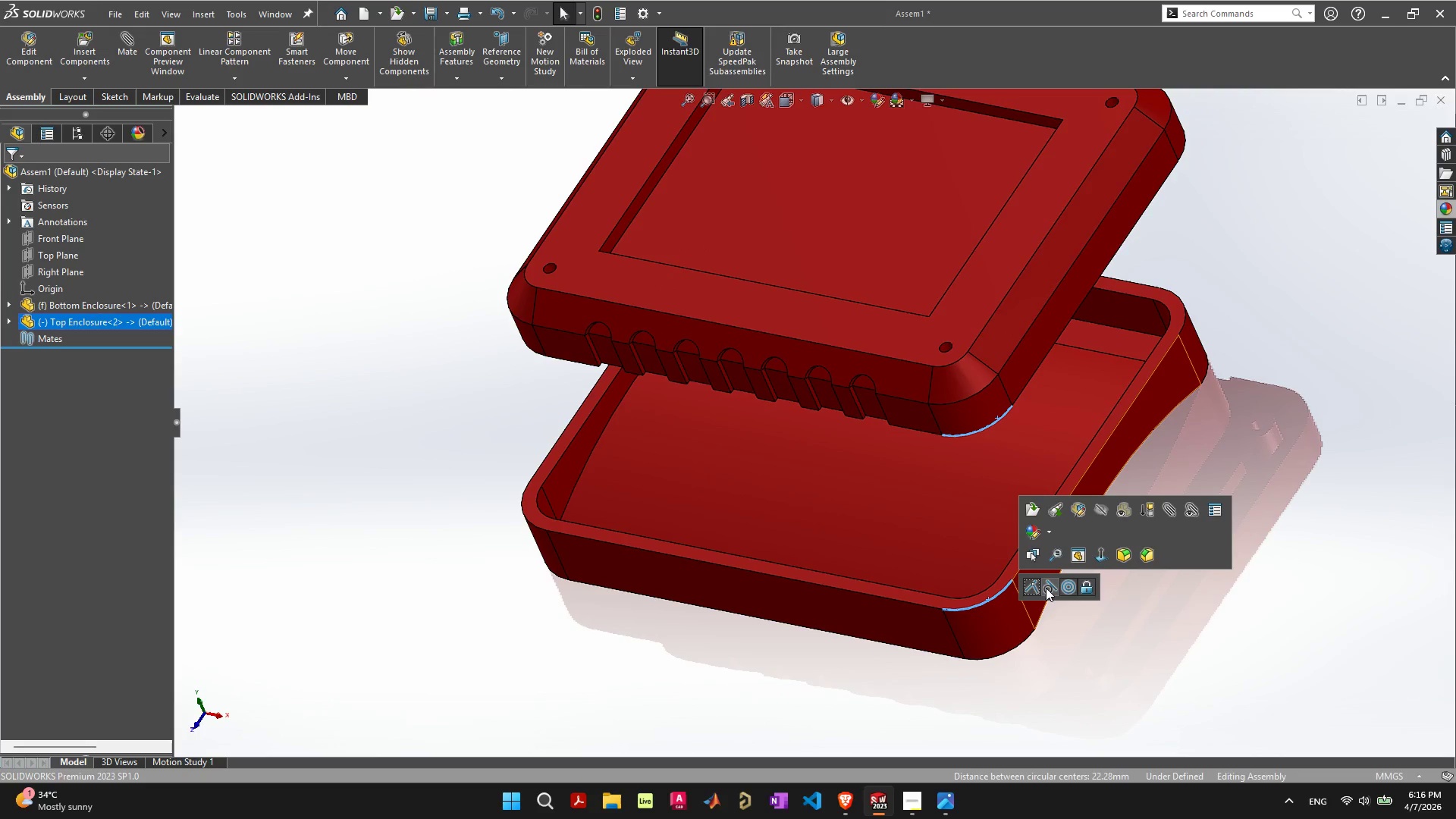 
left_click([1046, 588])
 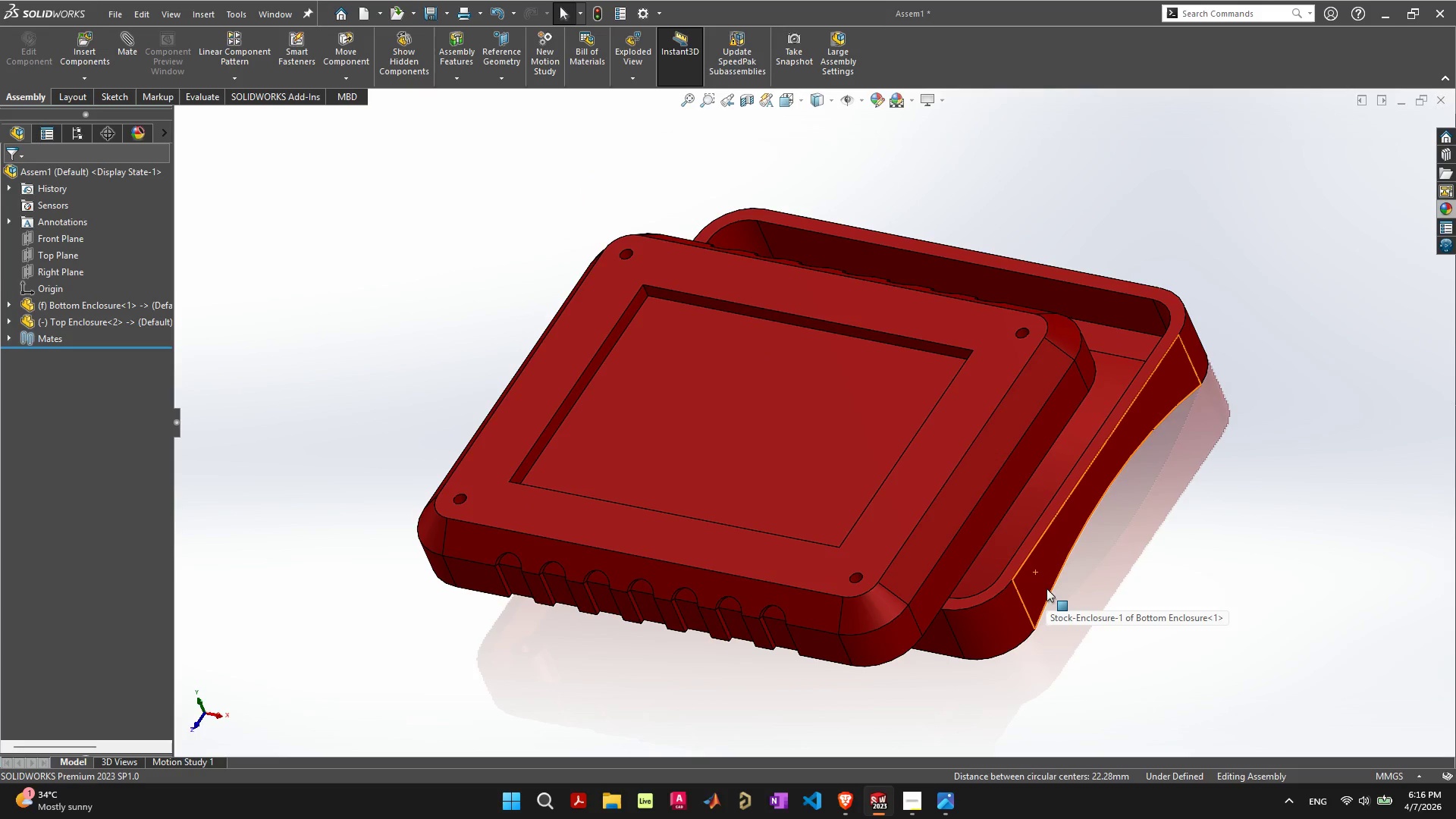 
key(Control+Z)
 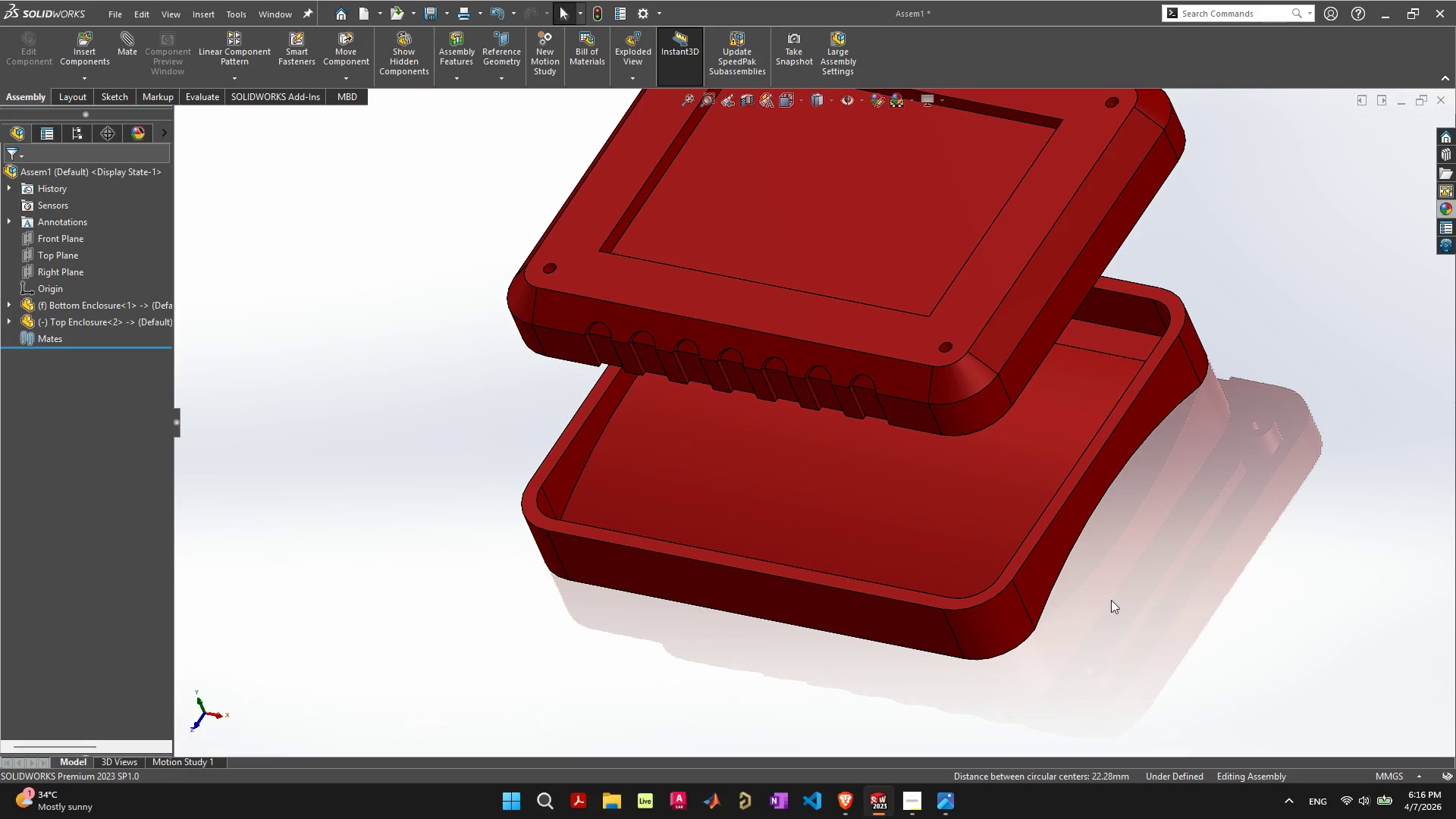 
left_click([1136, 599])
 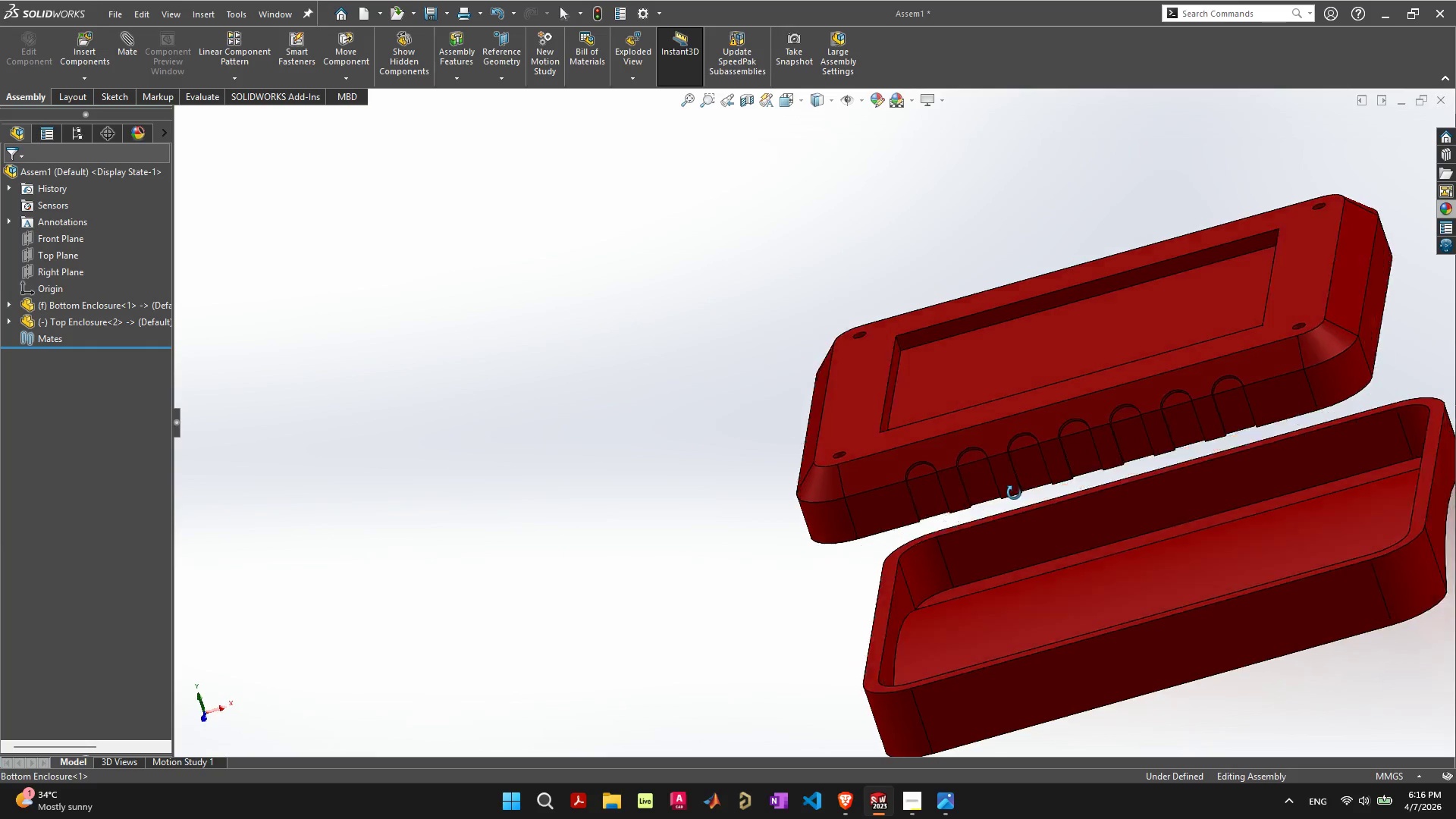 
wait(5.05)
 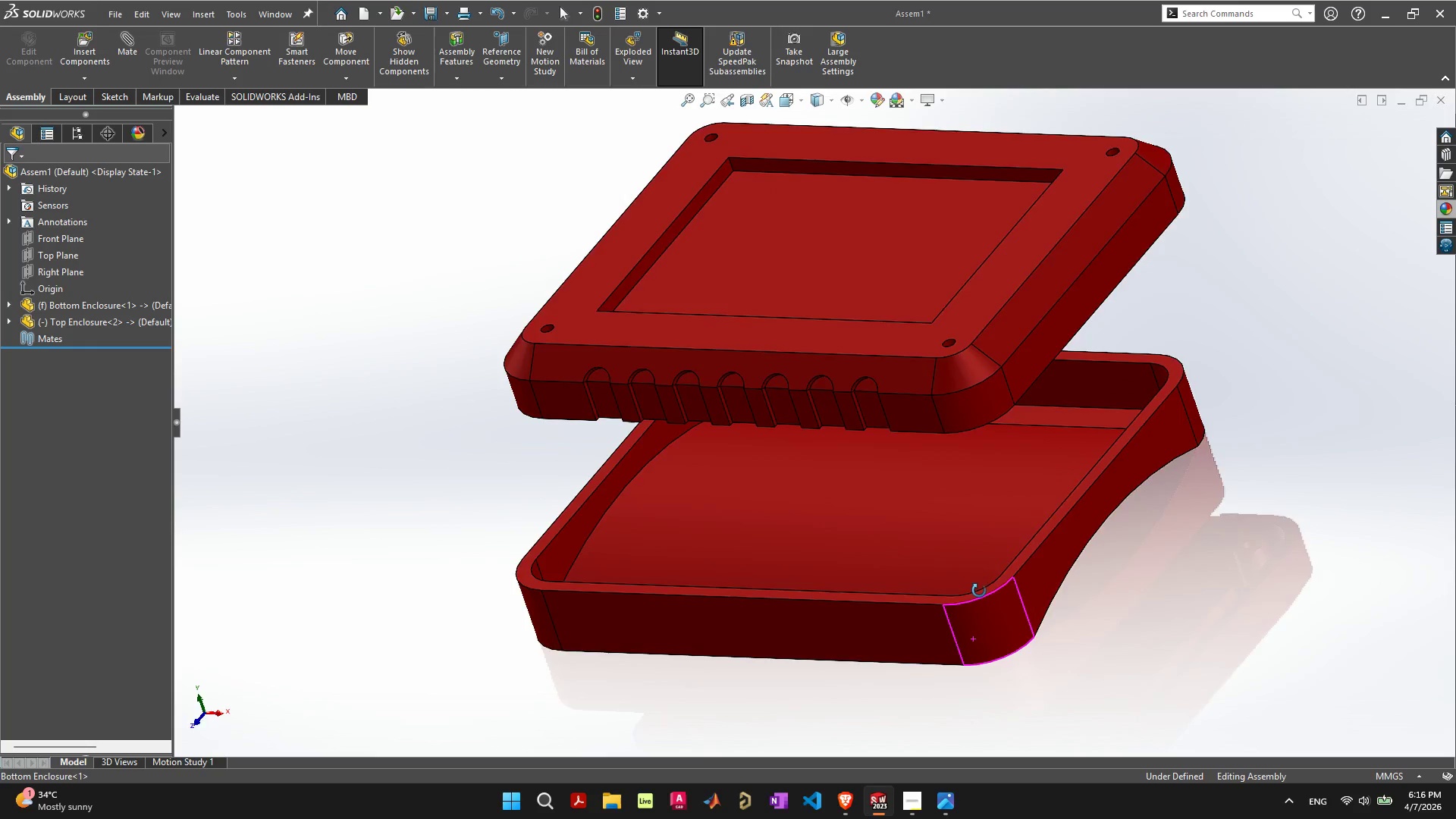 
left_click_drag(start_coordinate=[1161, 381], to_coordinate=[1098, 519])
 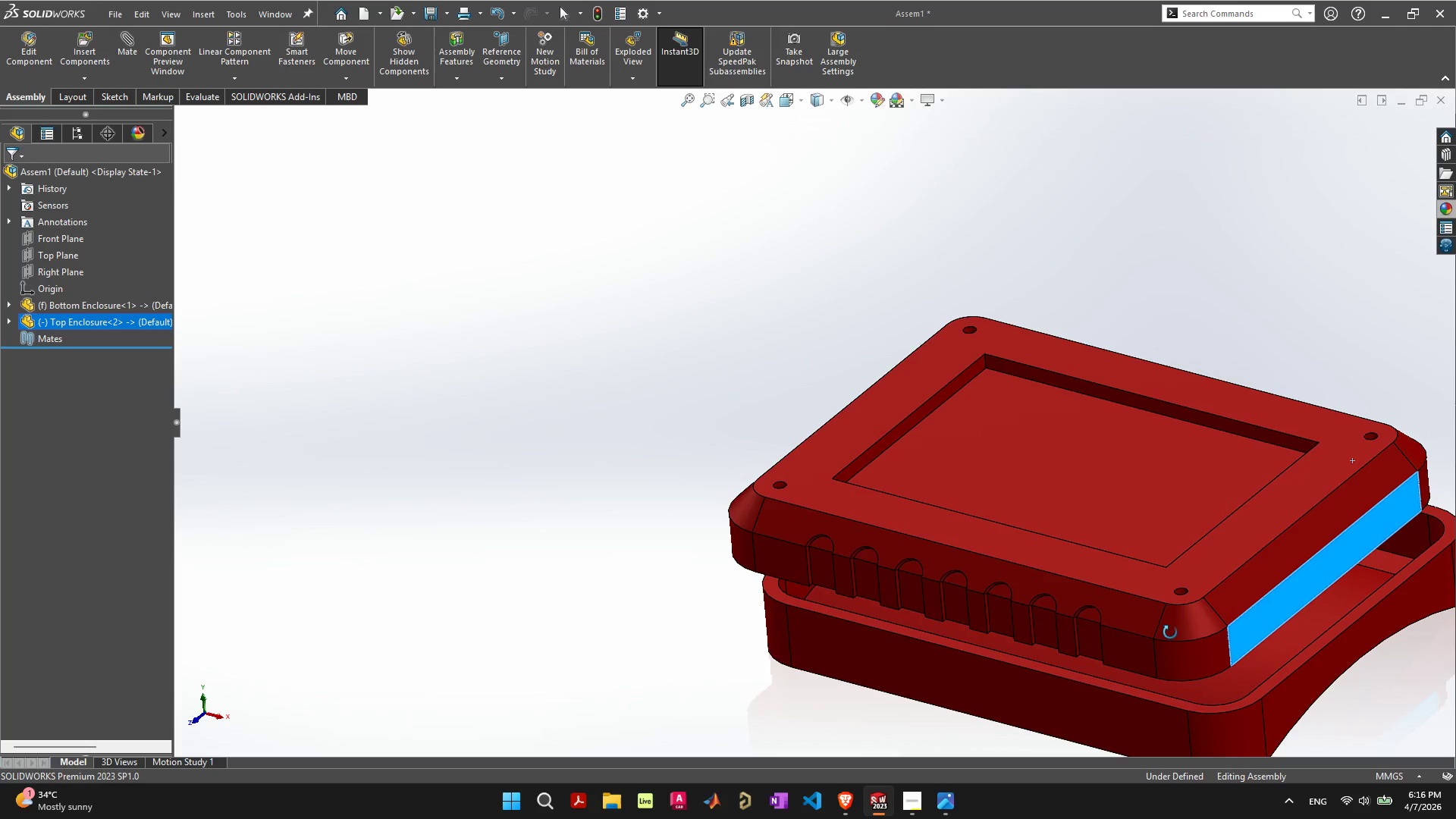 
scroll: coordinate [1172, 632], scroll_direction: down, amount: 2.0
 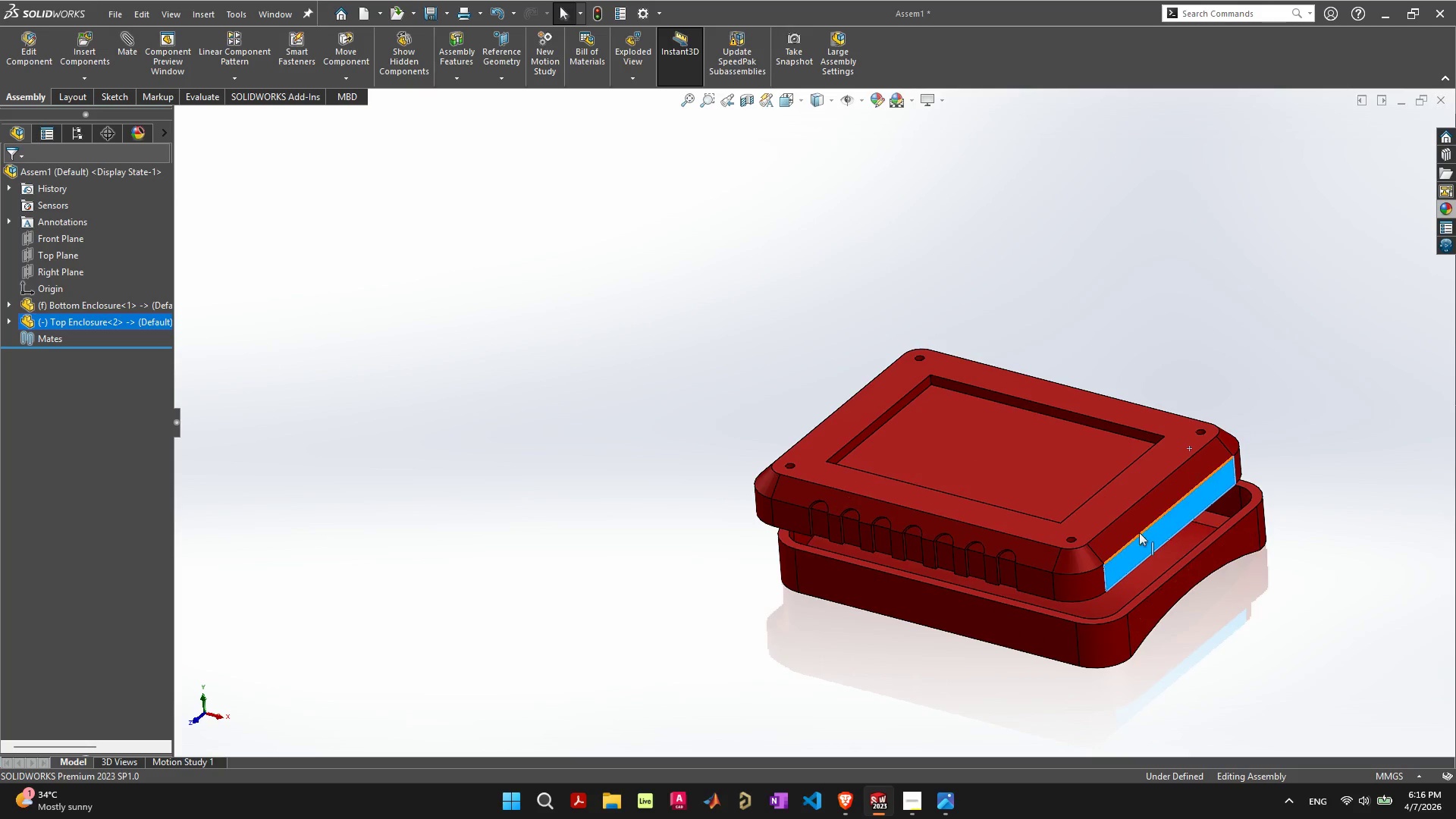 
left_click_drag(start_coordinate=[1139, 532], to_coordinate=[1152, 474])
 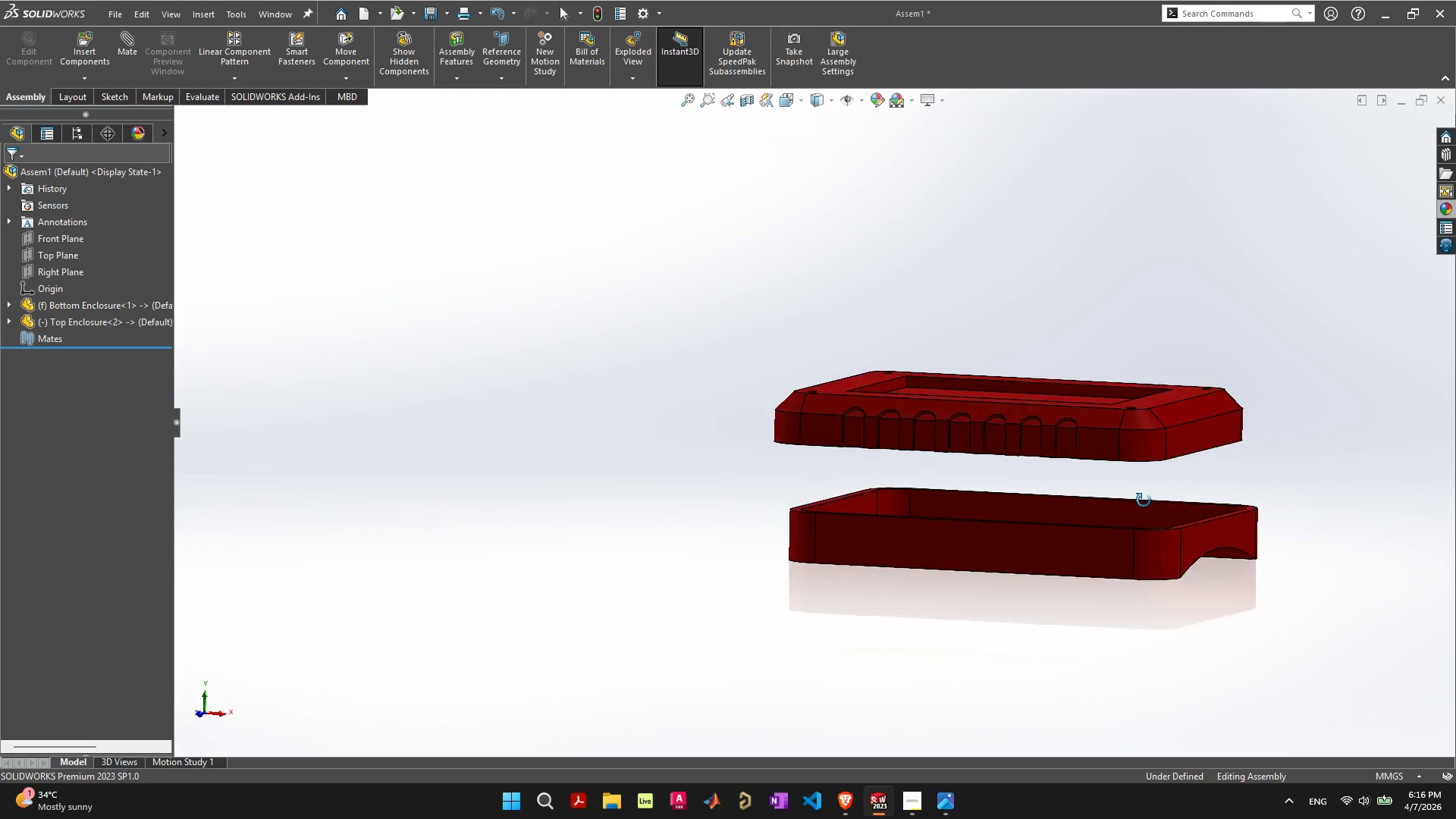 
key(Control+S)
 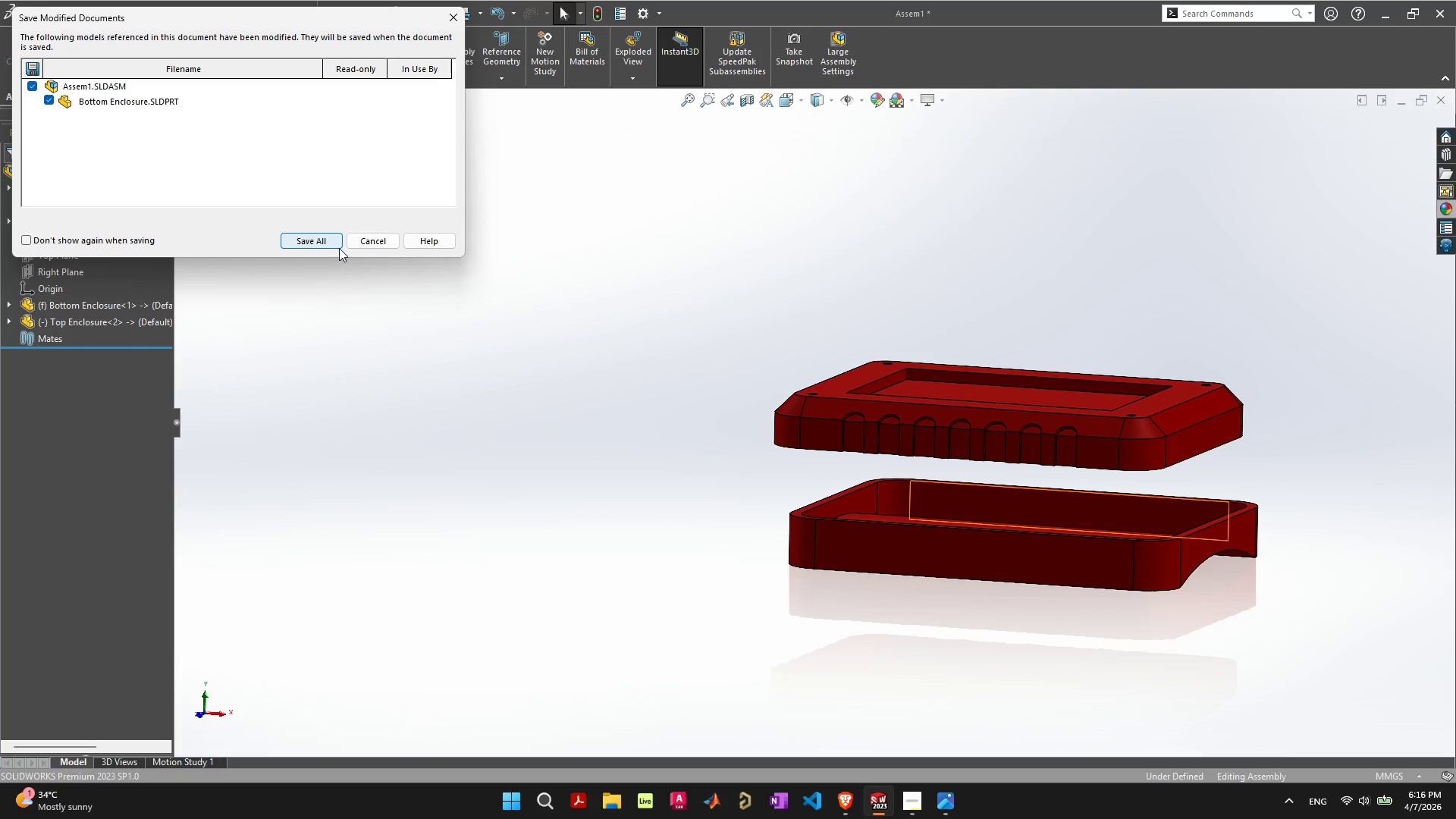 
left_click([331, 237])
 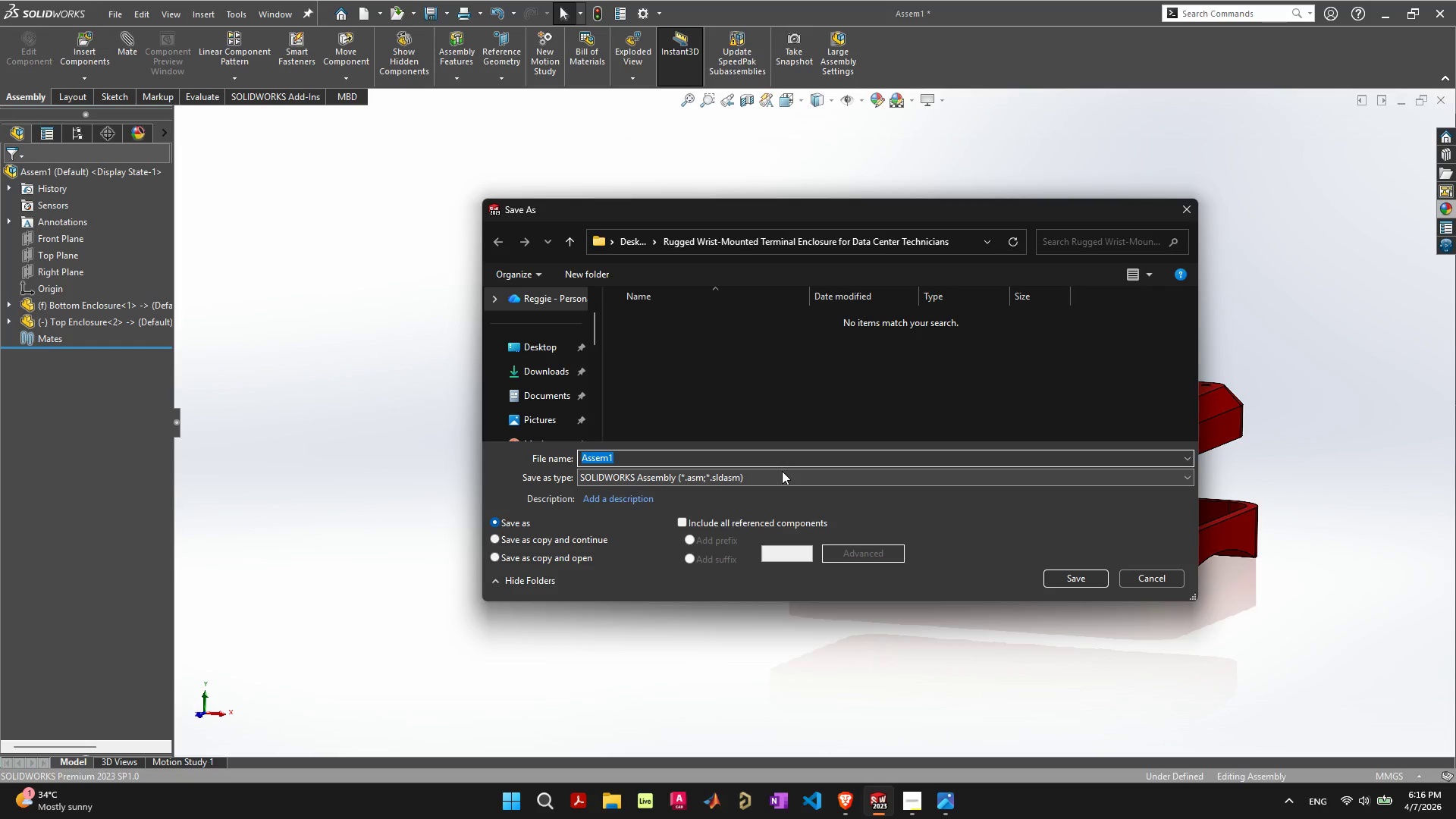 
wait(6.53)
 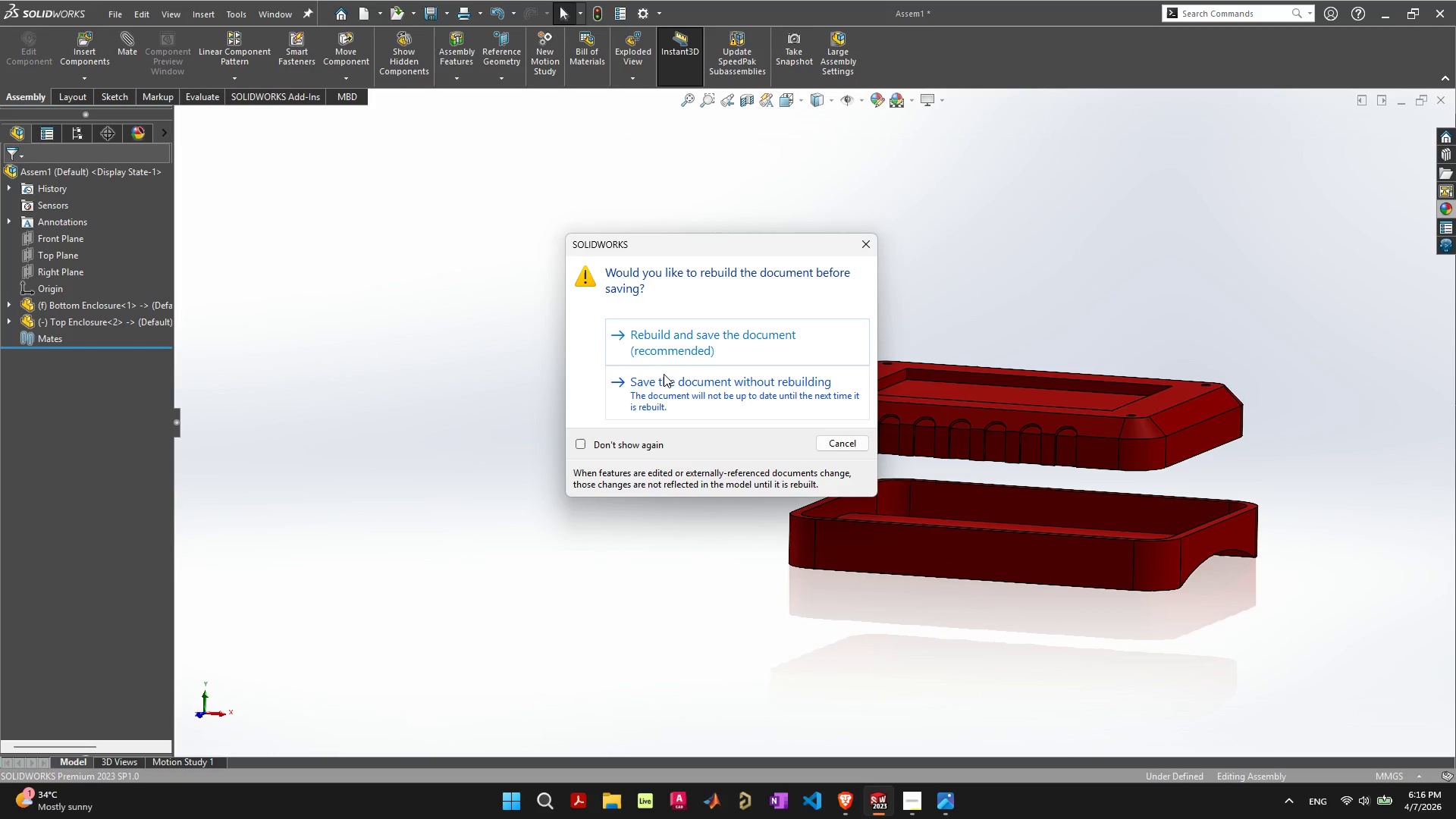 
left_click([1068, 580])
 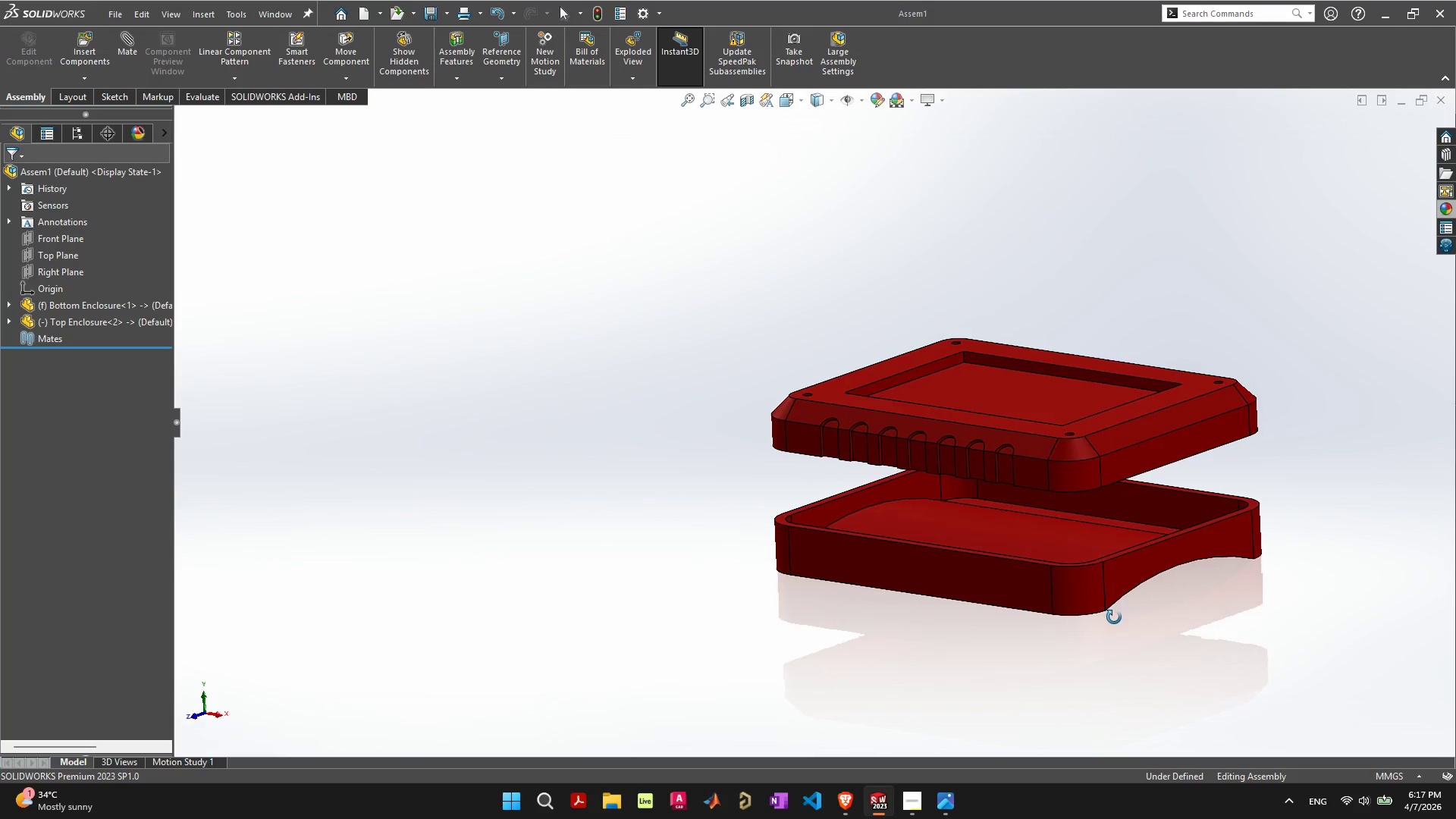 
scroll: coordinate [785, 314], scroll_direction: up, amount: 2.0
 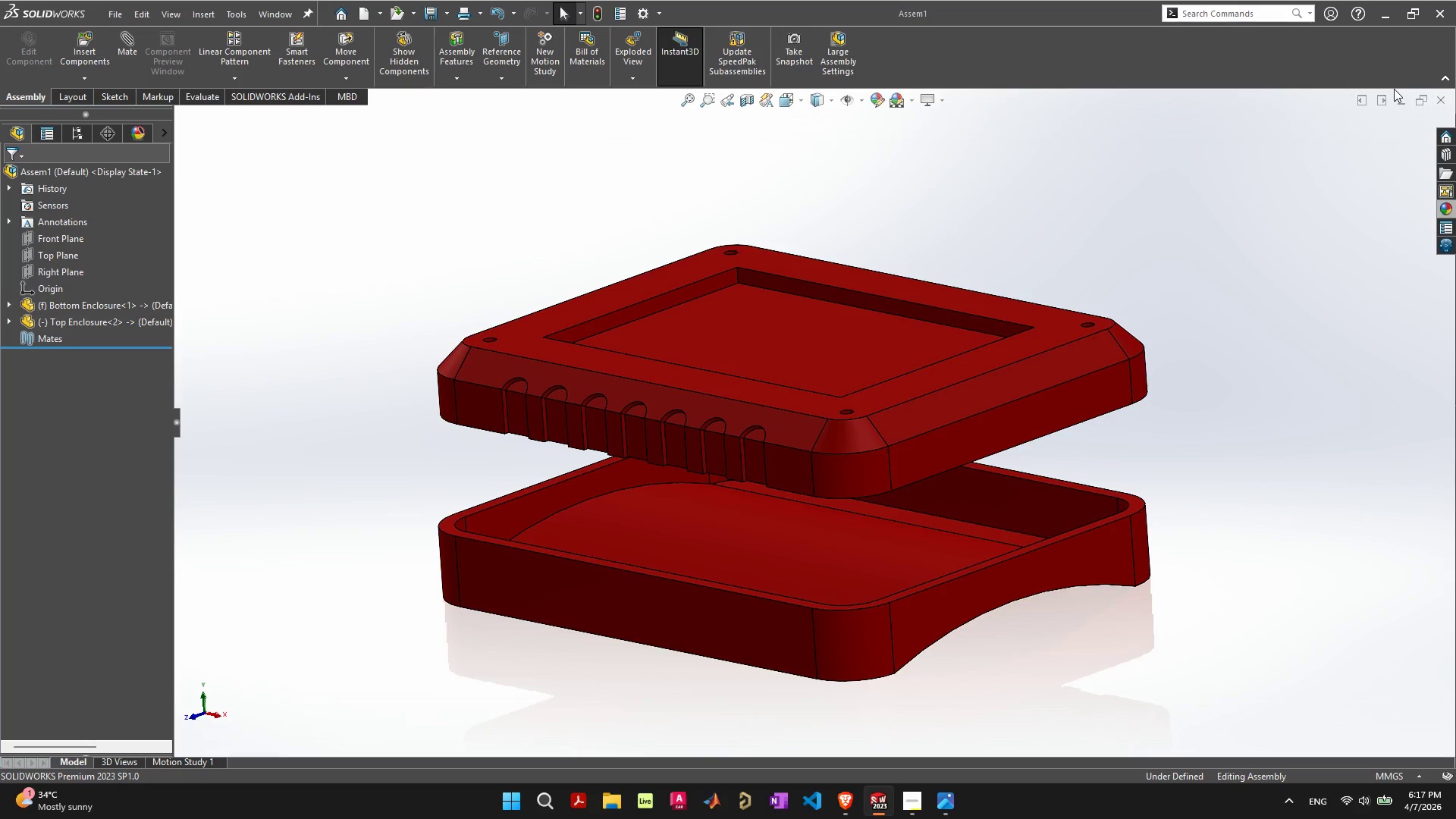 
left_click([1404, 102])
 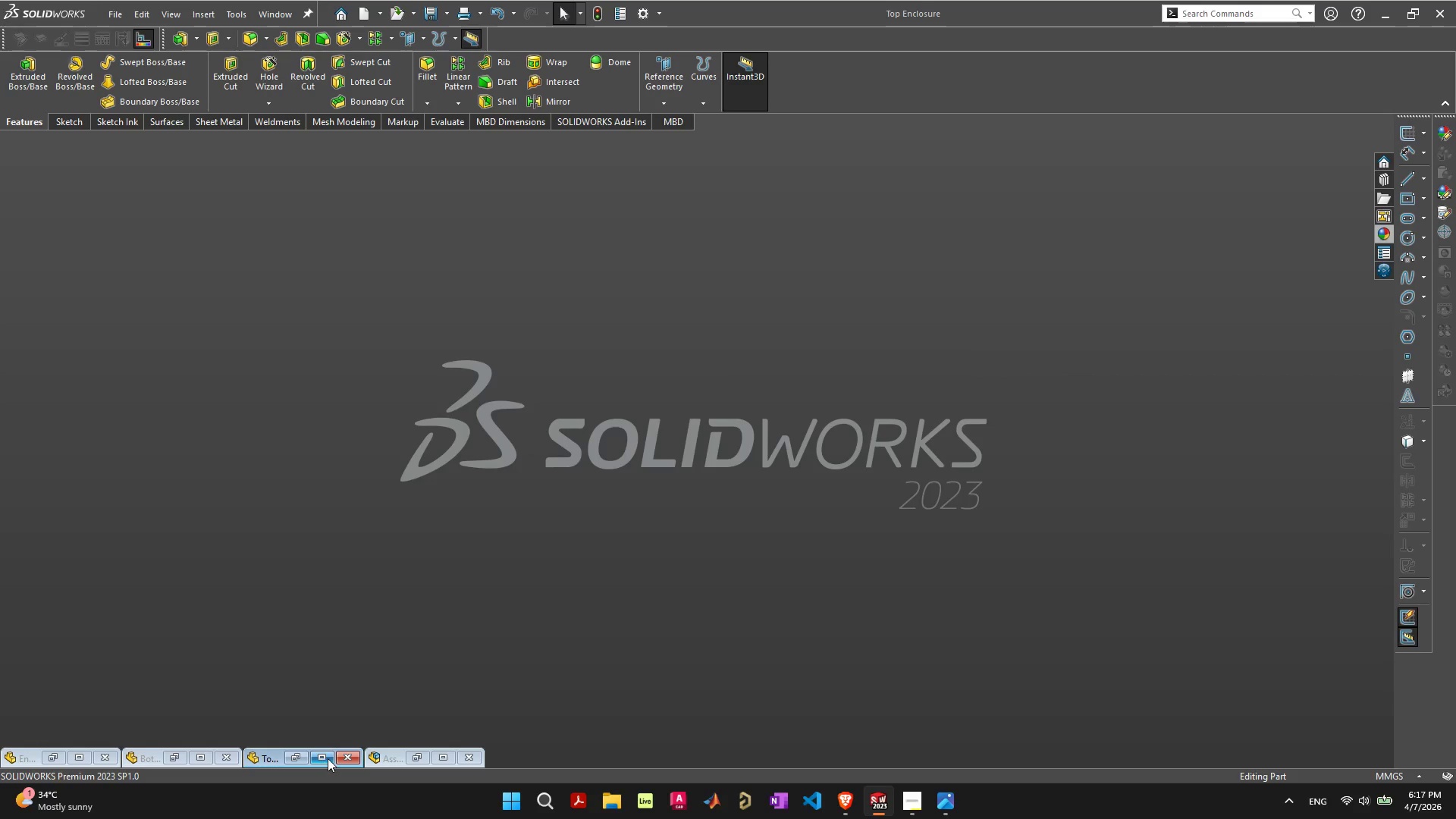 
left_click([328, 758])
 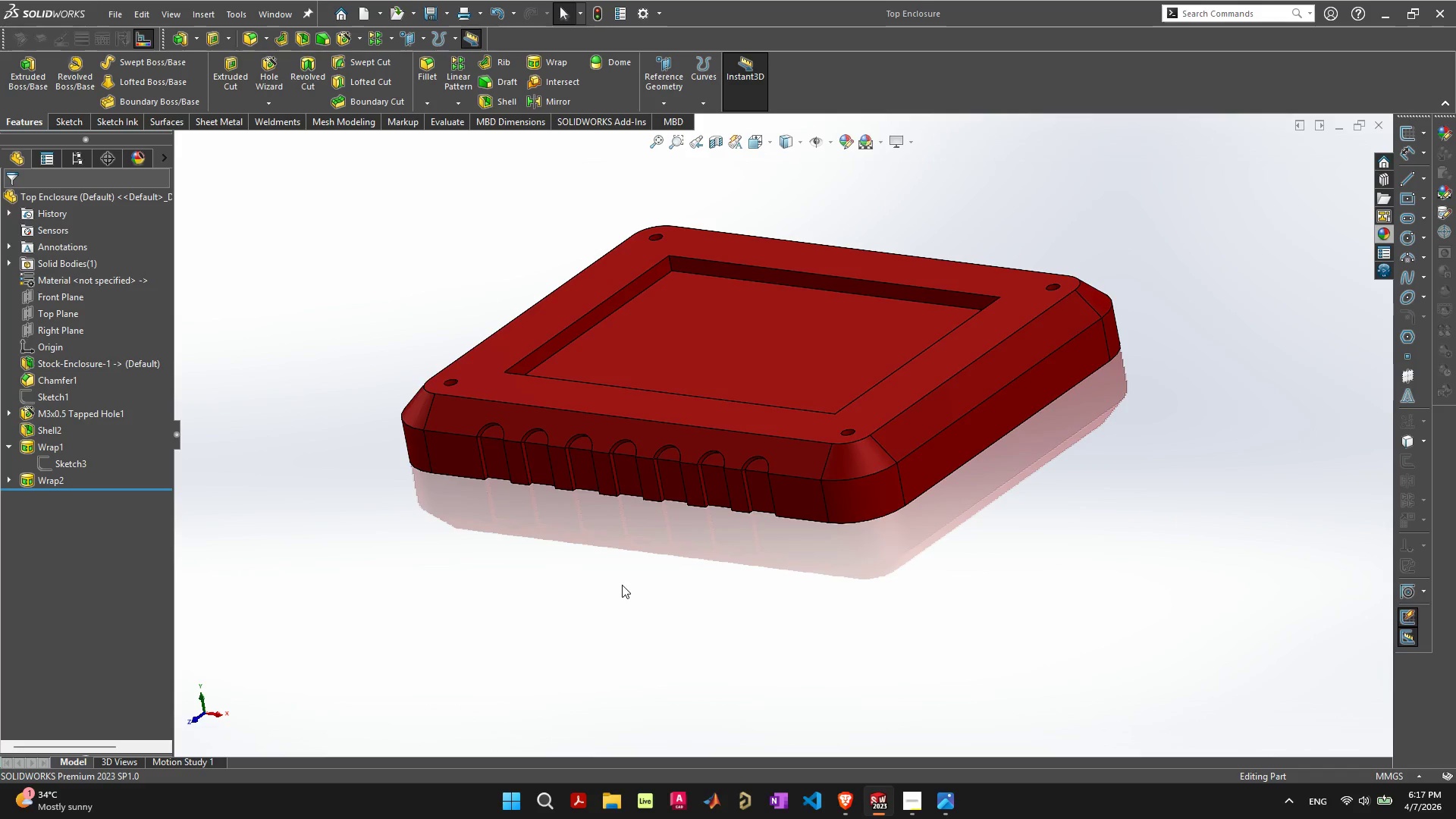 
left_click([767, 347])
 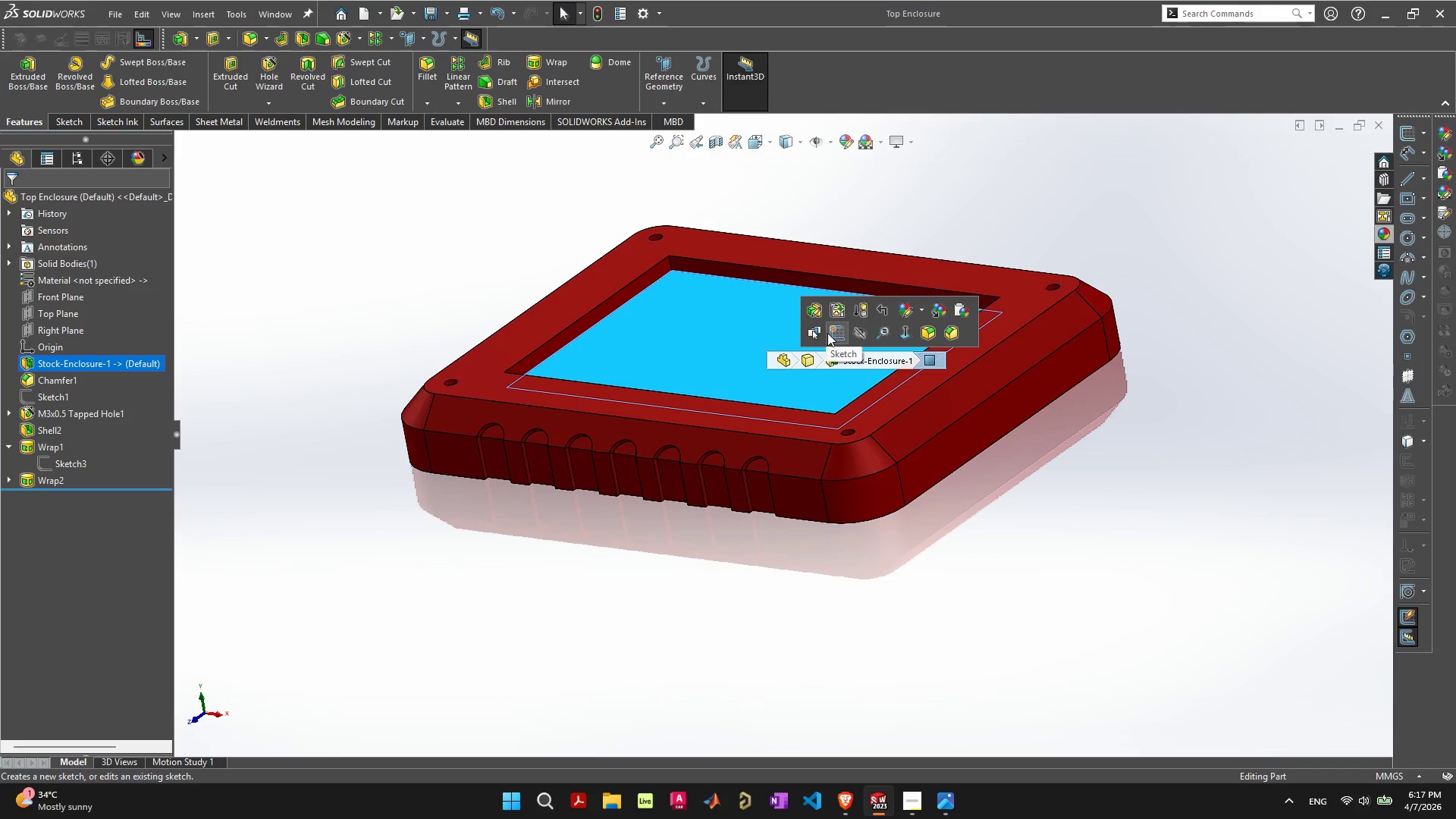 
left_click([833, 335])
 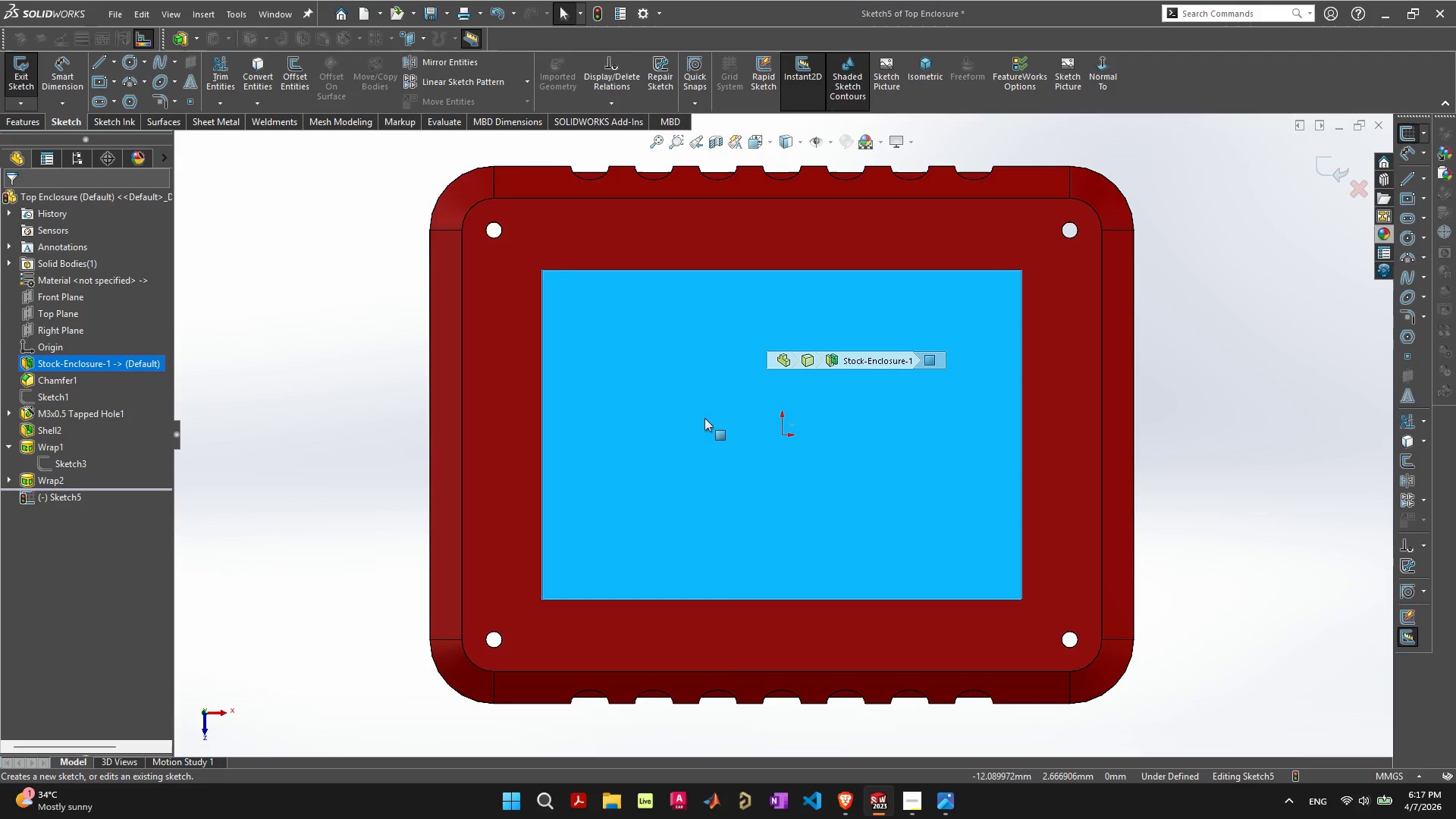 
key(Escape)
 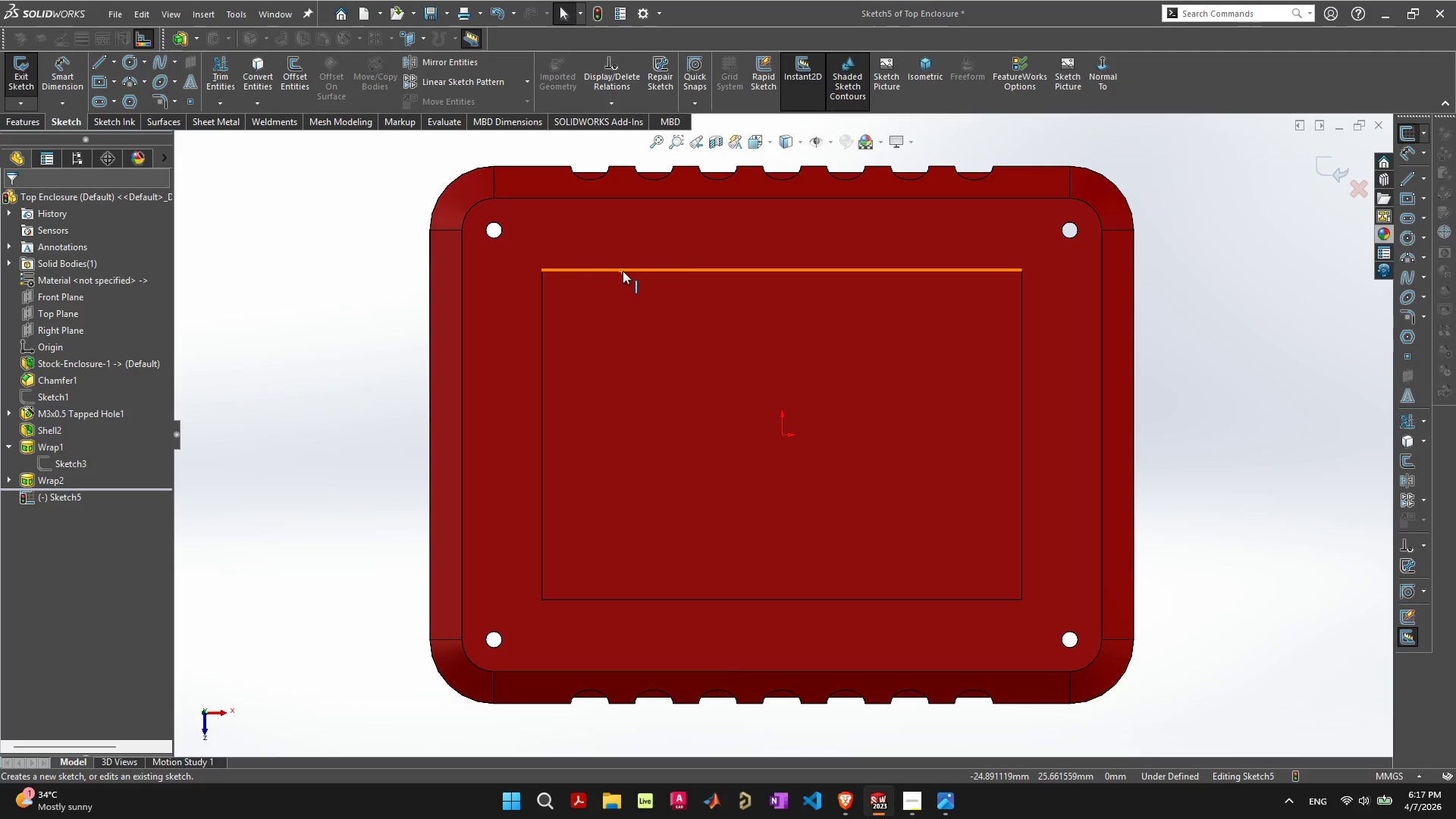 
left_click([623, 271])
 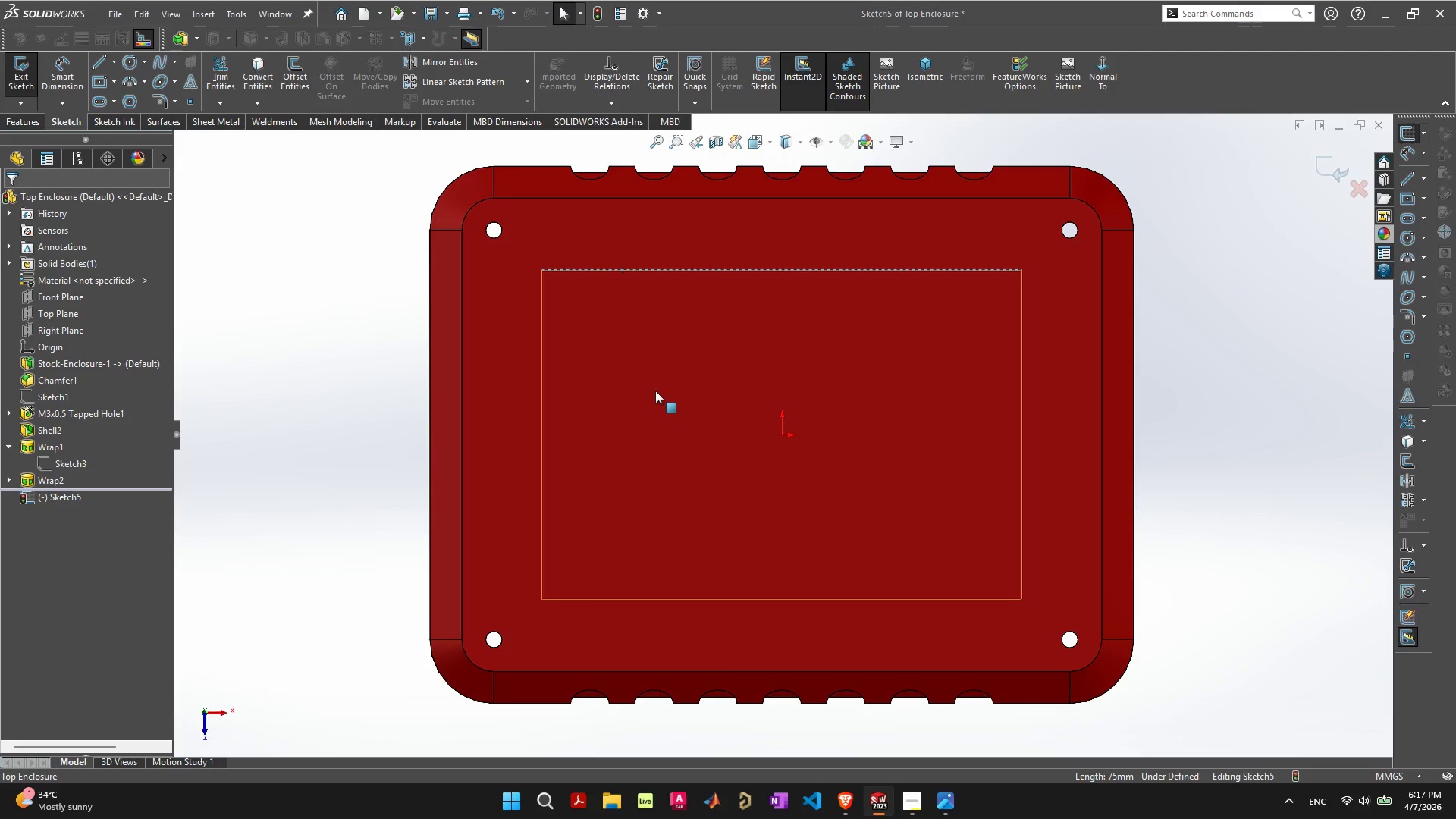 
left_click([655, 391])
 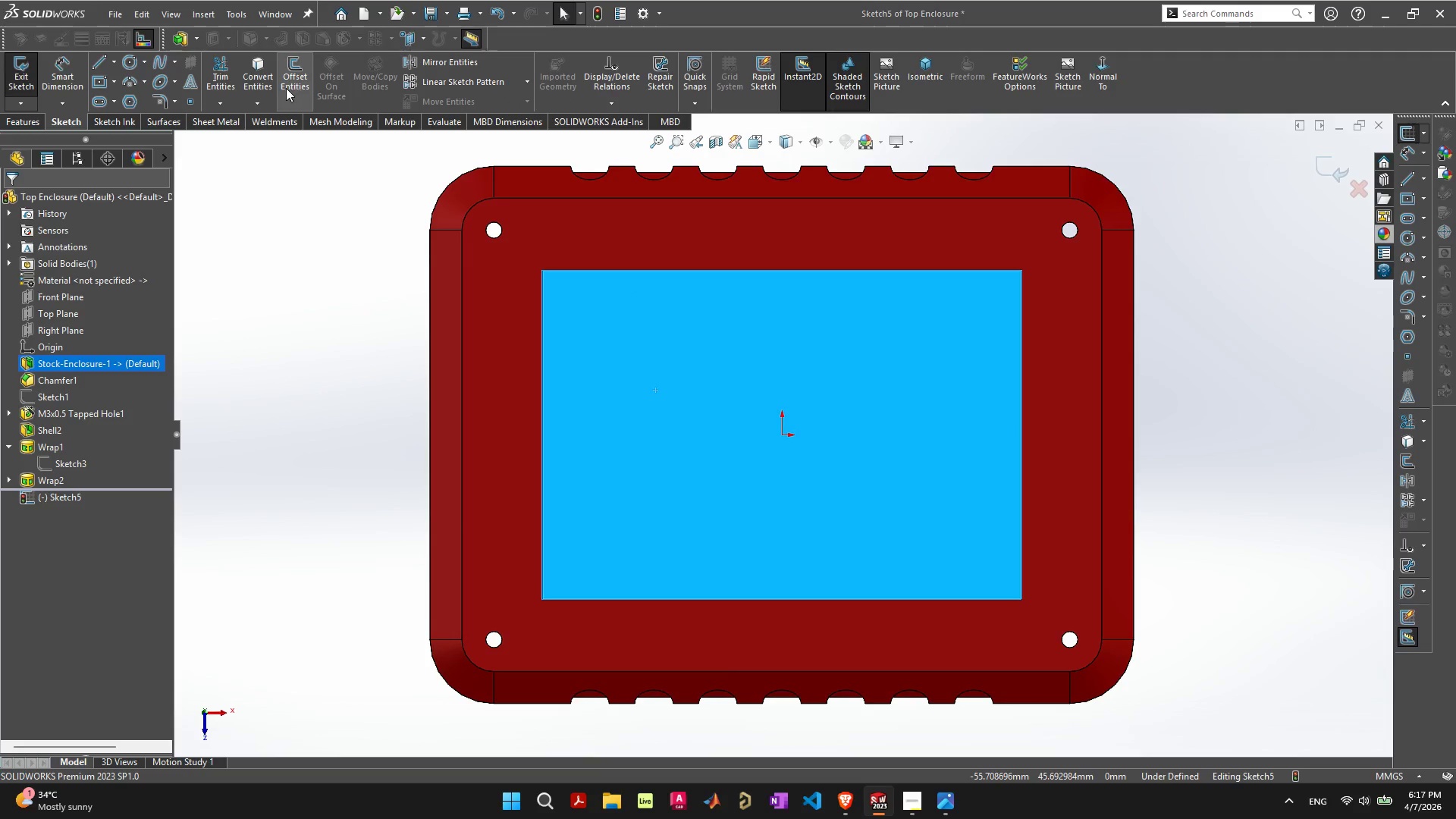 
left_click([256, 76])
 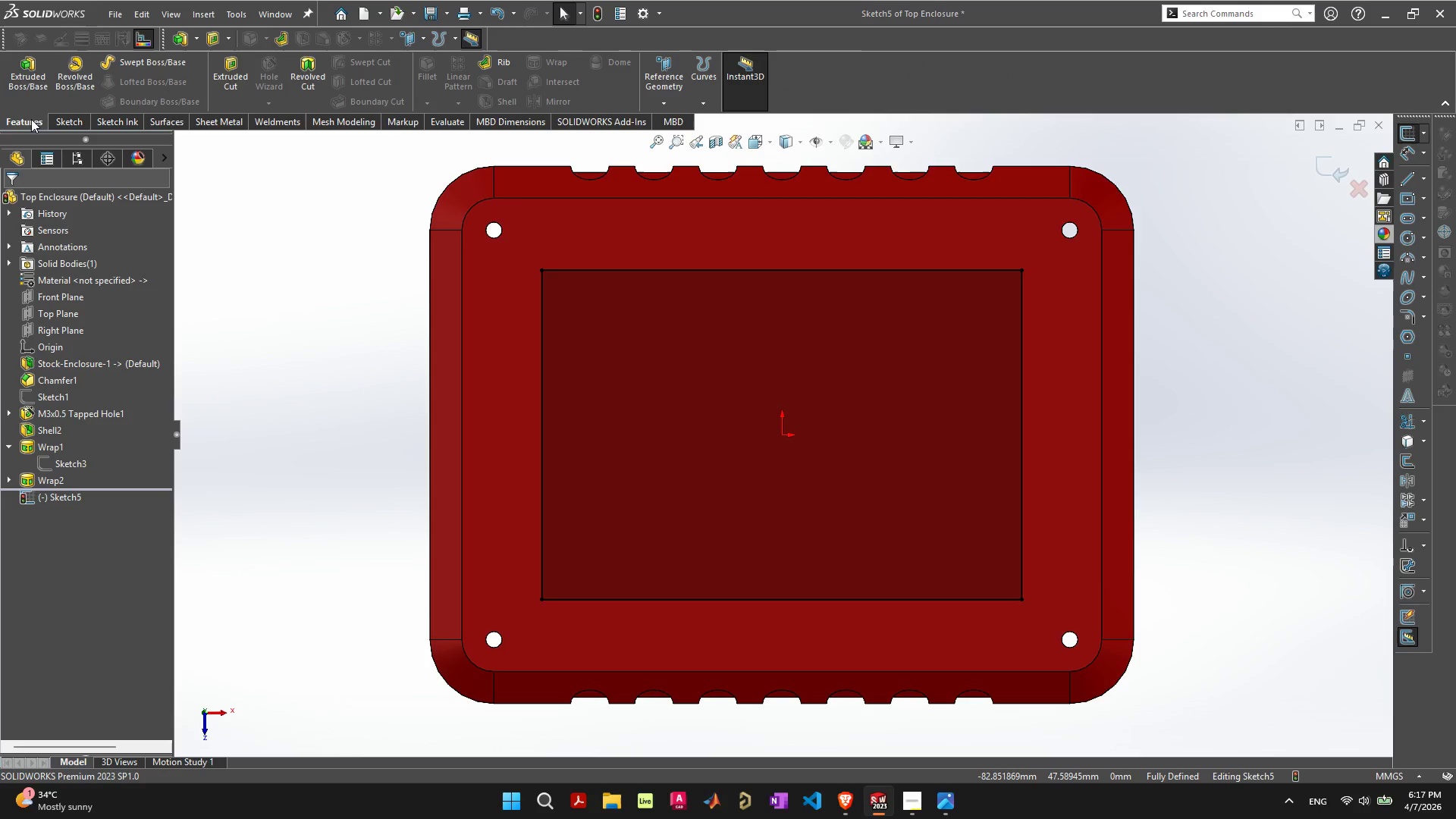 
left_click([224, 62])
 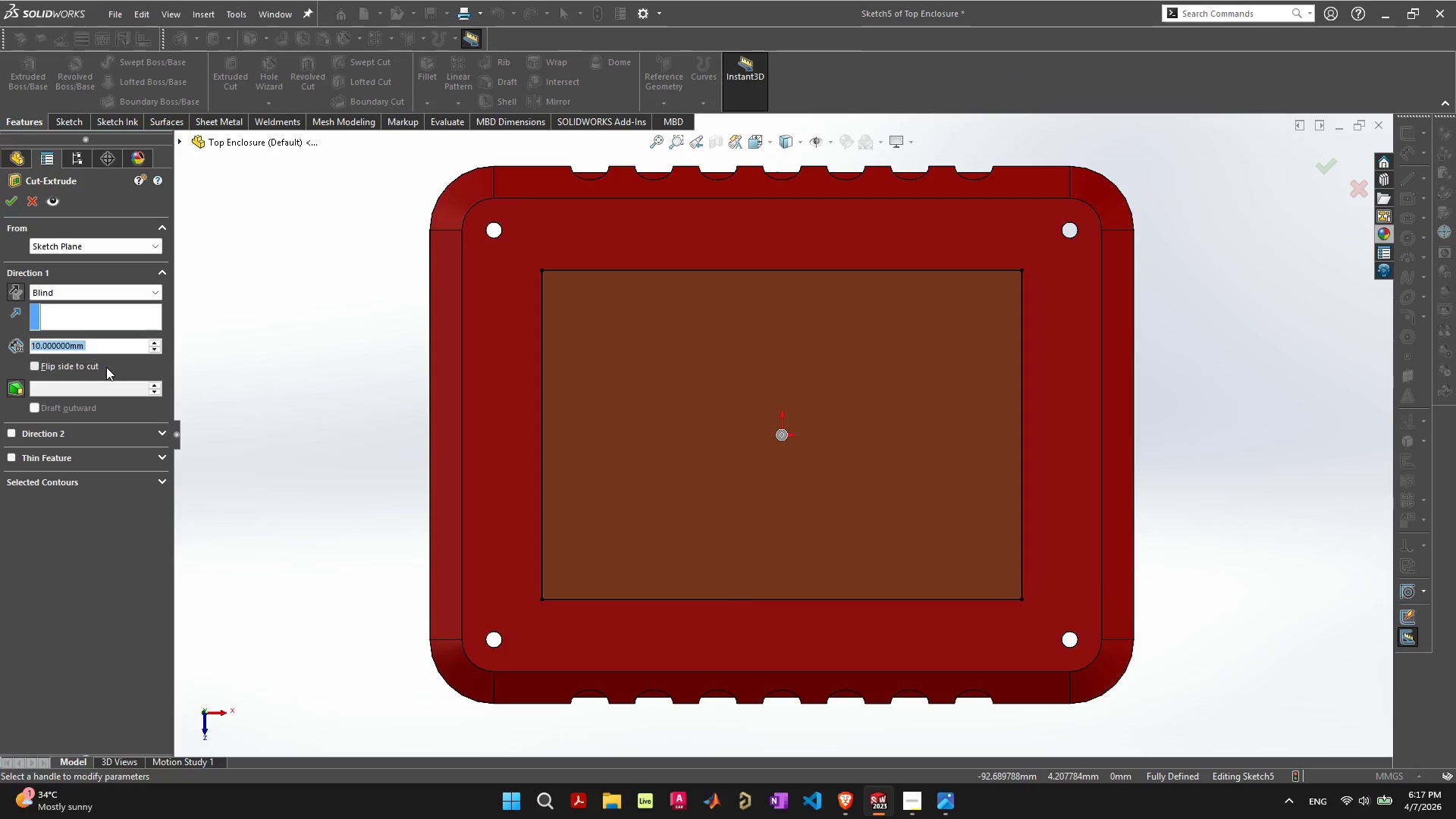 
left_click([90, 293])
 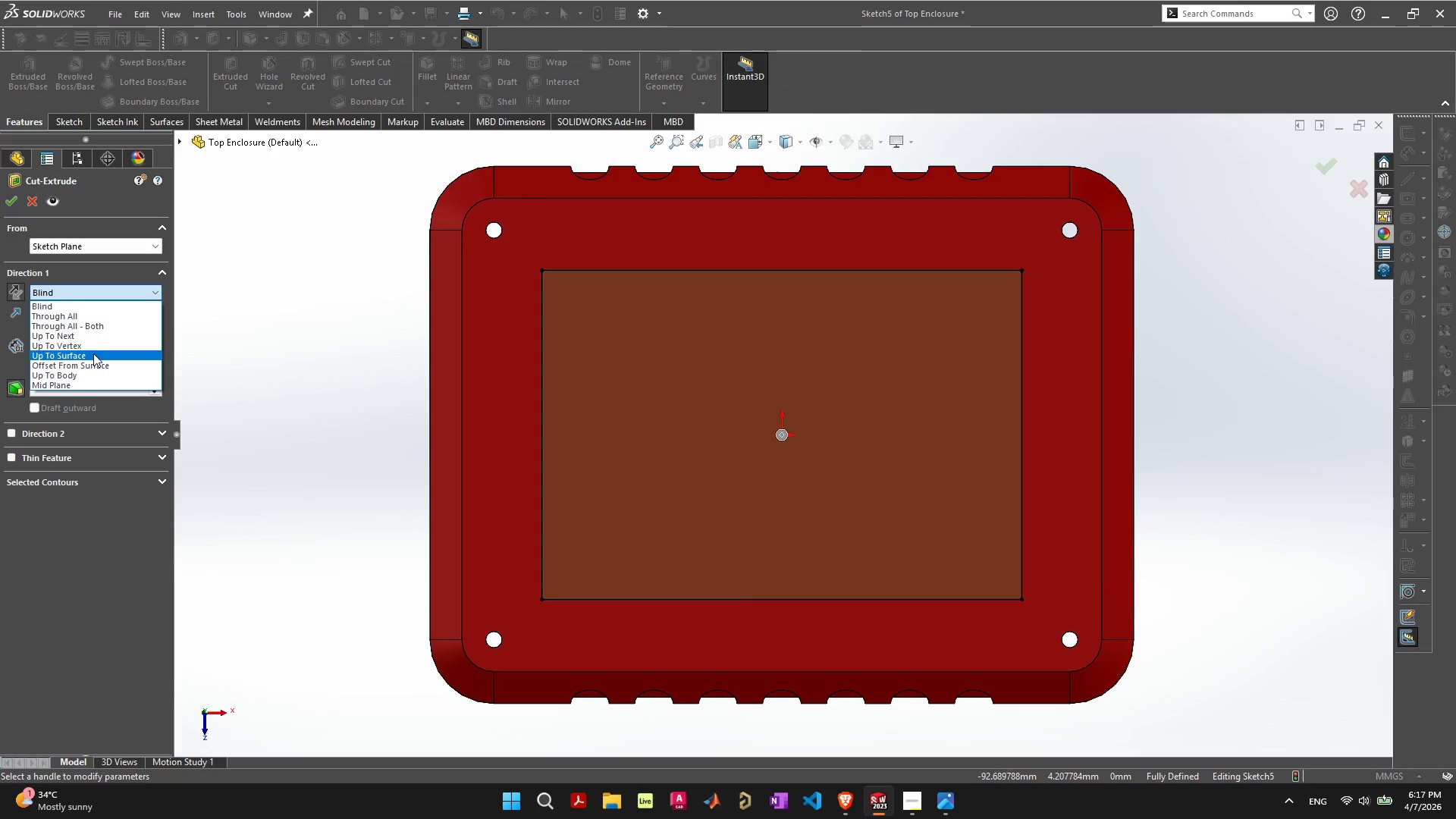 
left_click([99, 335])
 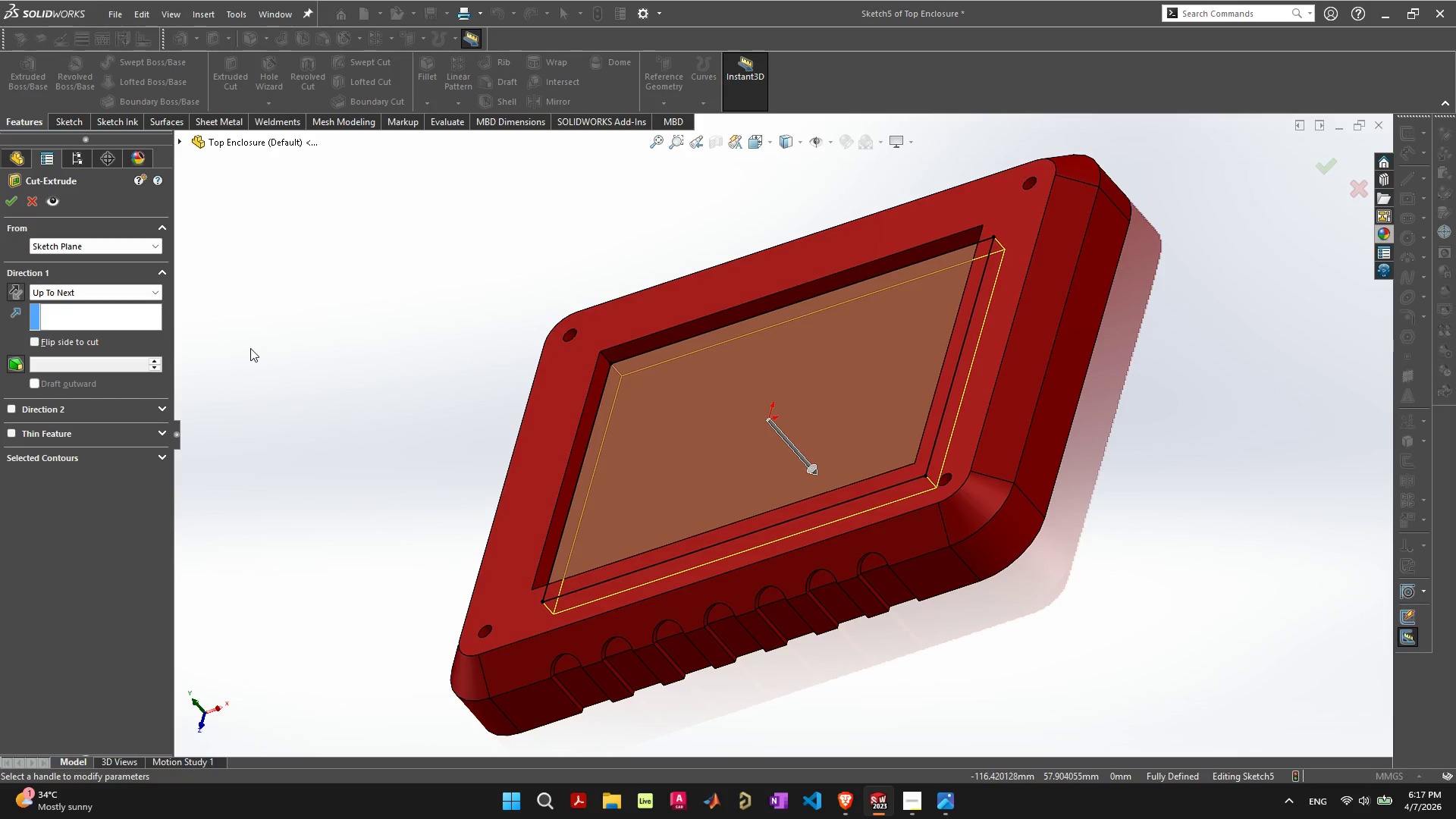 
left_click([11, 199])
 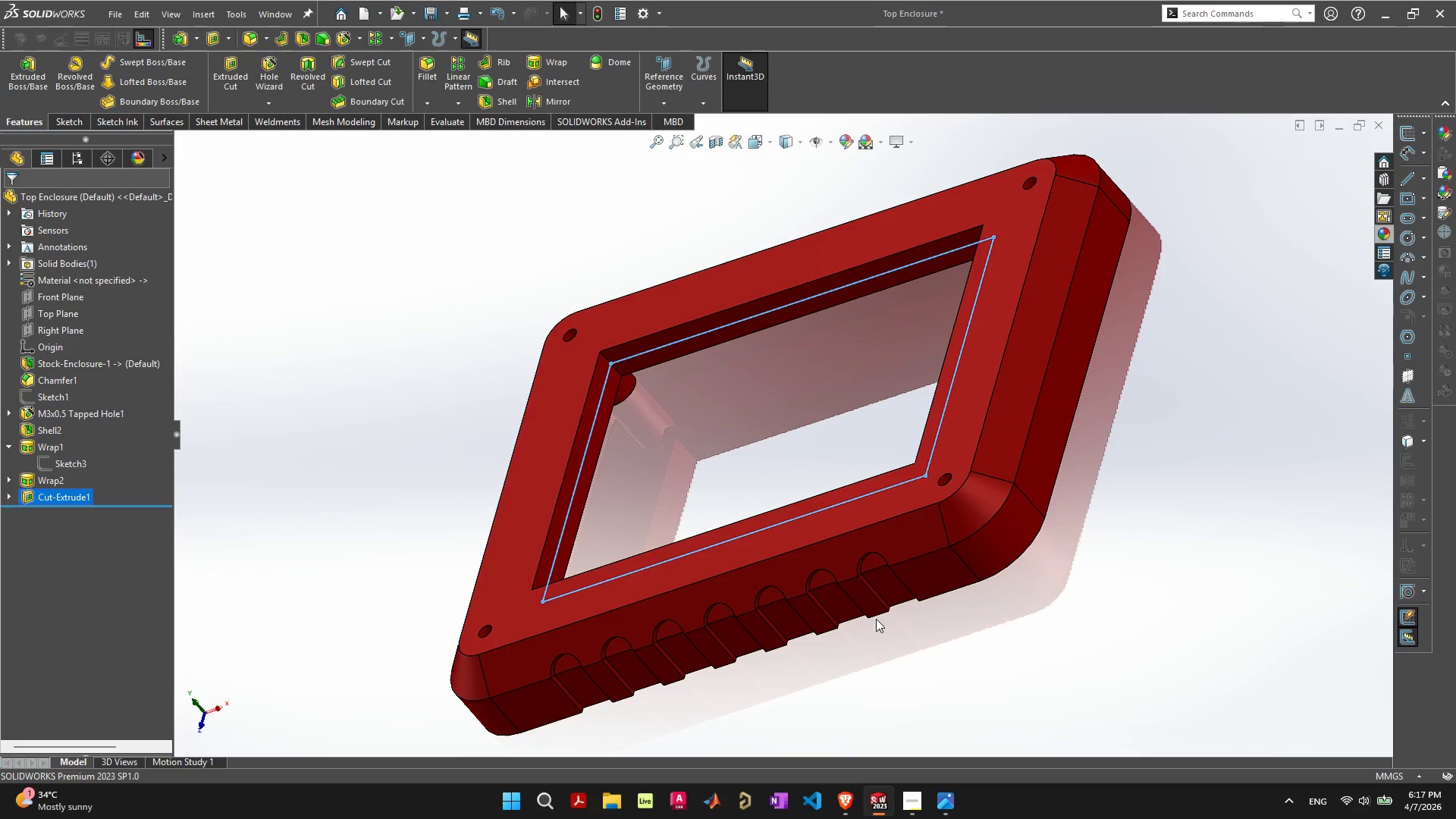 
left_click([898, 643])
 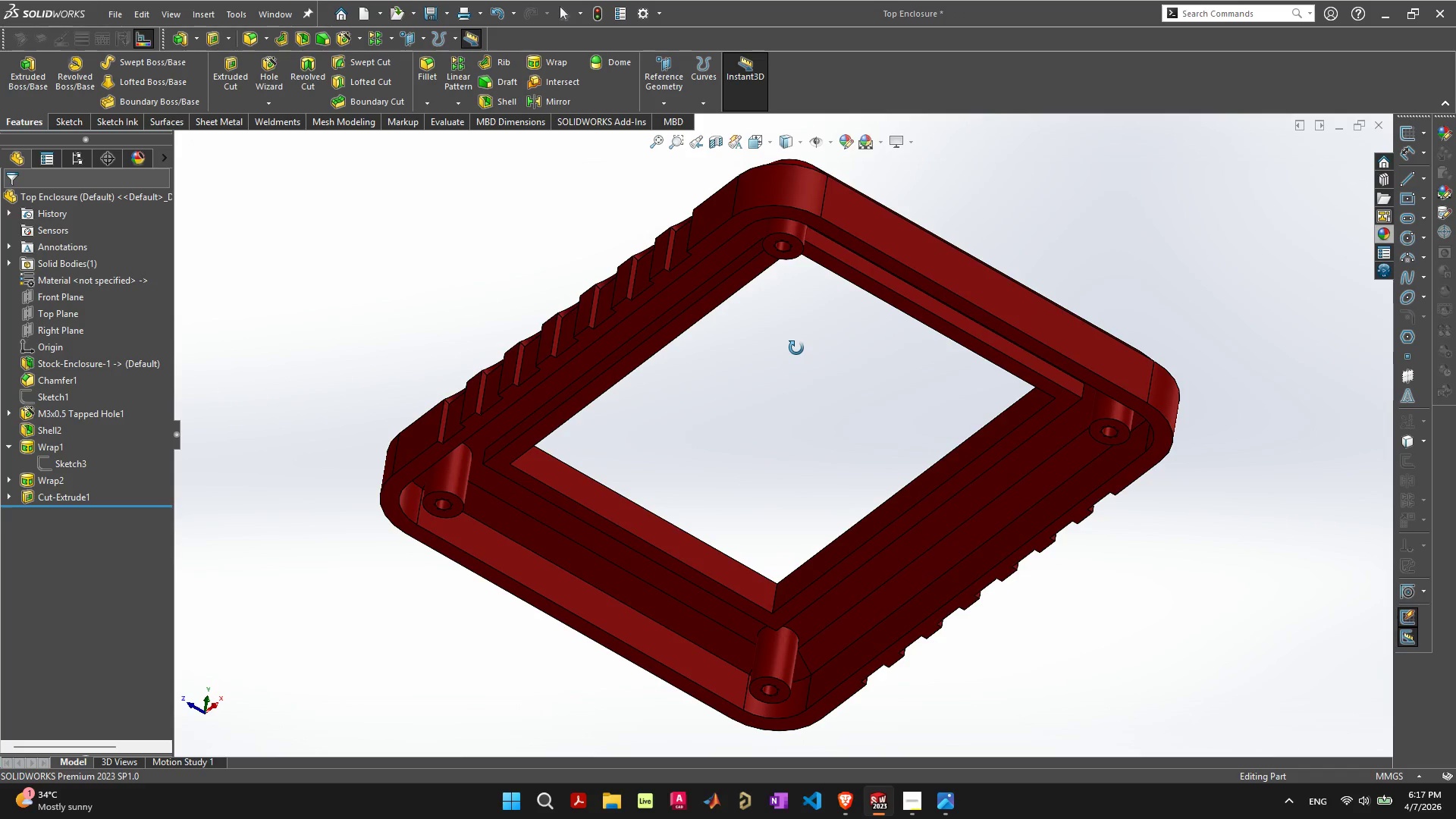 
key(Control+ControlLeft)
 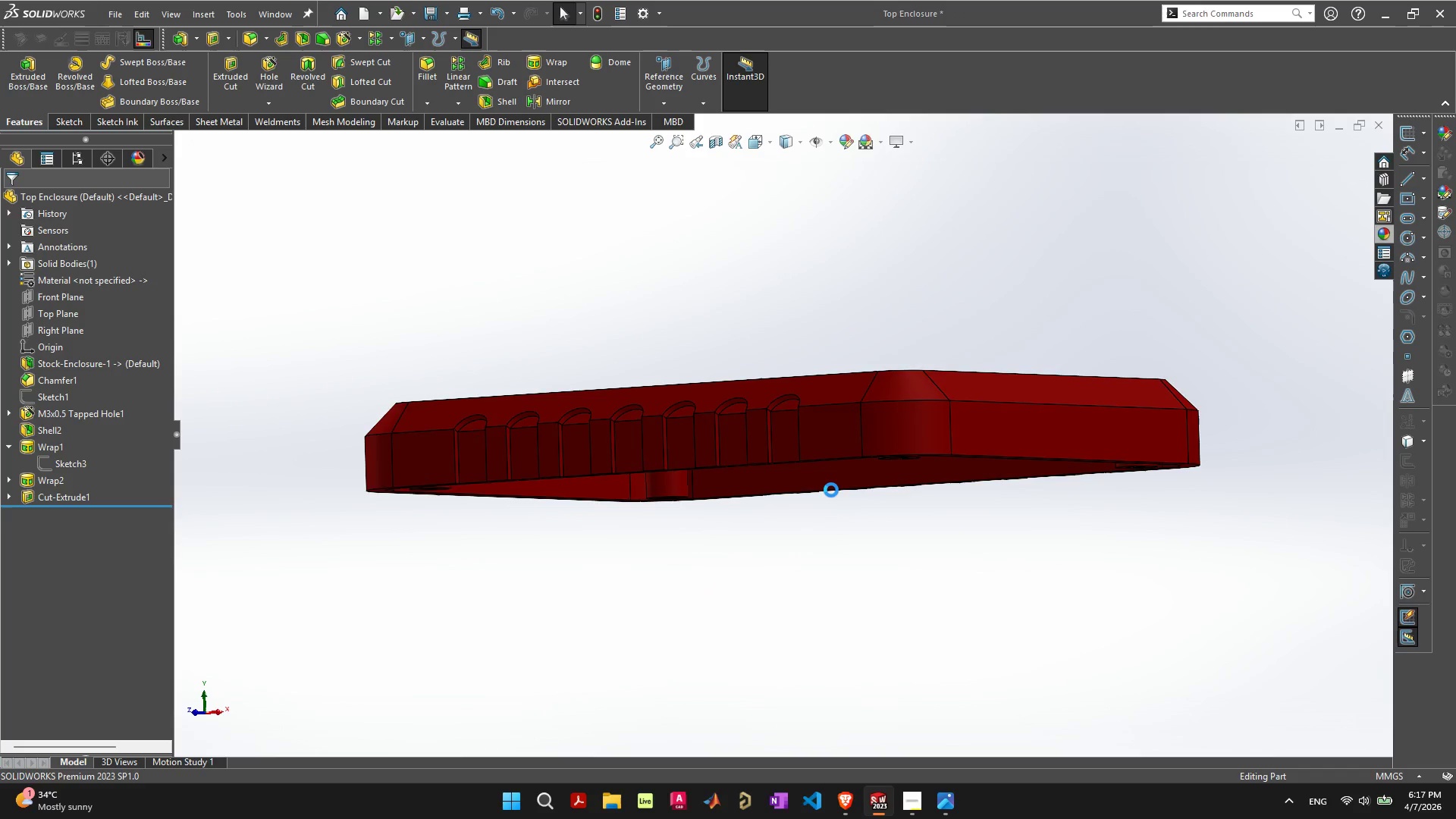 
key(Control+S)
 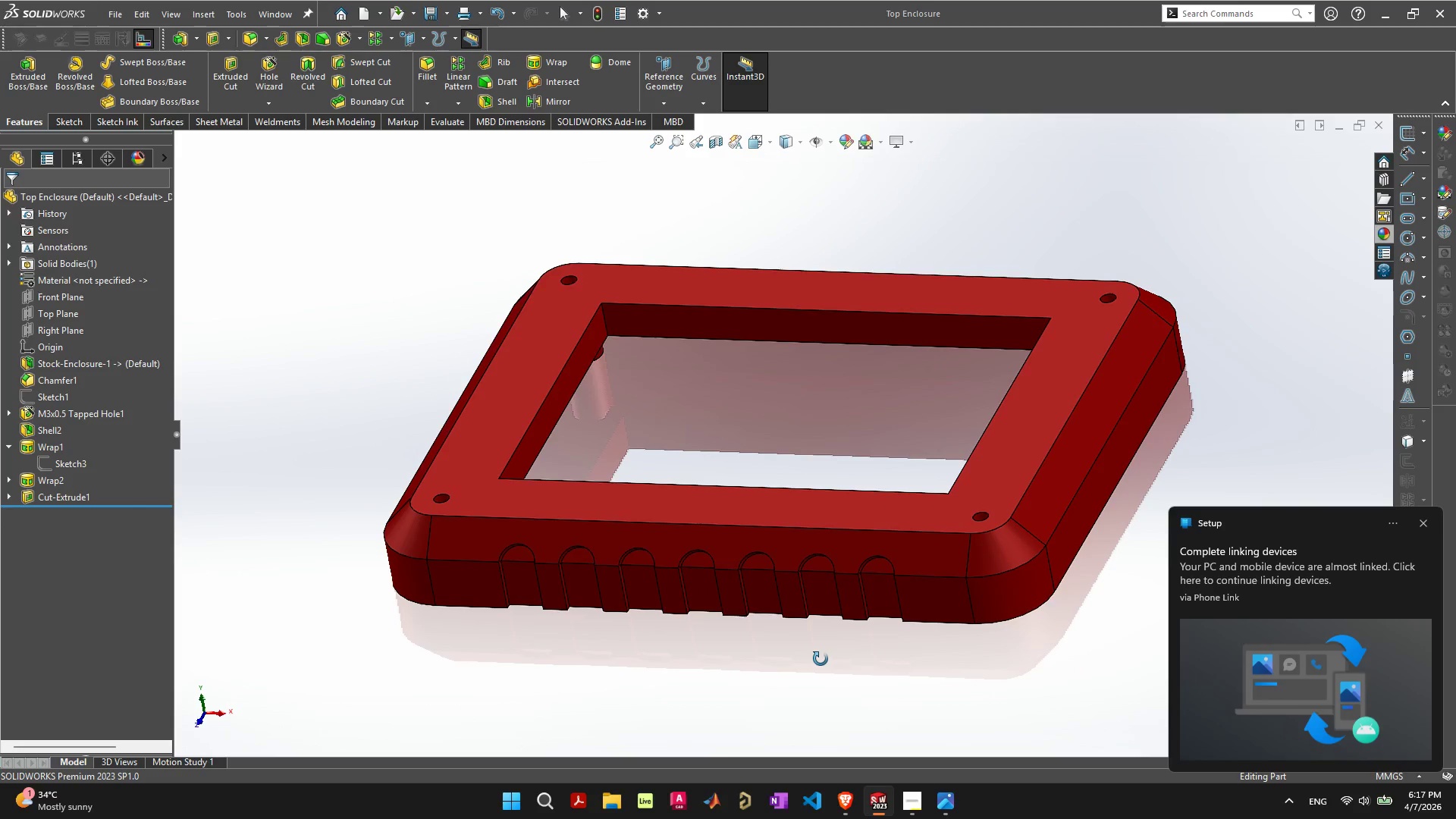 
wait(10.45)
 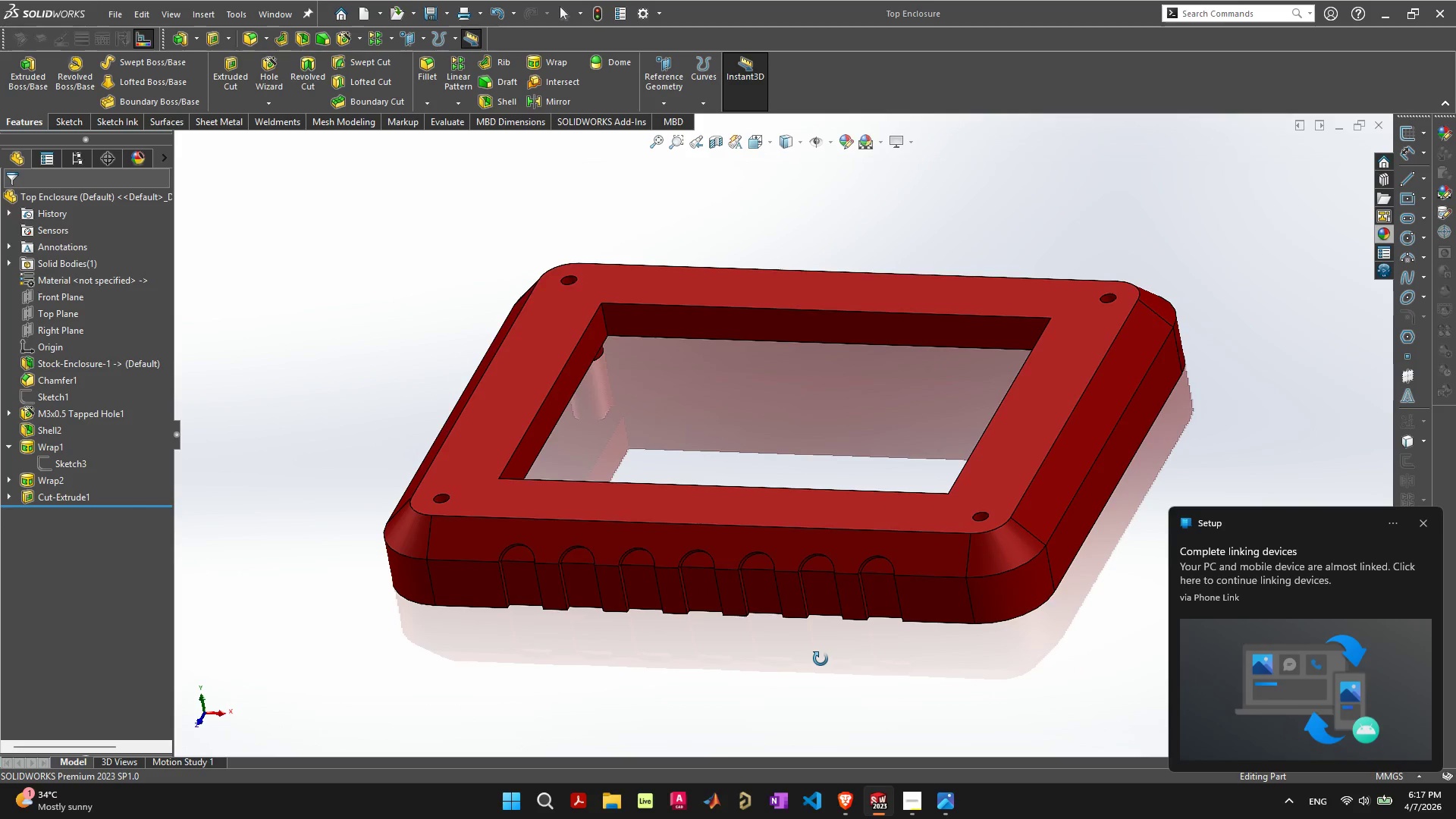 
left_click([1347, 124])
 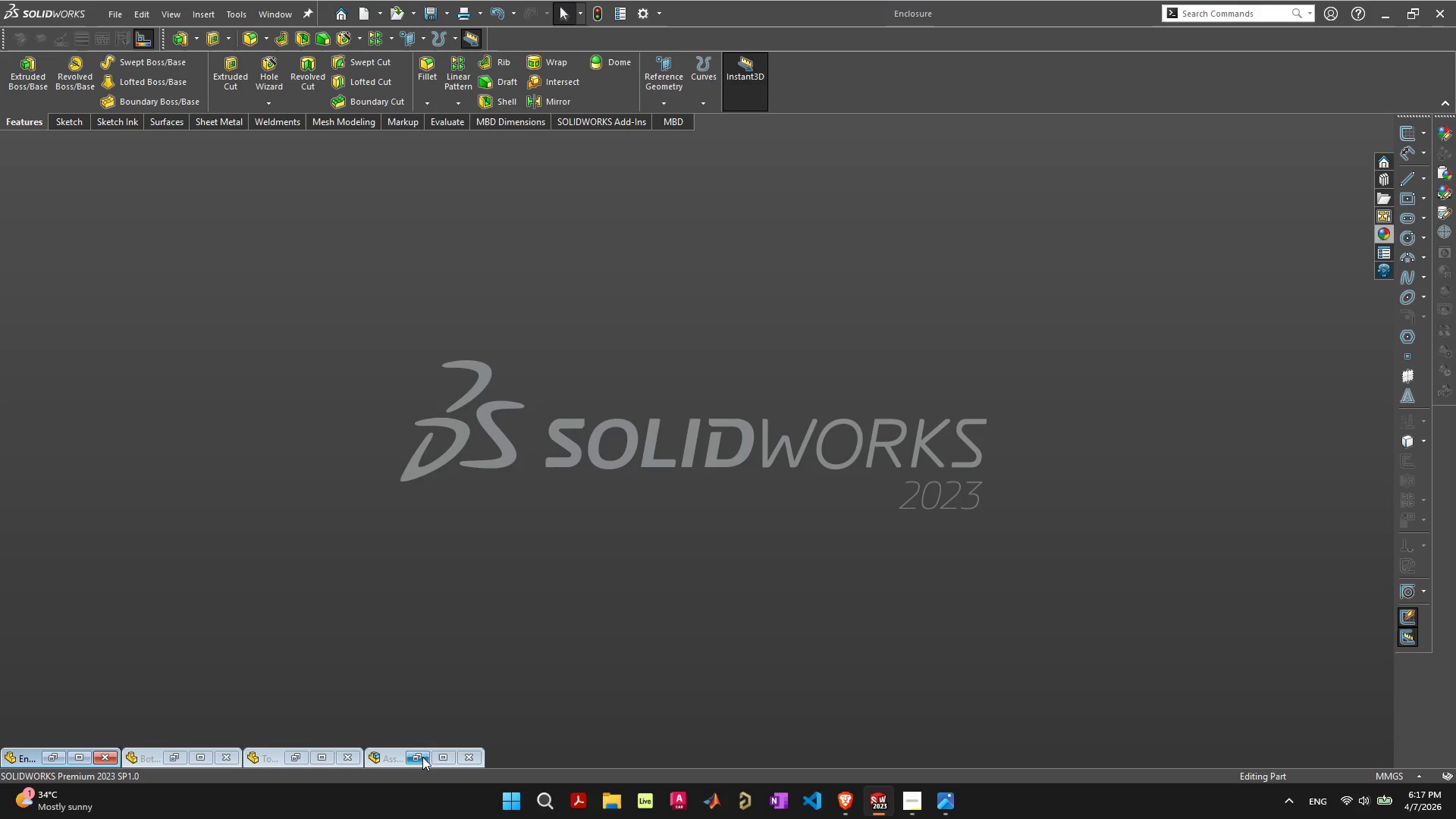 
left_click([434, 755])
 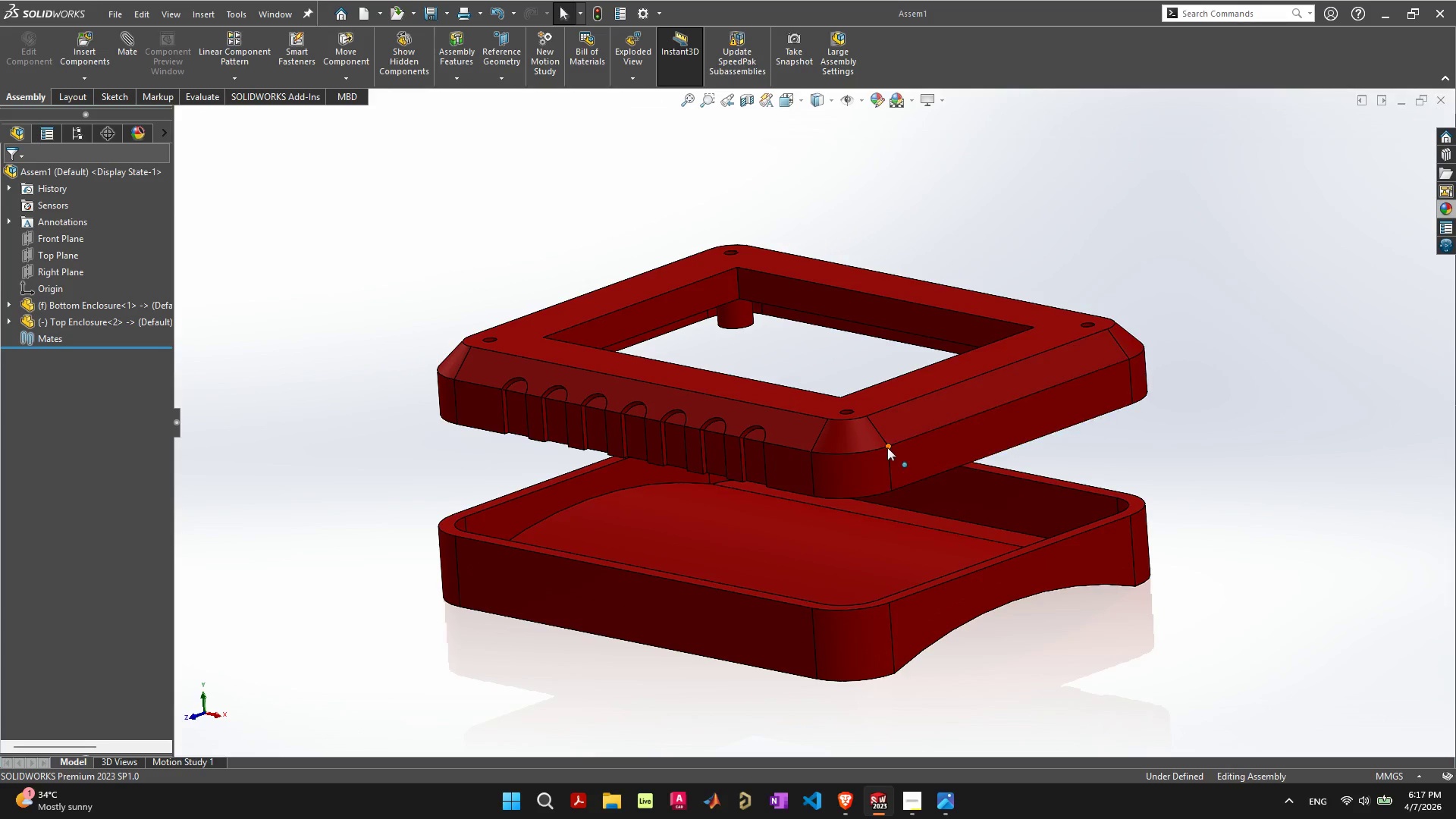 
left_click([864, 469])
 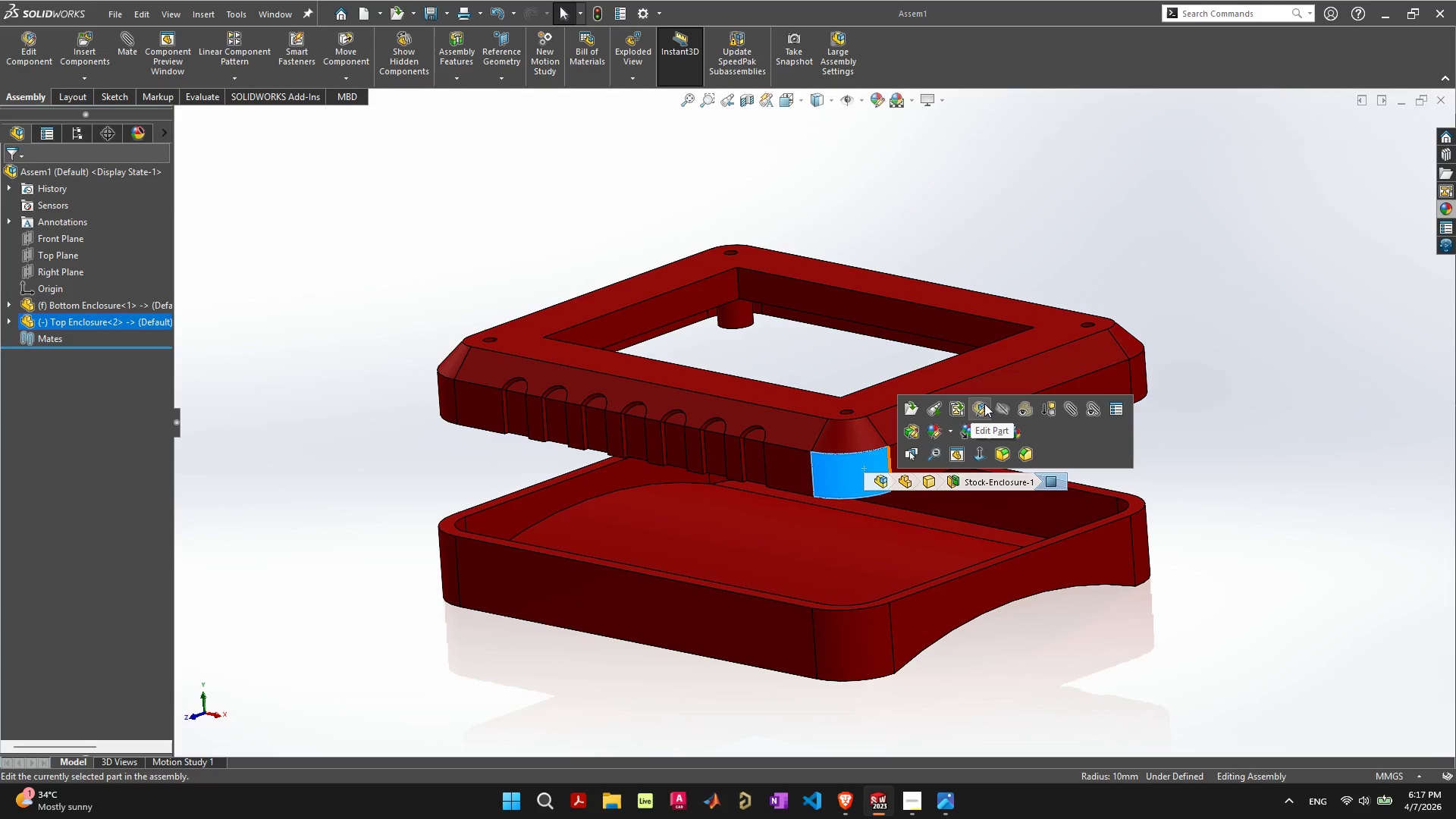 
left_click([1072, 453])
 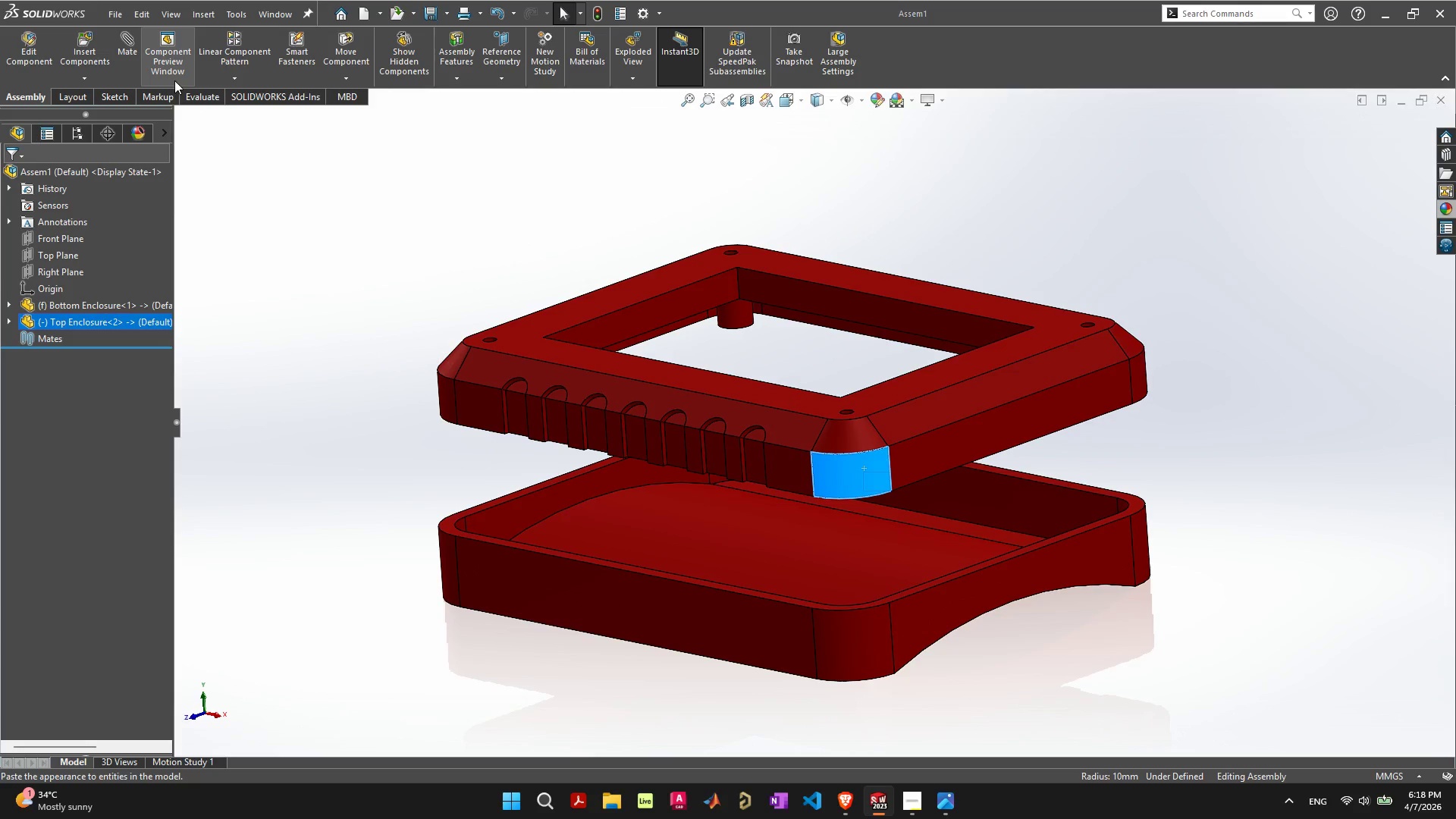 
left_click([93, 80])
 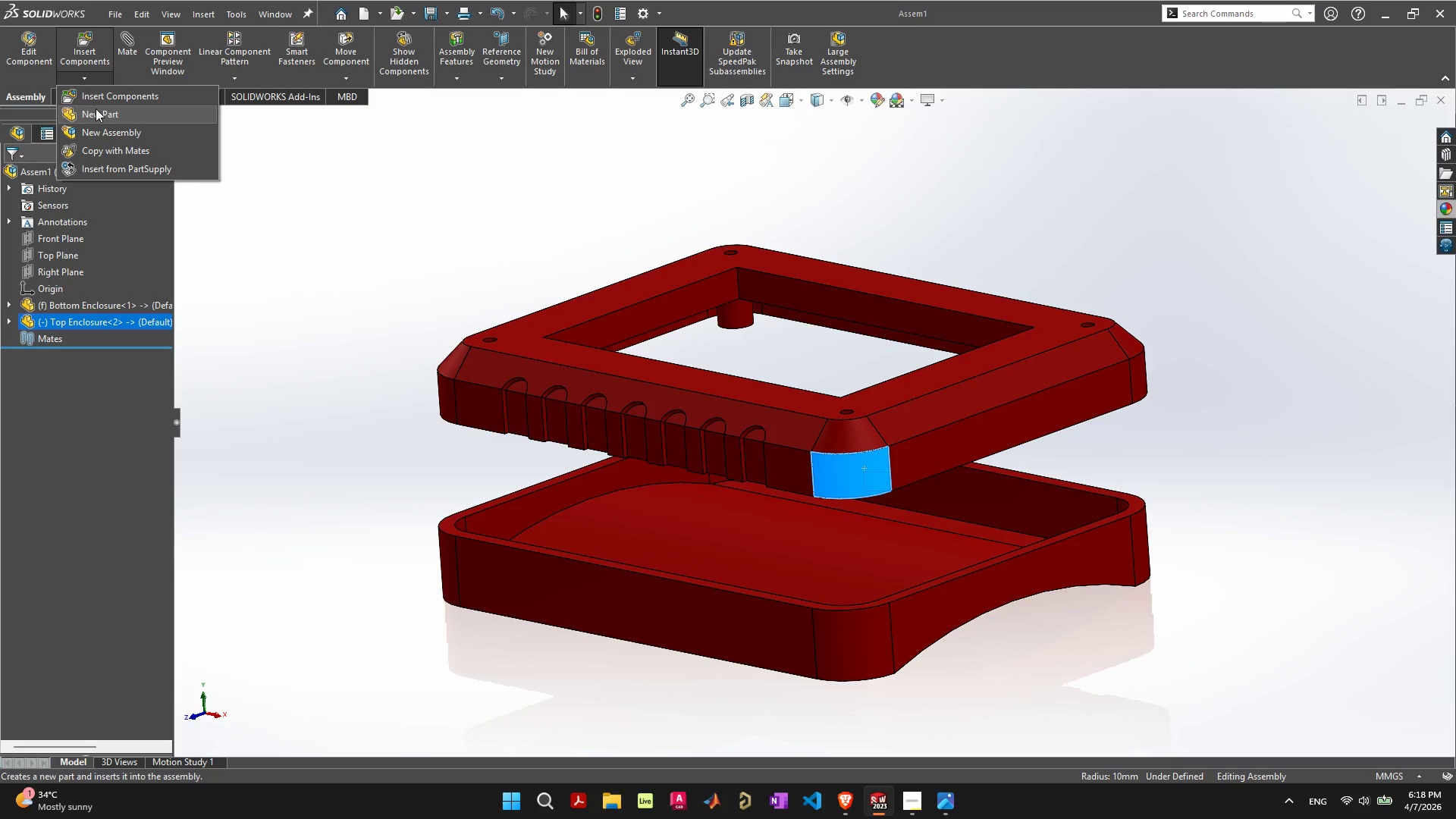 
left_click([96, 108])
 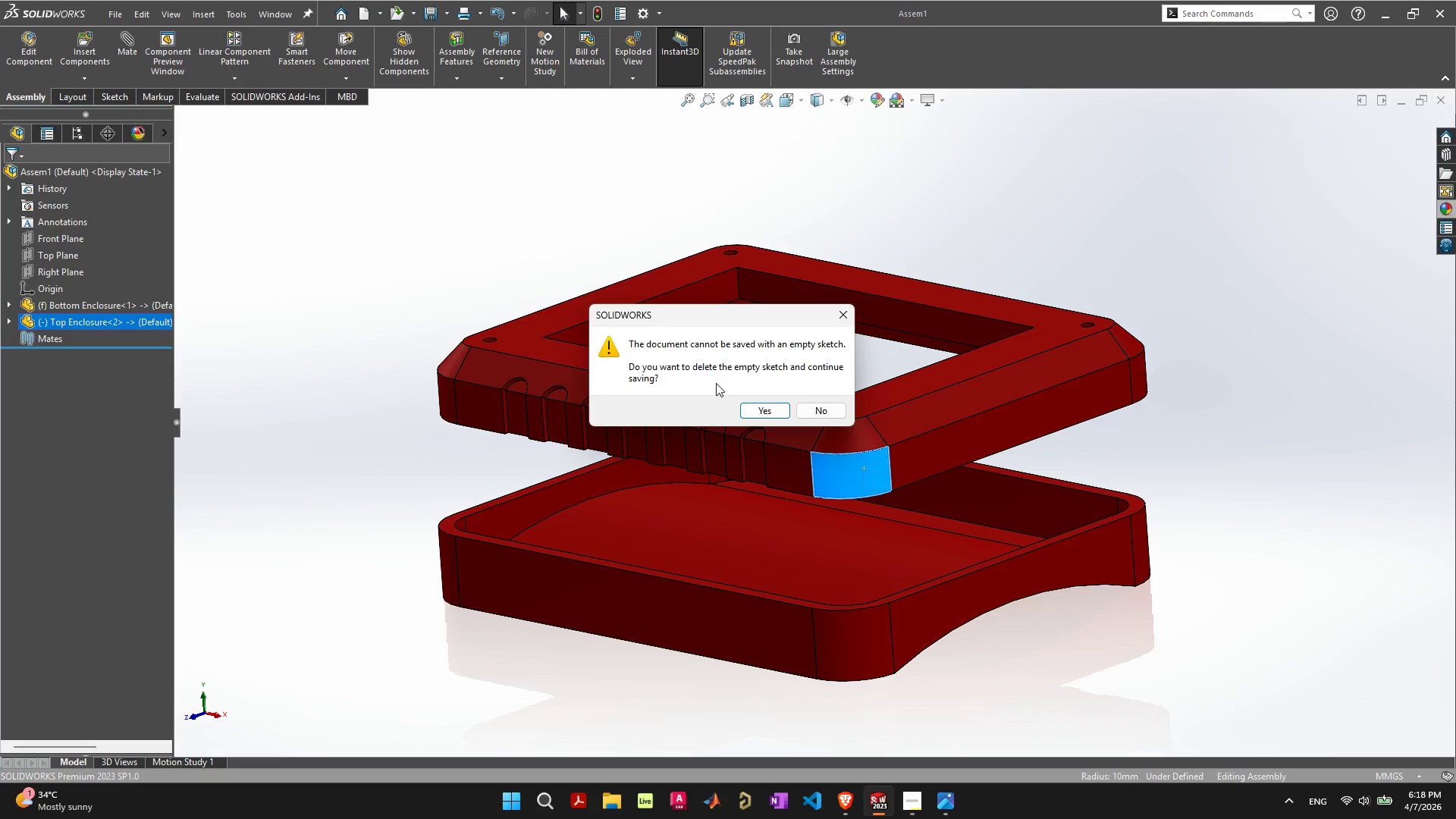 
wait(5.7)
 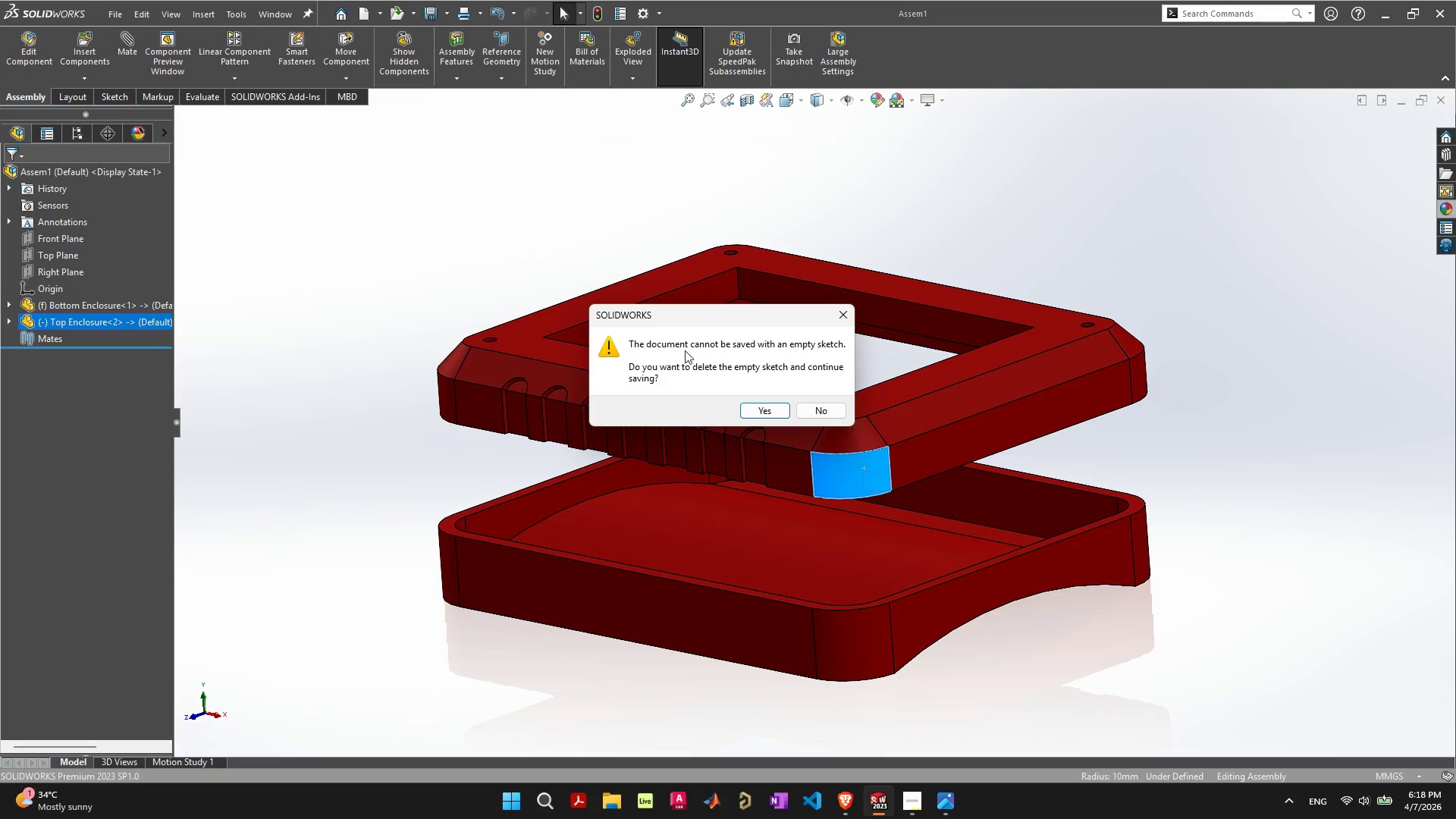 
left_click([773, 411])
 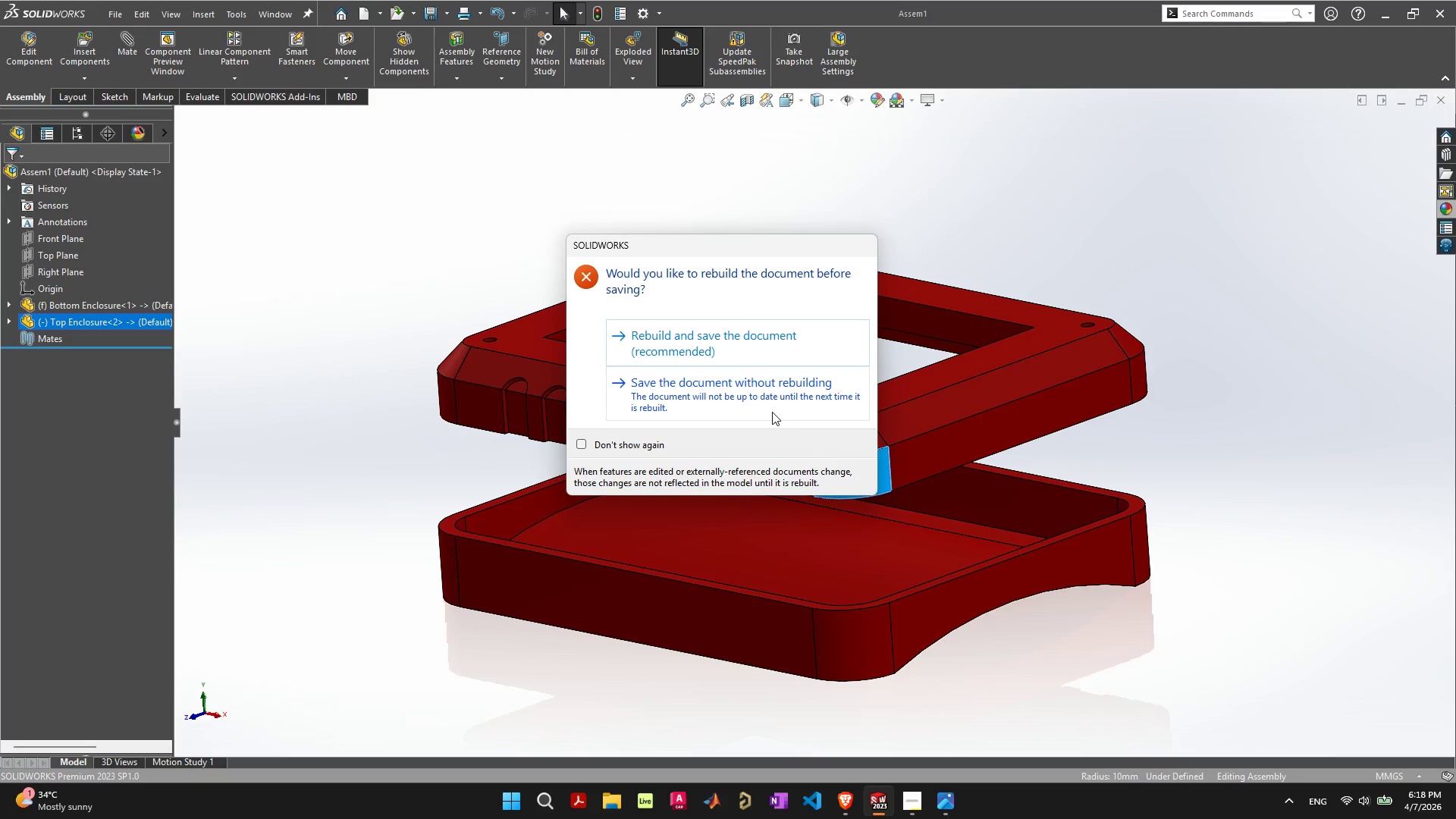 
left_click([758, 339])
 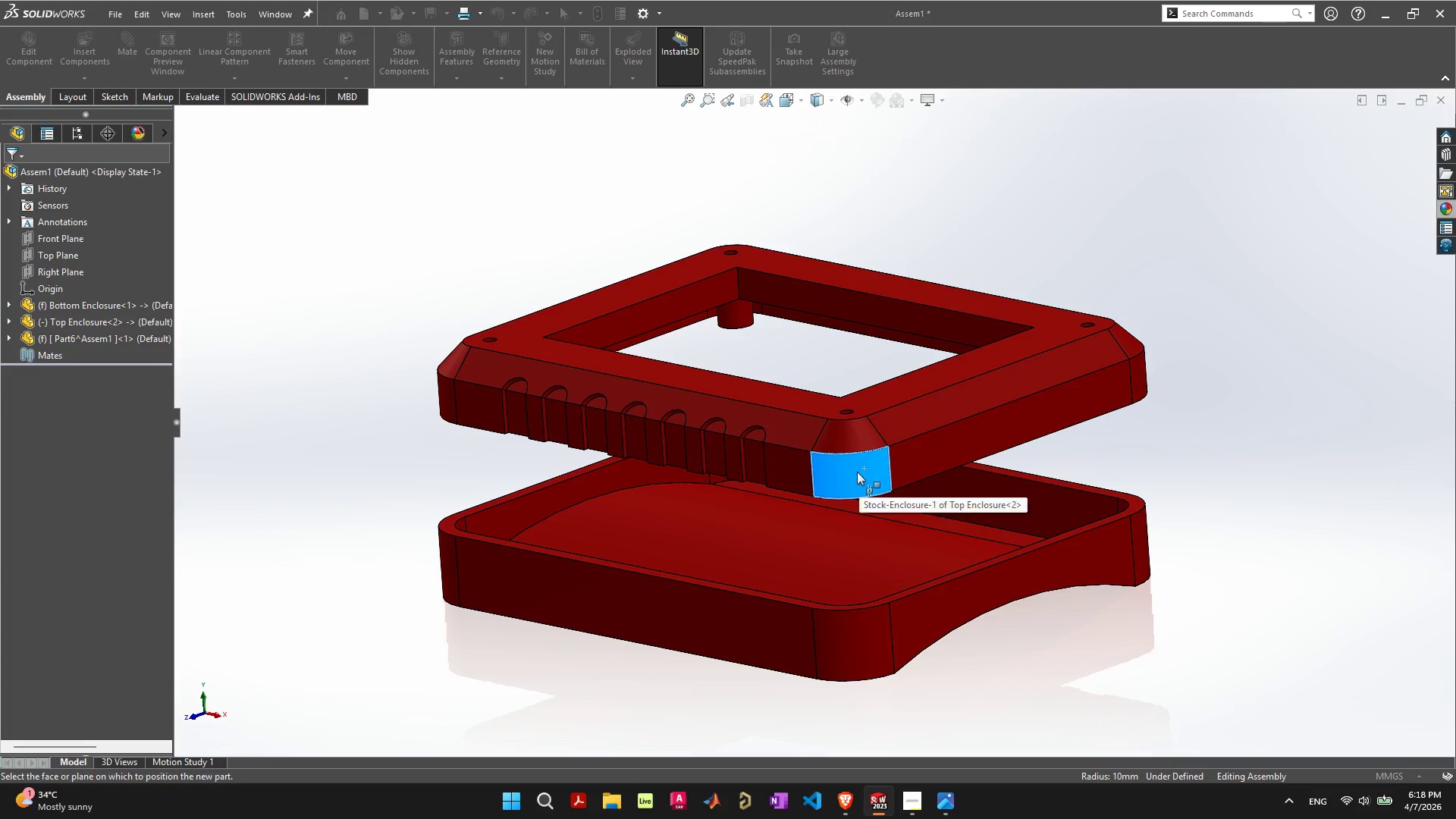 
left_click([821, 359])
 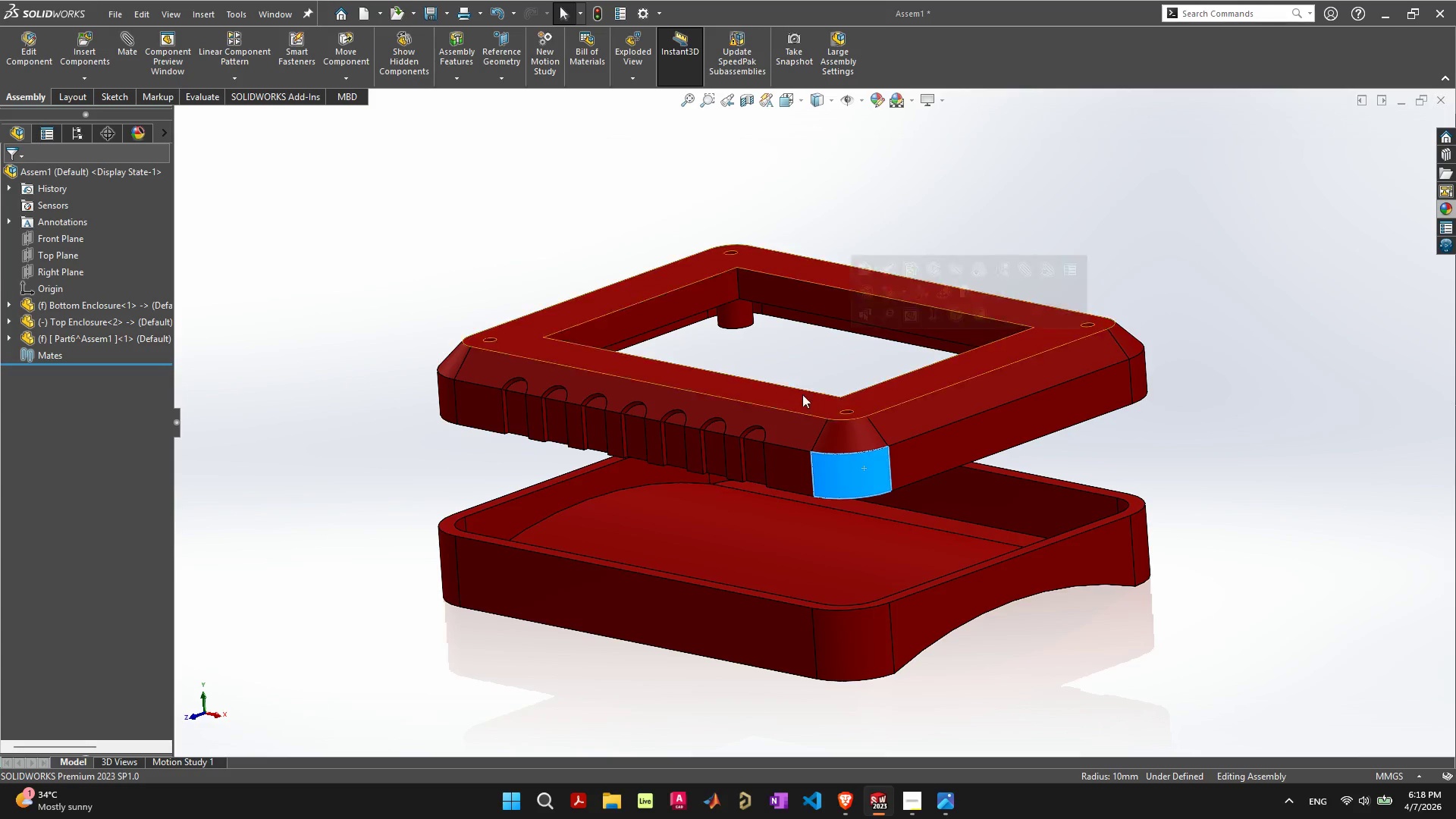 
left_click([861, 475])
 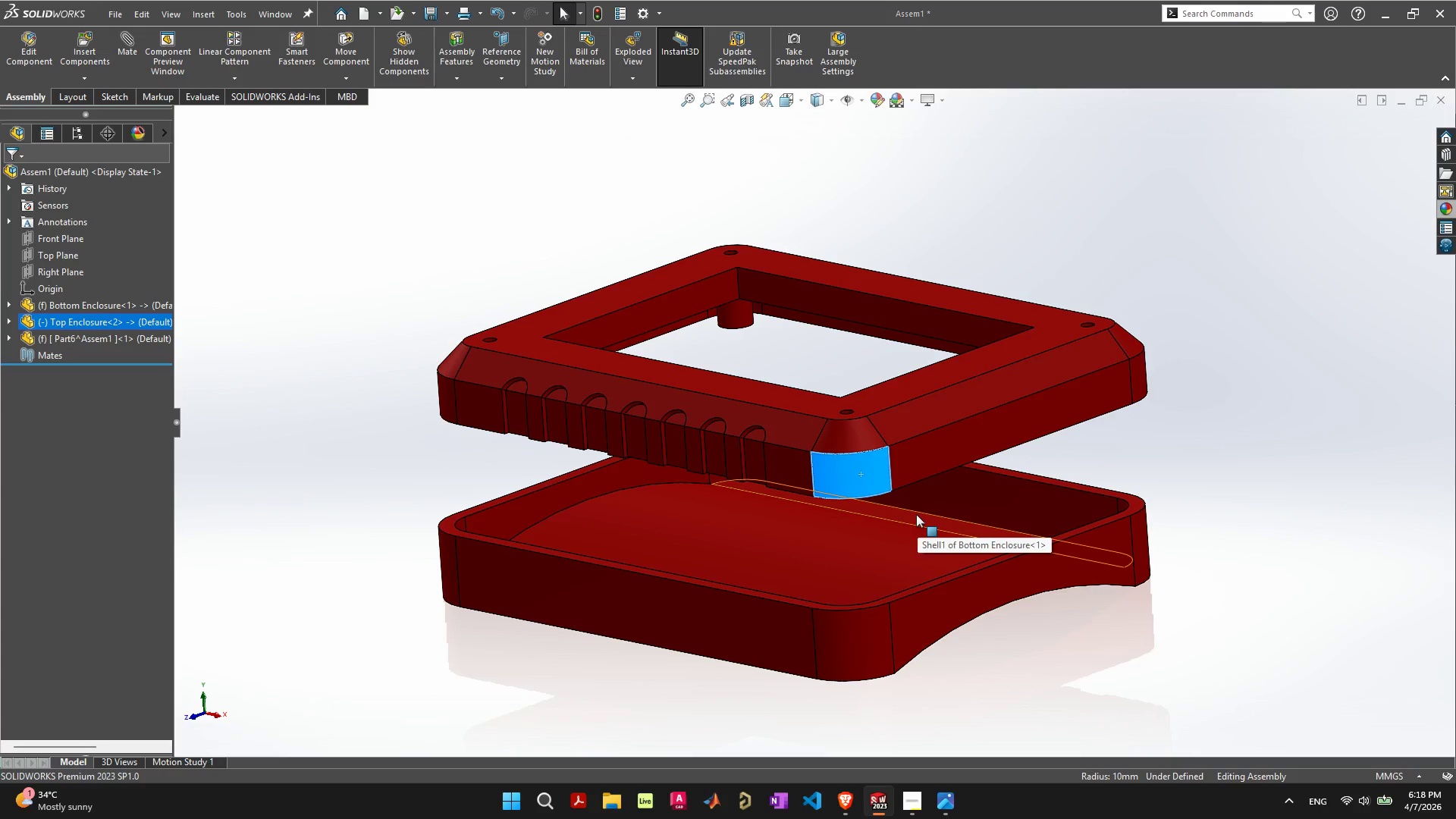 
wait(6.59)
 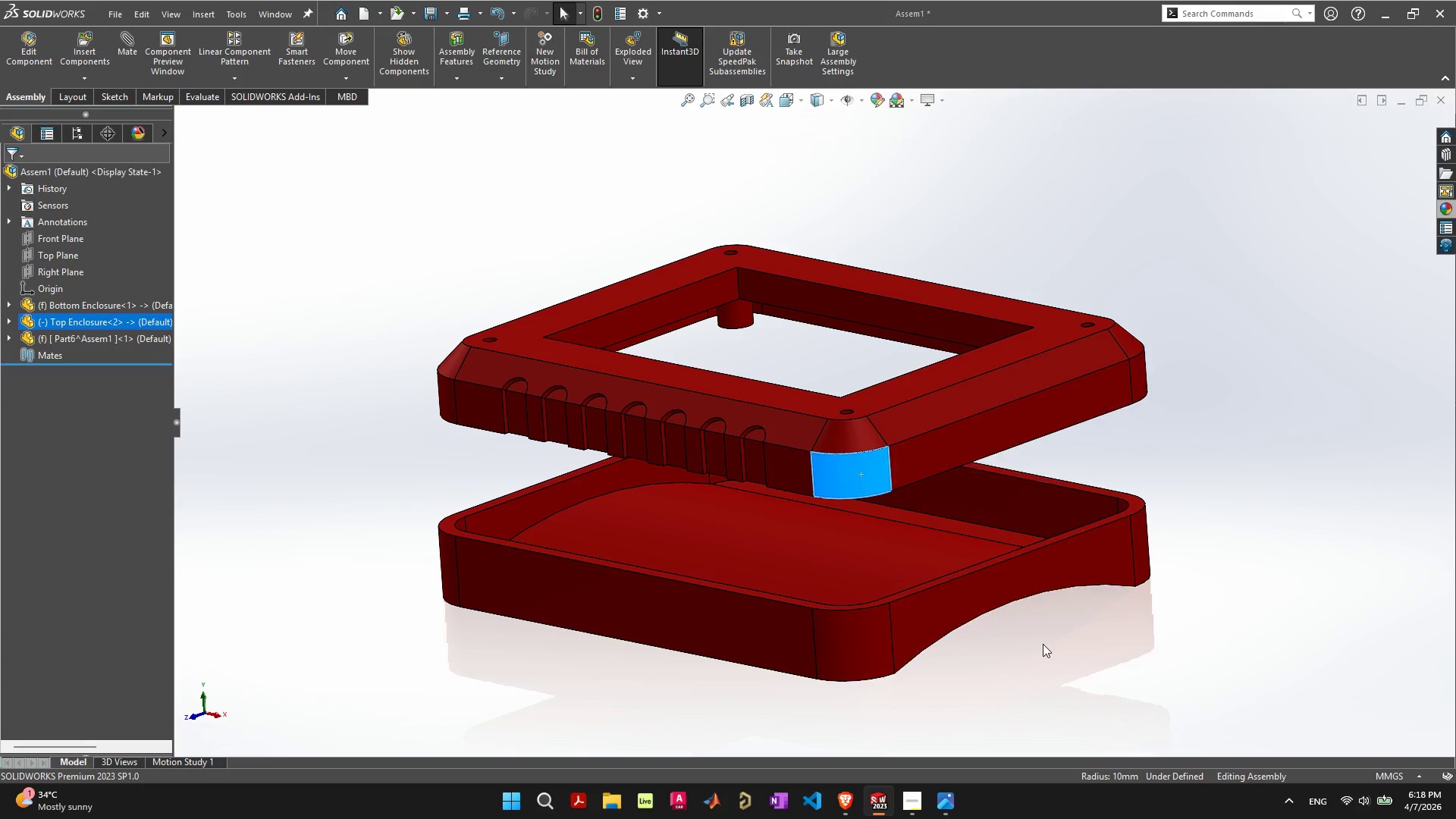 
left_click([943, 808])
 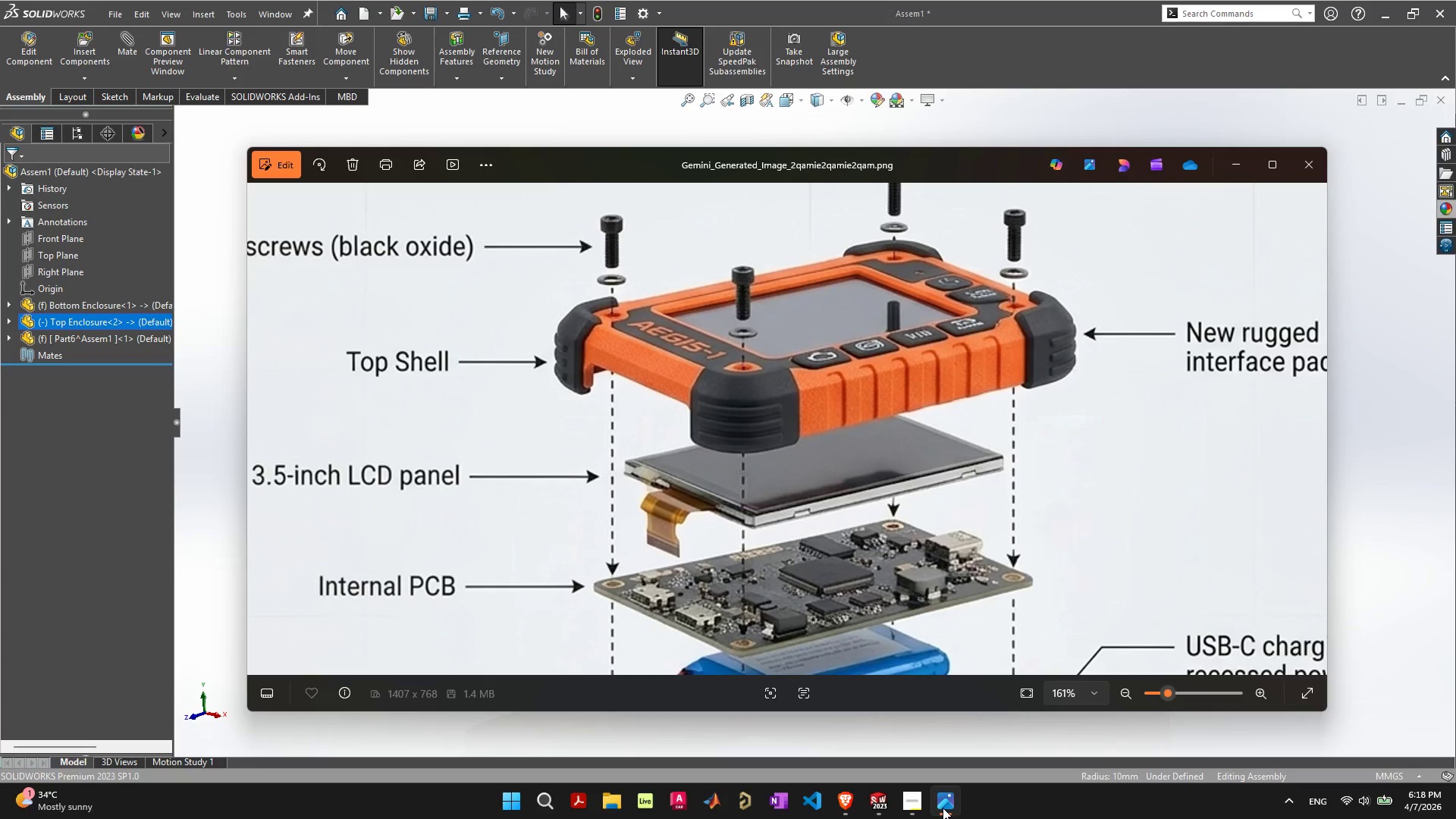 
wait(5.14)
 